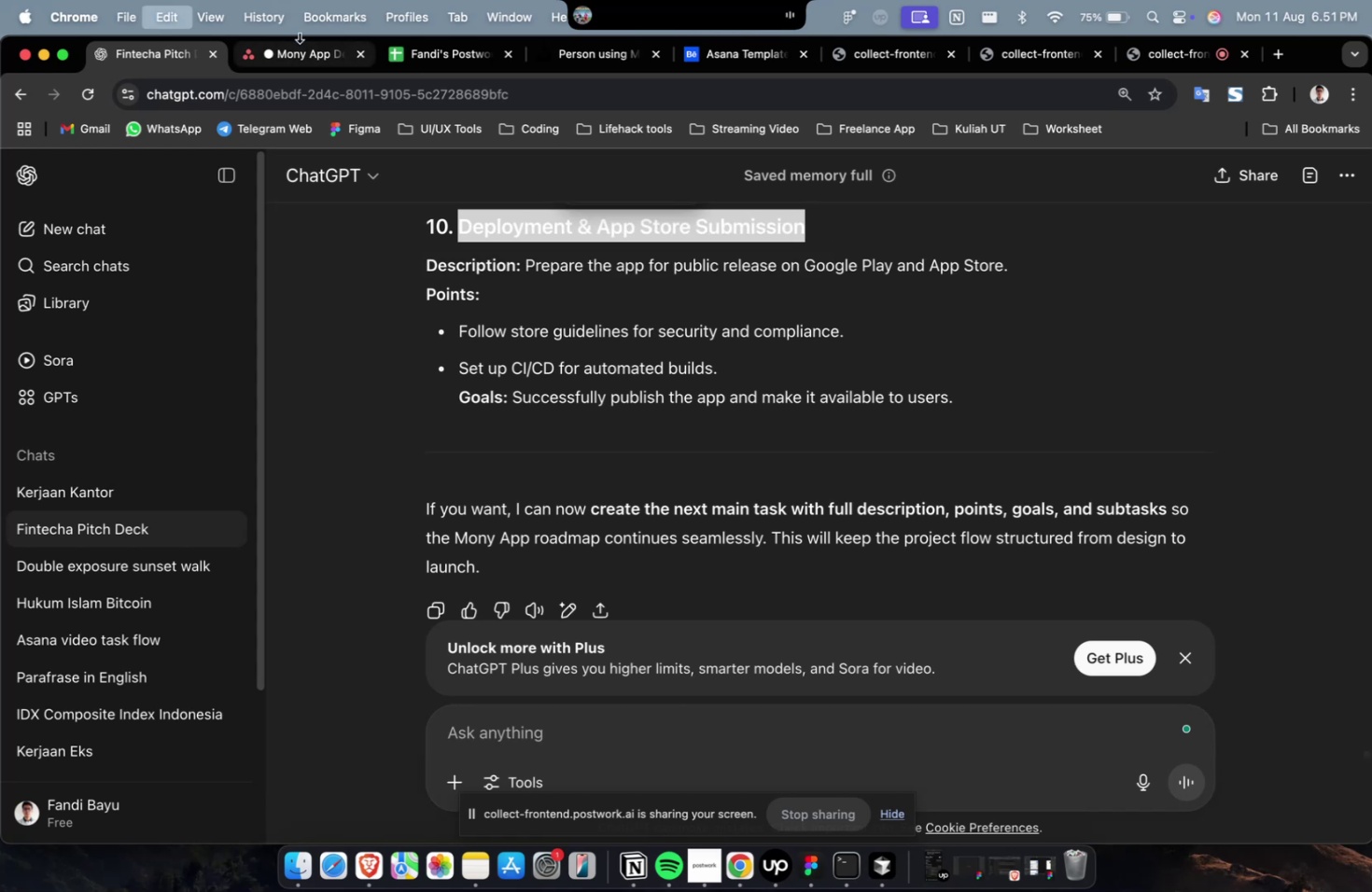 
left_click([279, 50])
 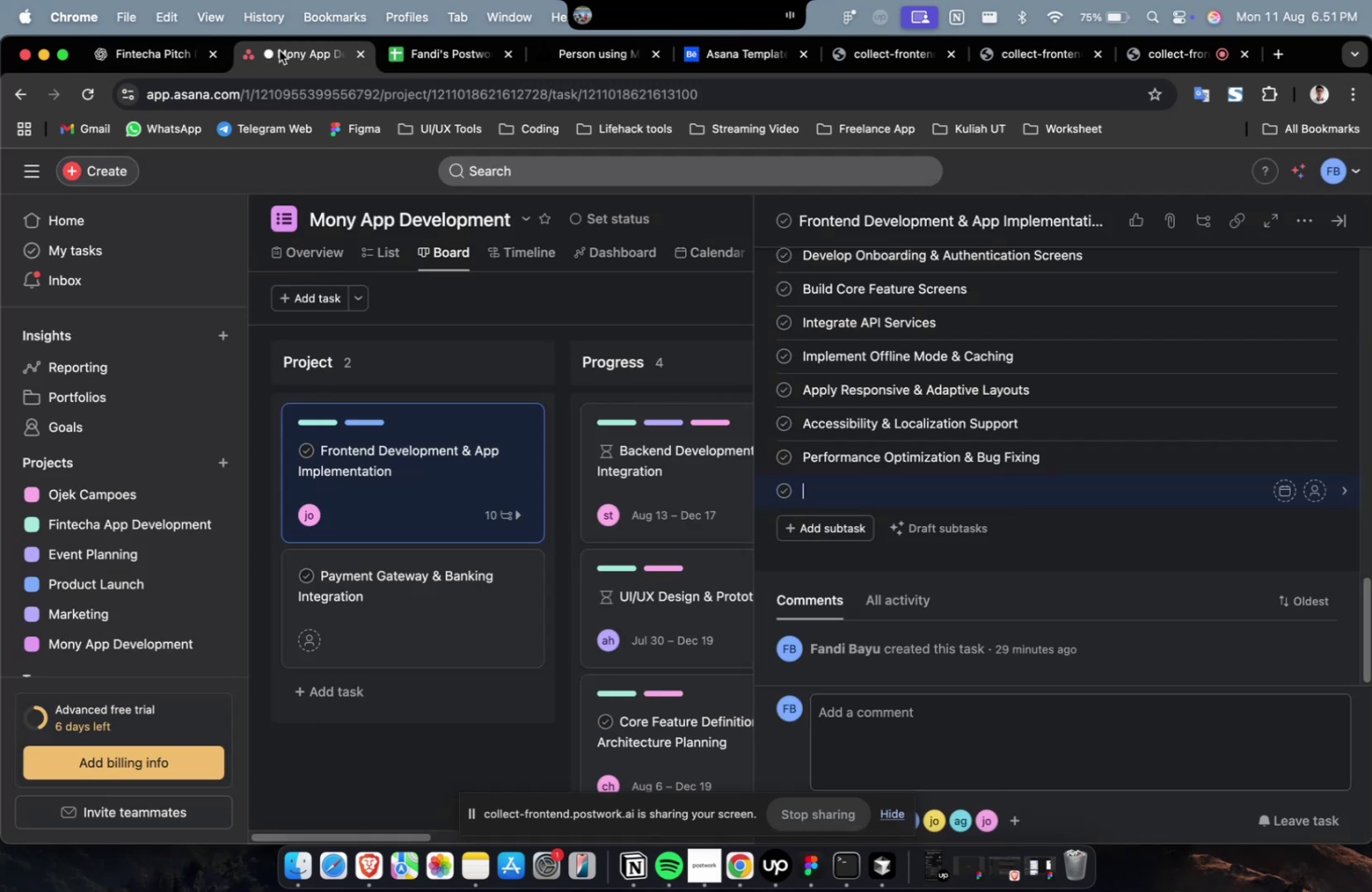 
key(Meta+V)
 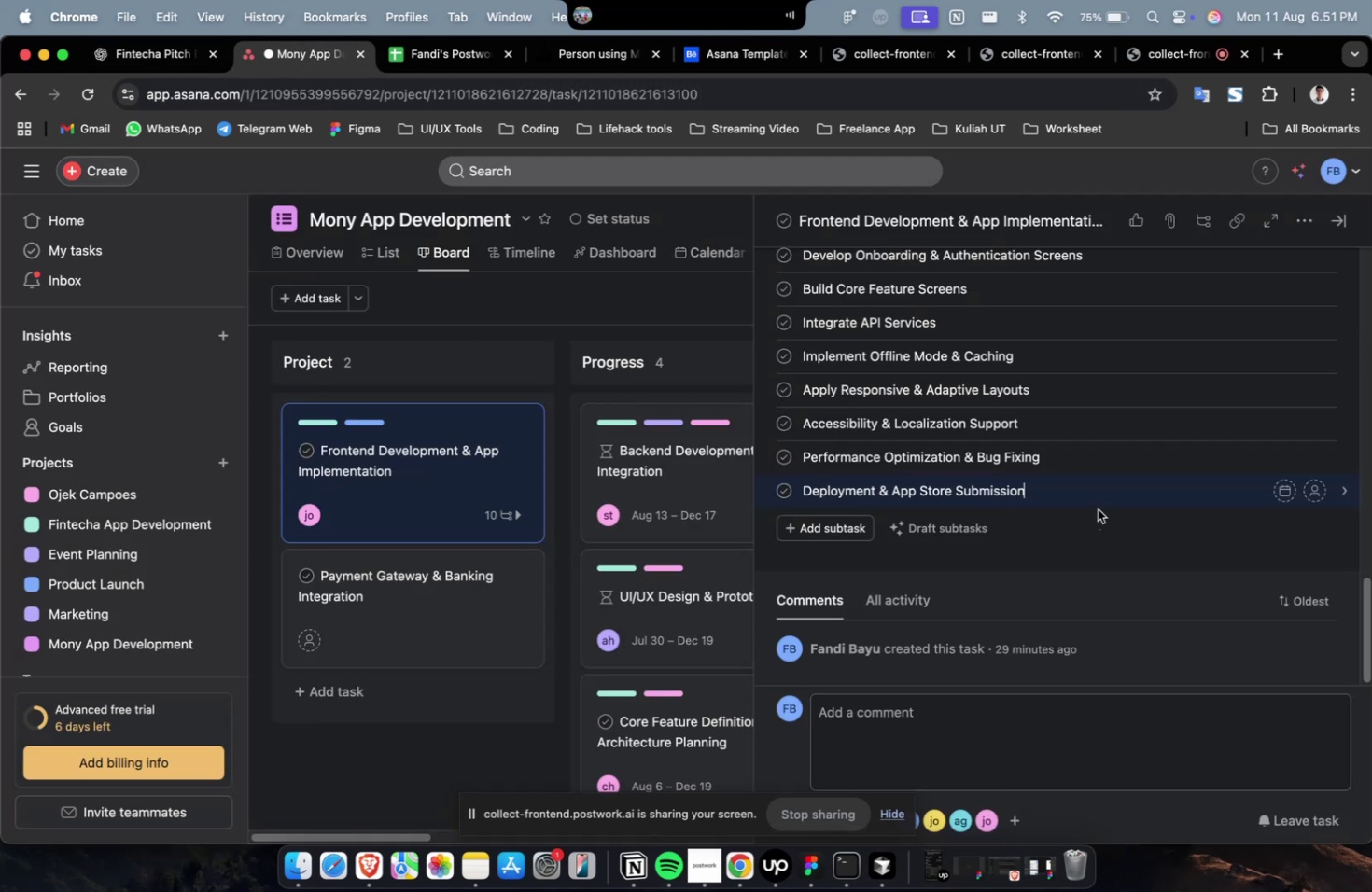 
left_click([1099, 501])
 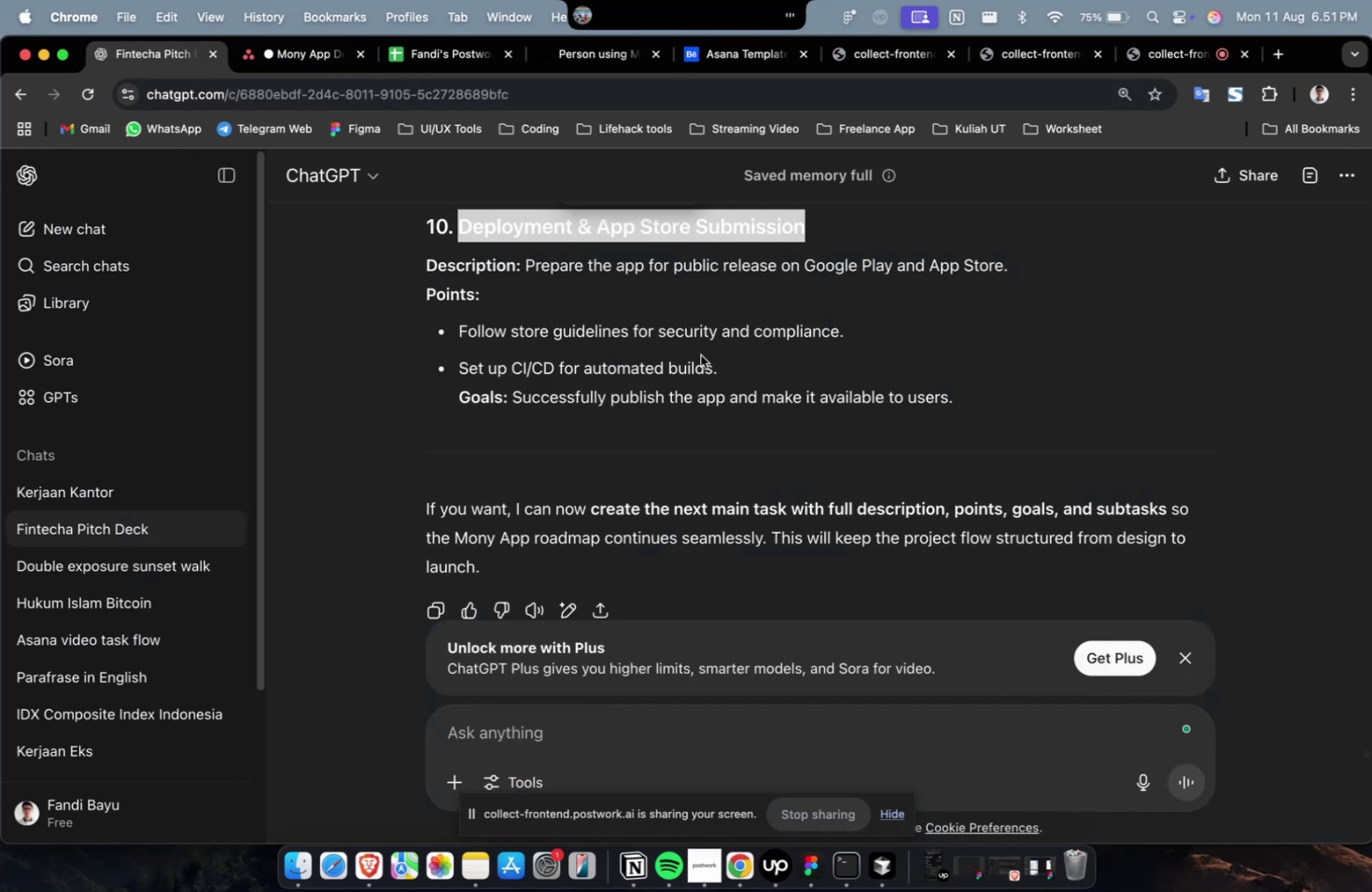 
left_click_drag(start_coordinate=[967, 397], to_coordinate=[527, 273])
 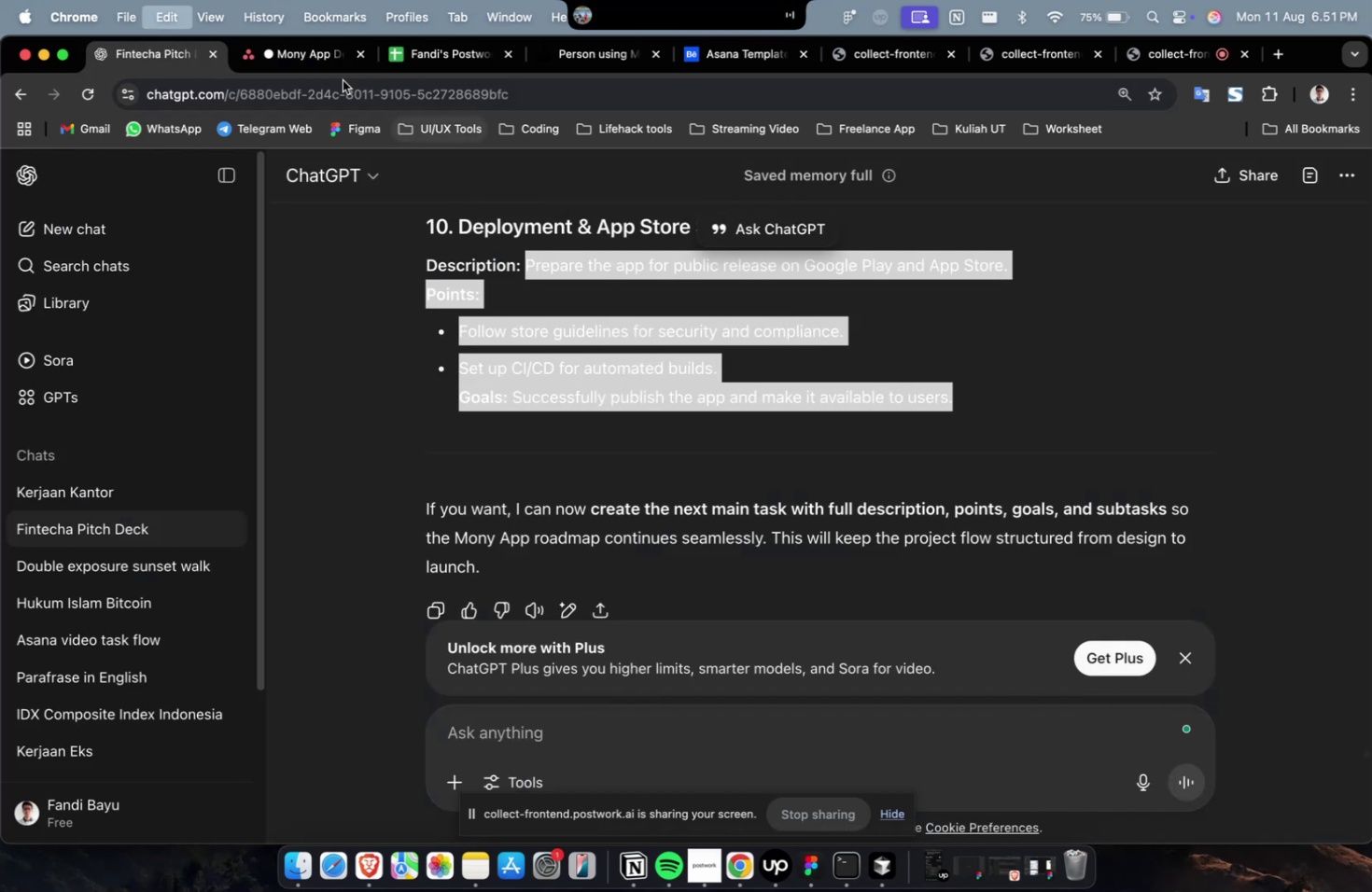 
key(Meta+C)
 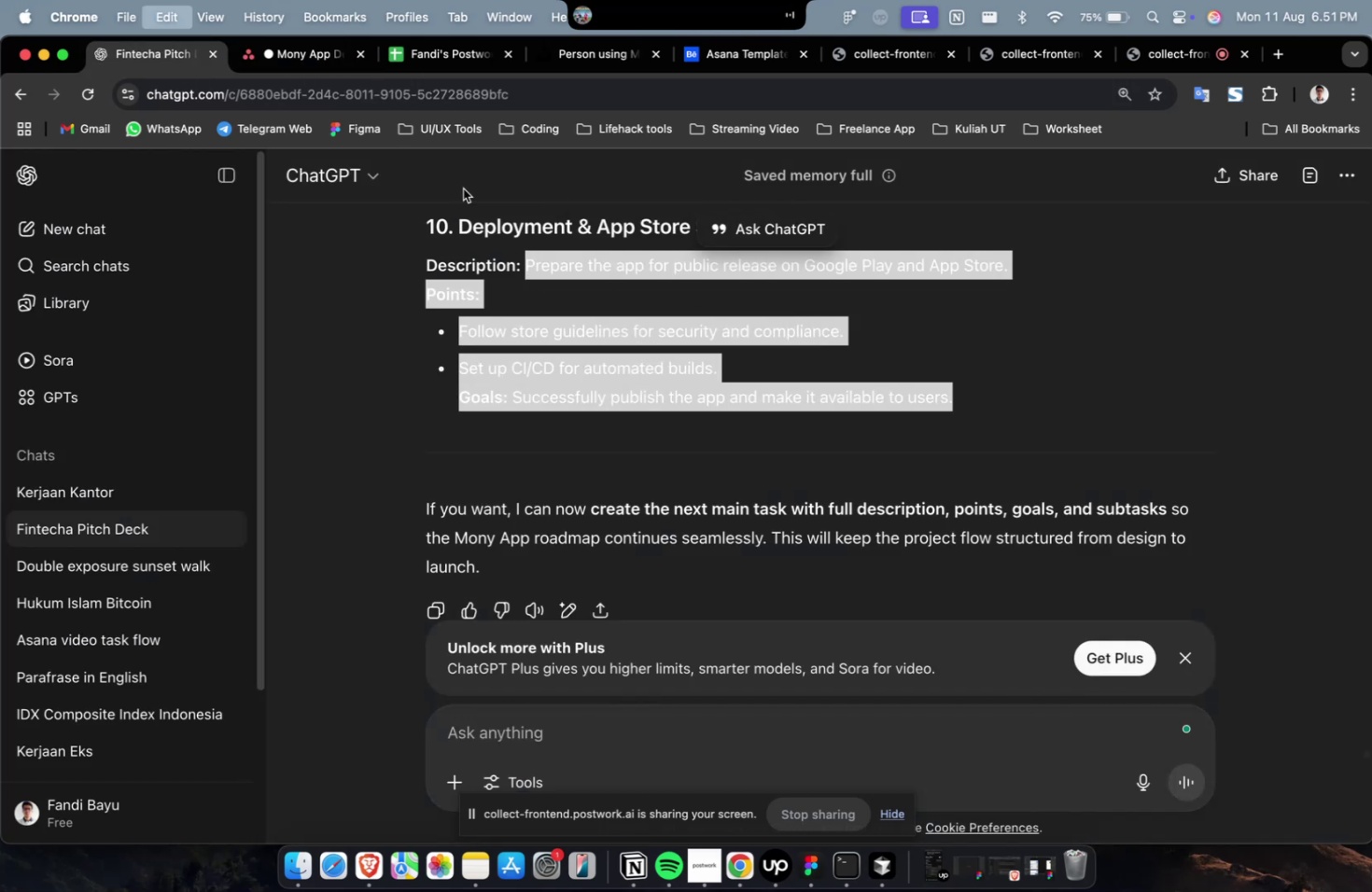 
key(Meta+C)
 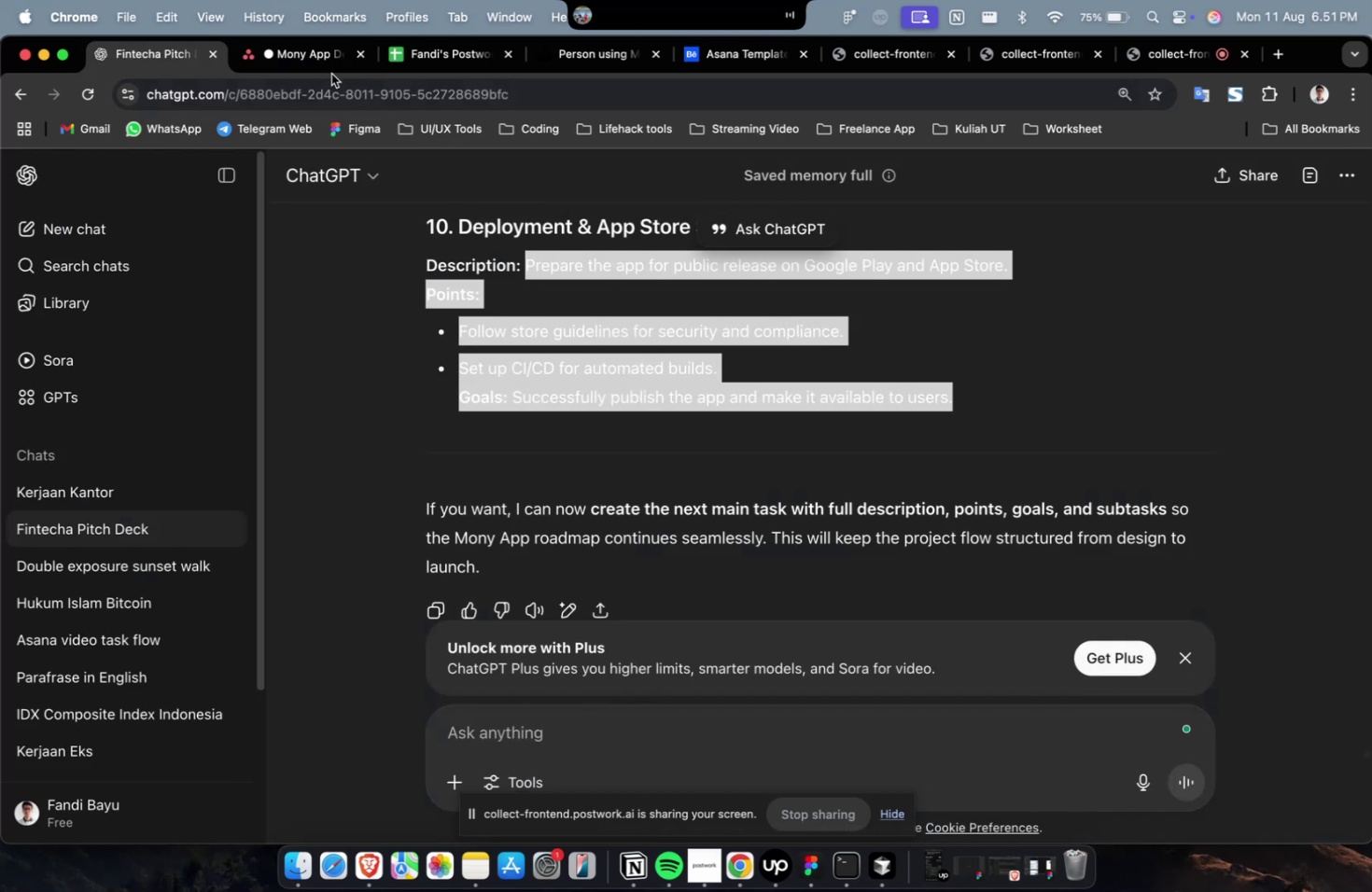 
left_click([318, 61])
 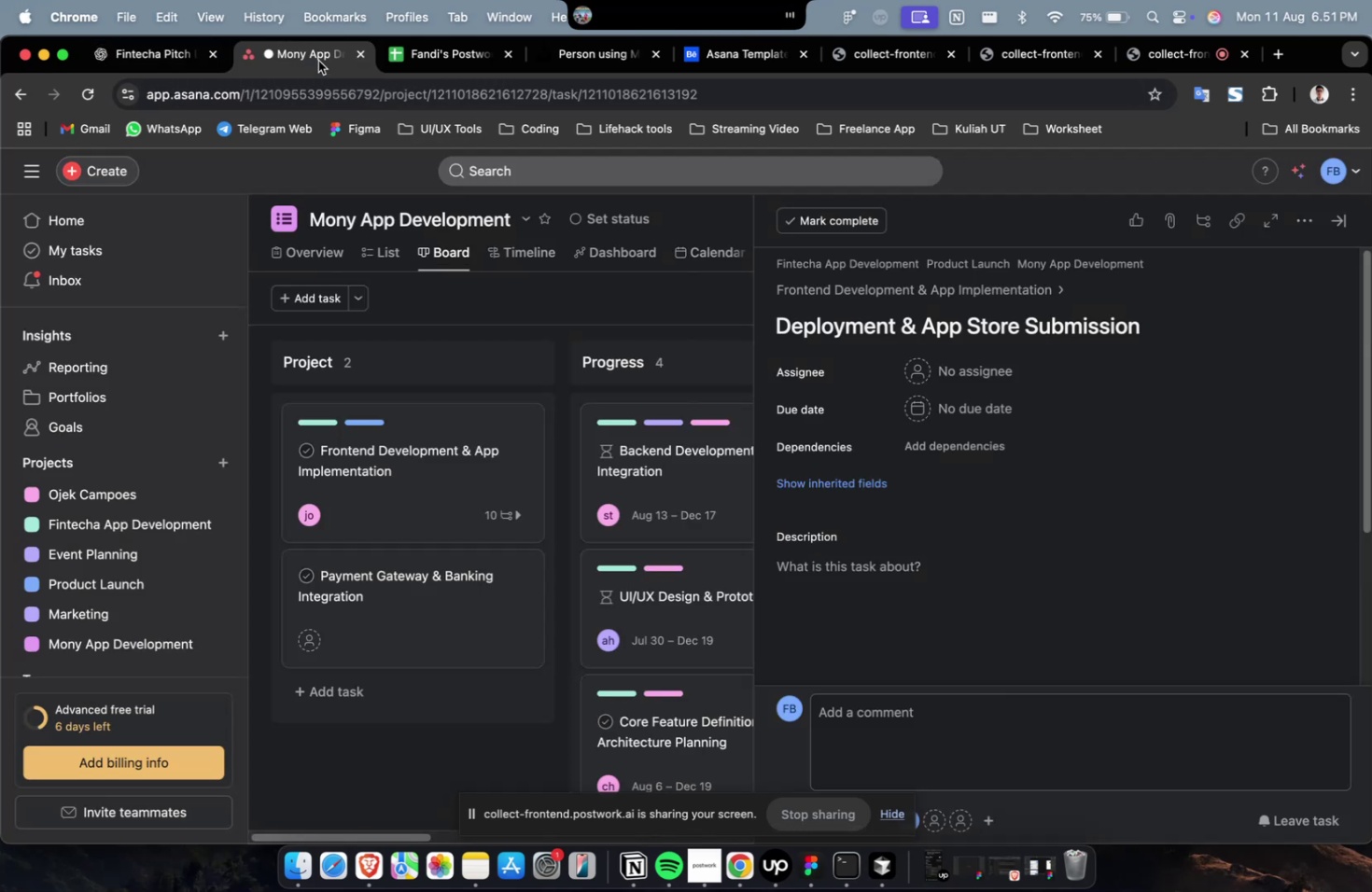 
key(Meta+CommandLeft)
 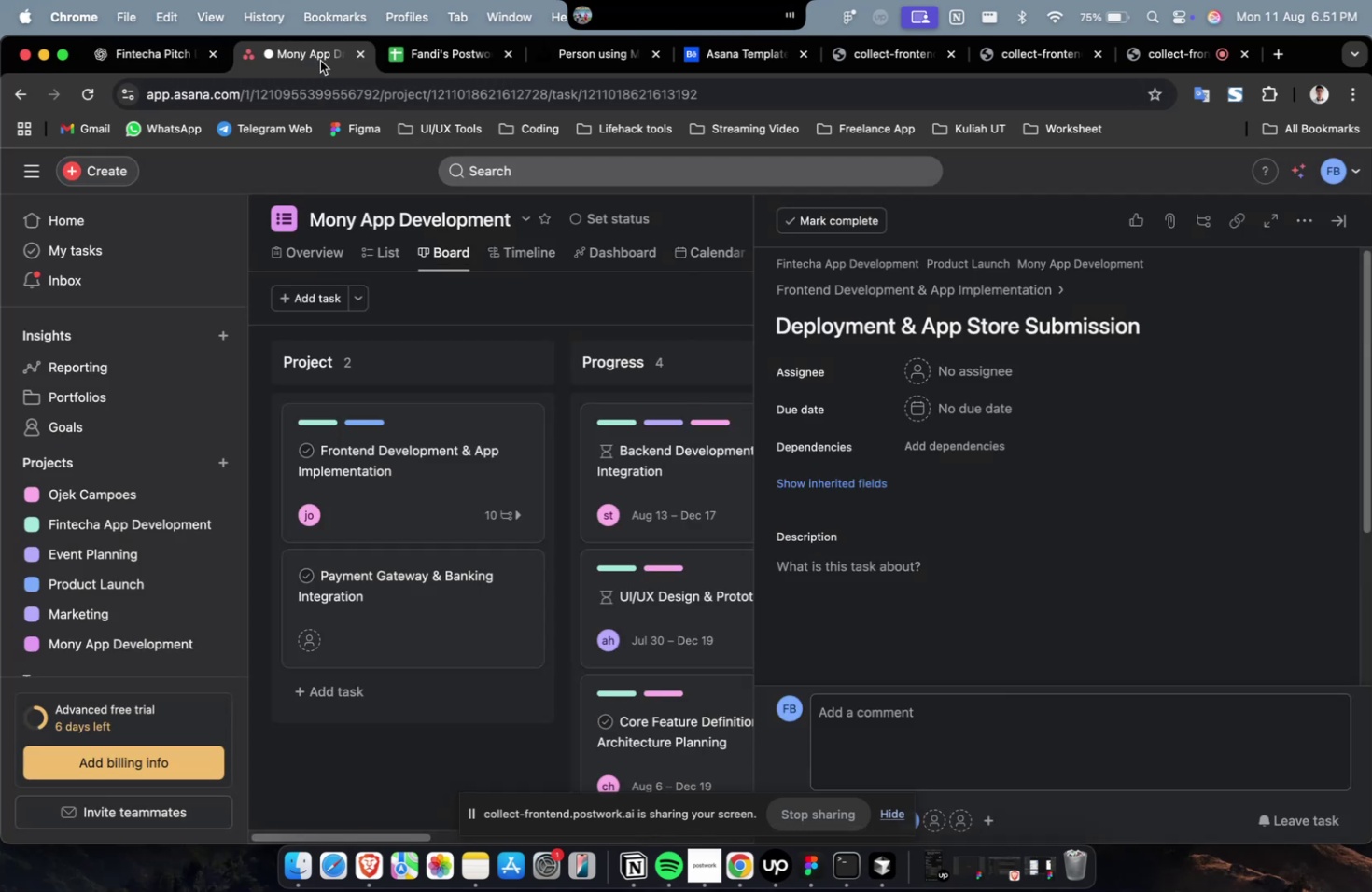 
key(Meta+V)
 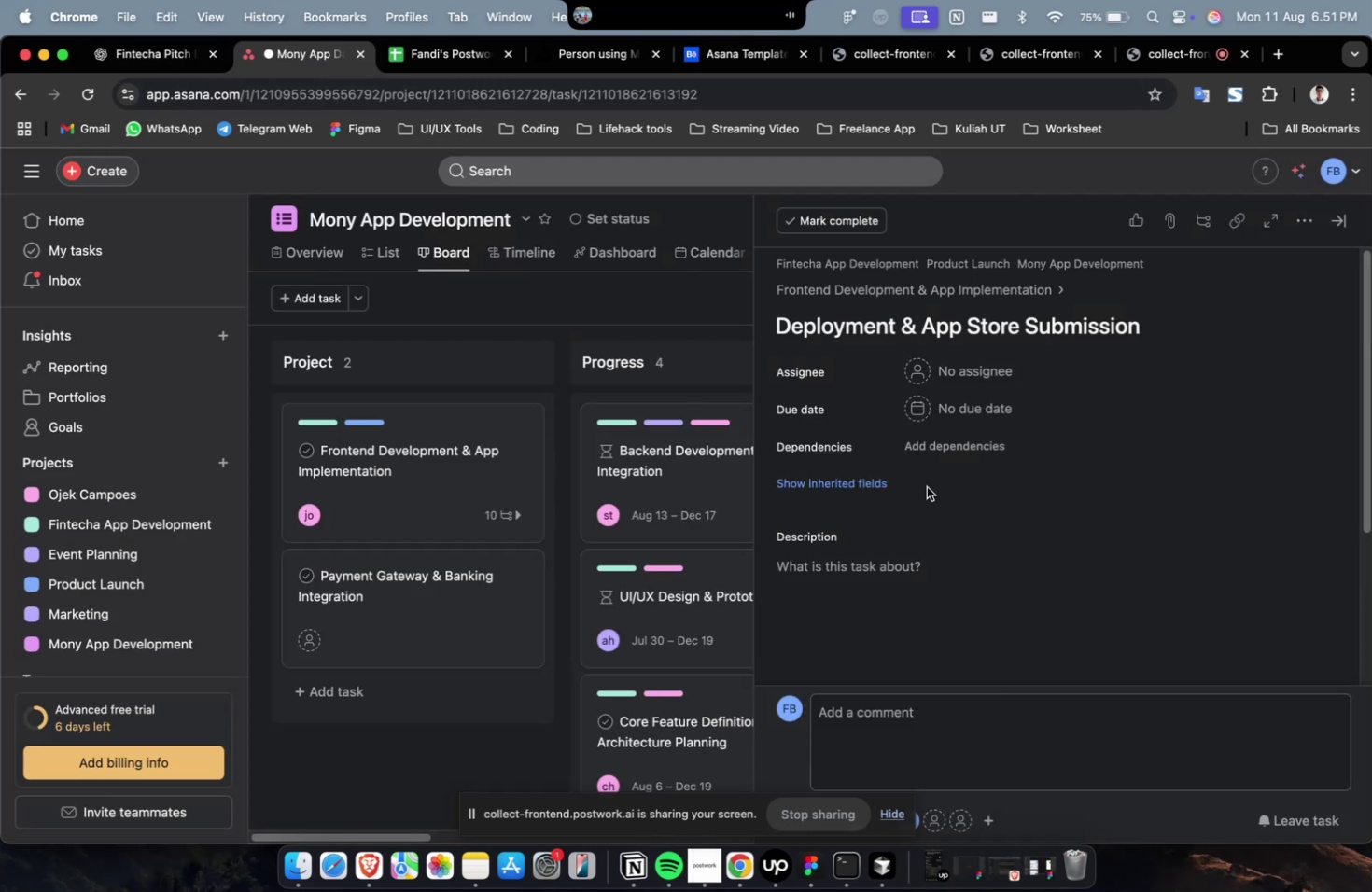 
key(Meta+CommandLeft)
 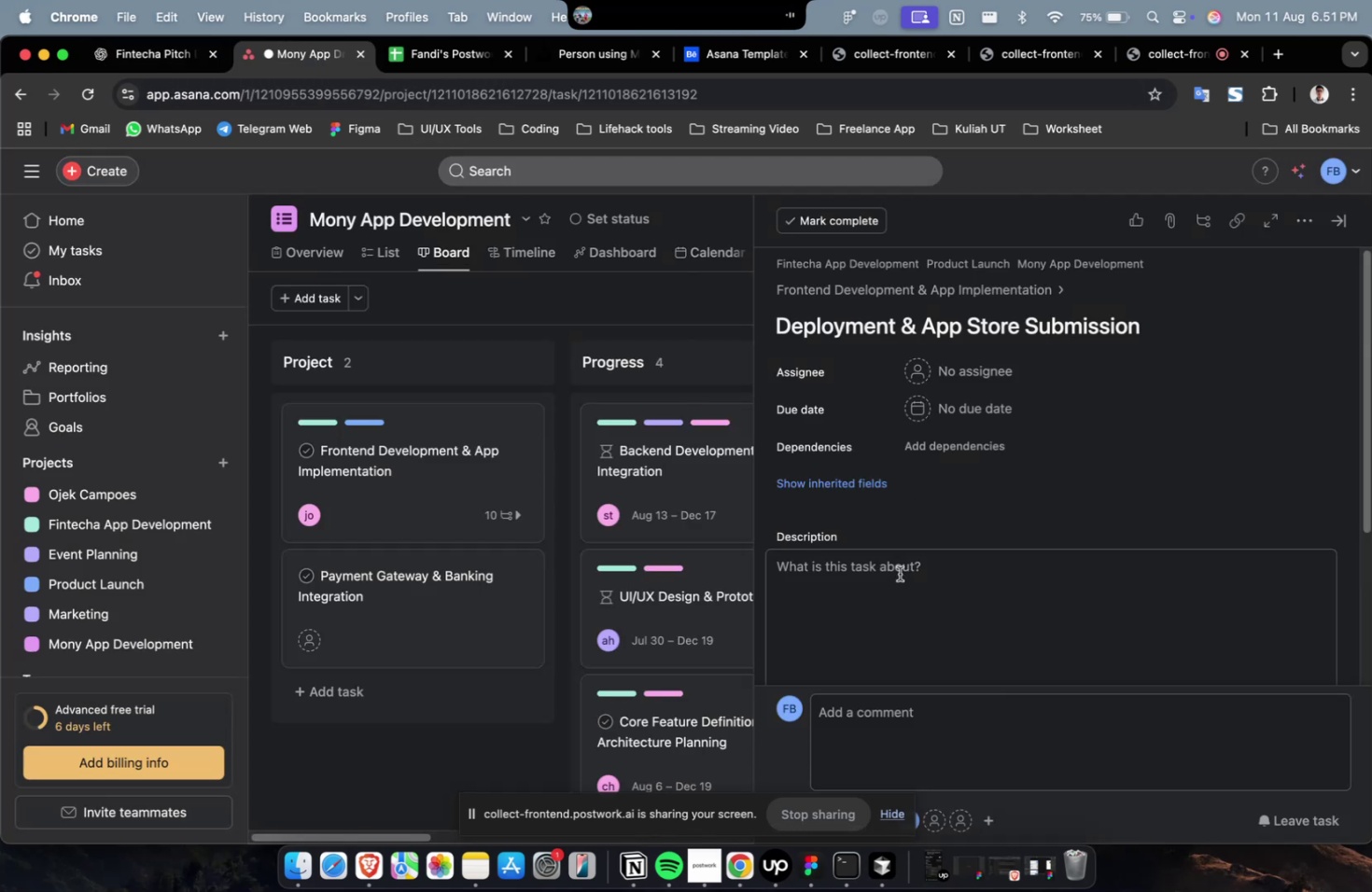 
key(Meta+V)
 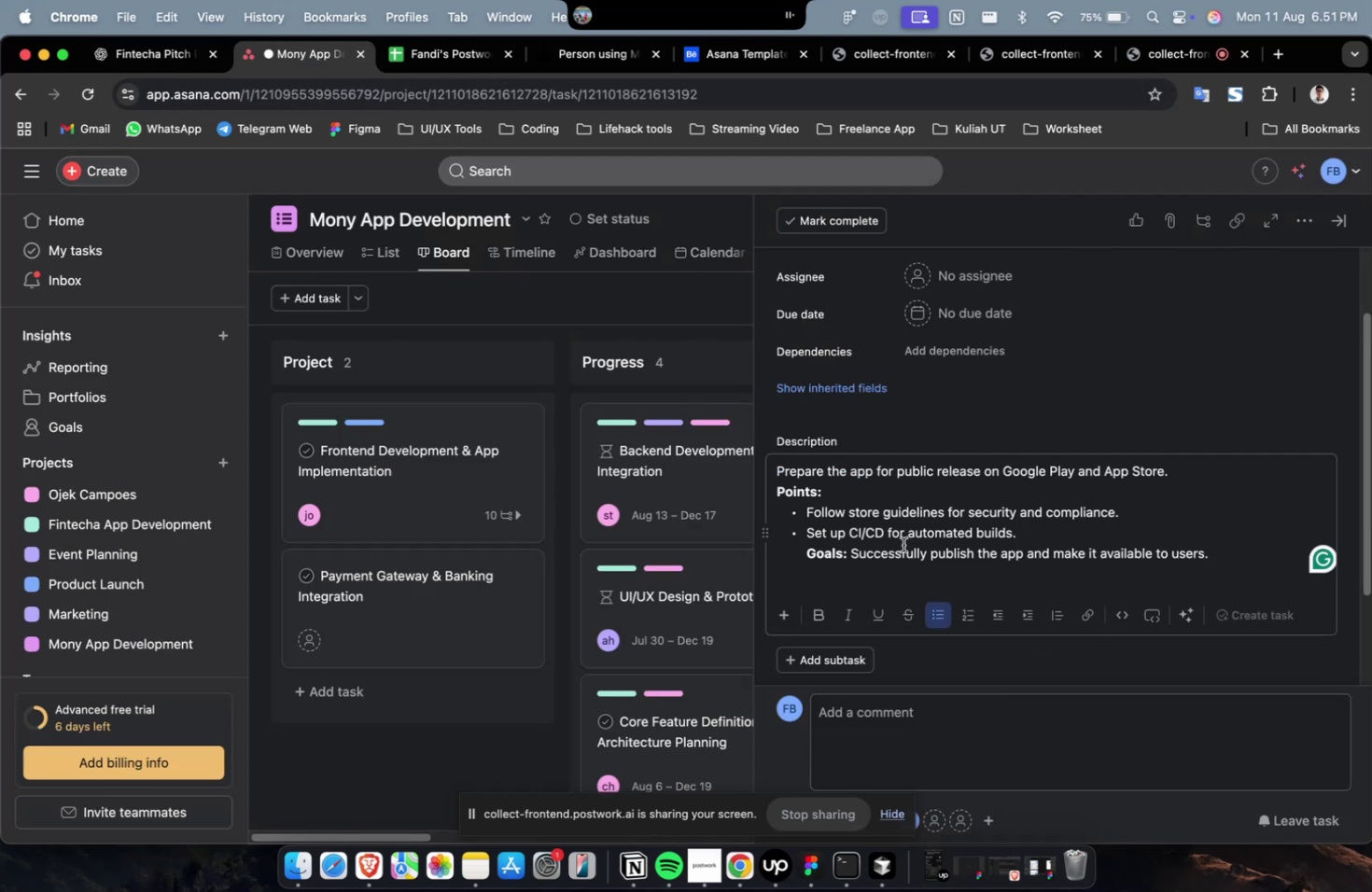 
left_click([981, 282])
 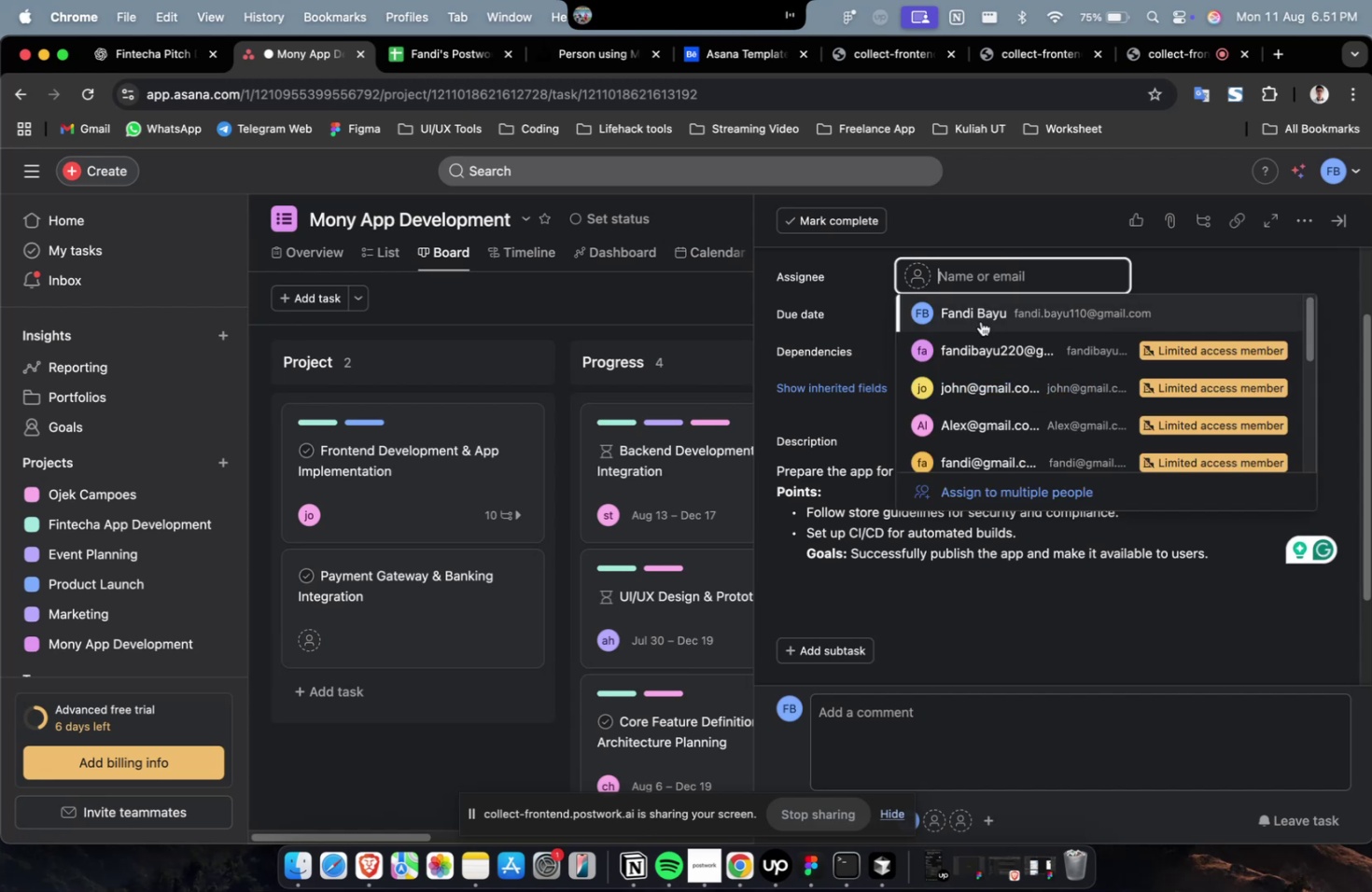 
left_click([981, 328])
 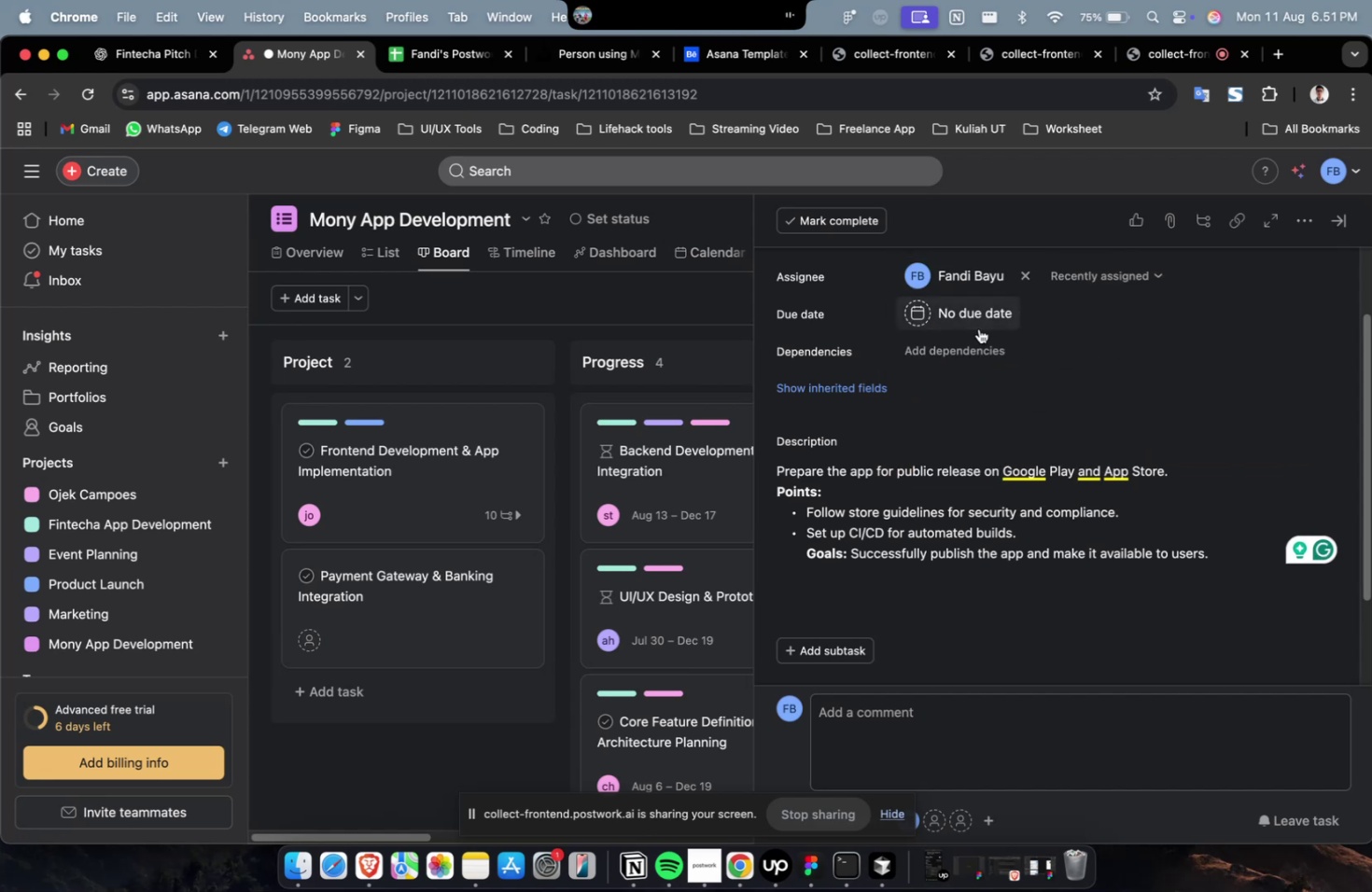 
double_click([973, 324])
 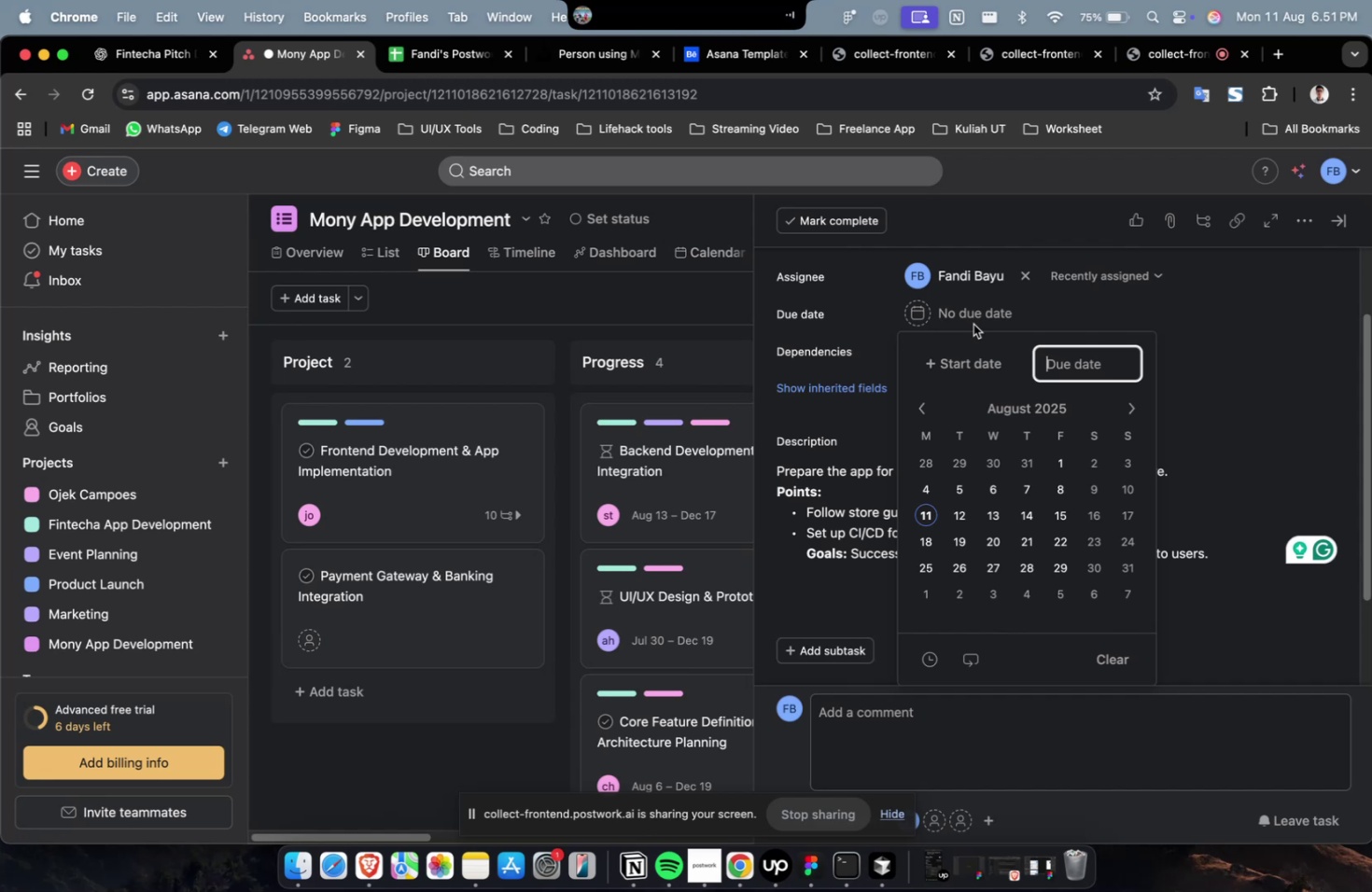 
wait(34.39)
 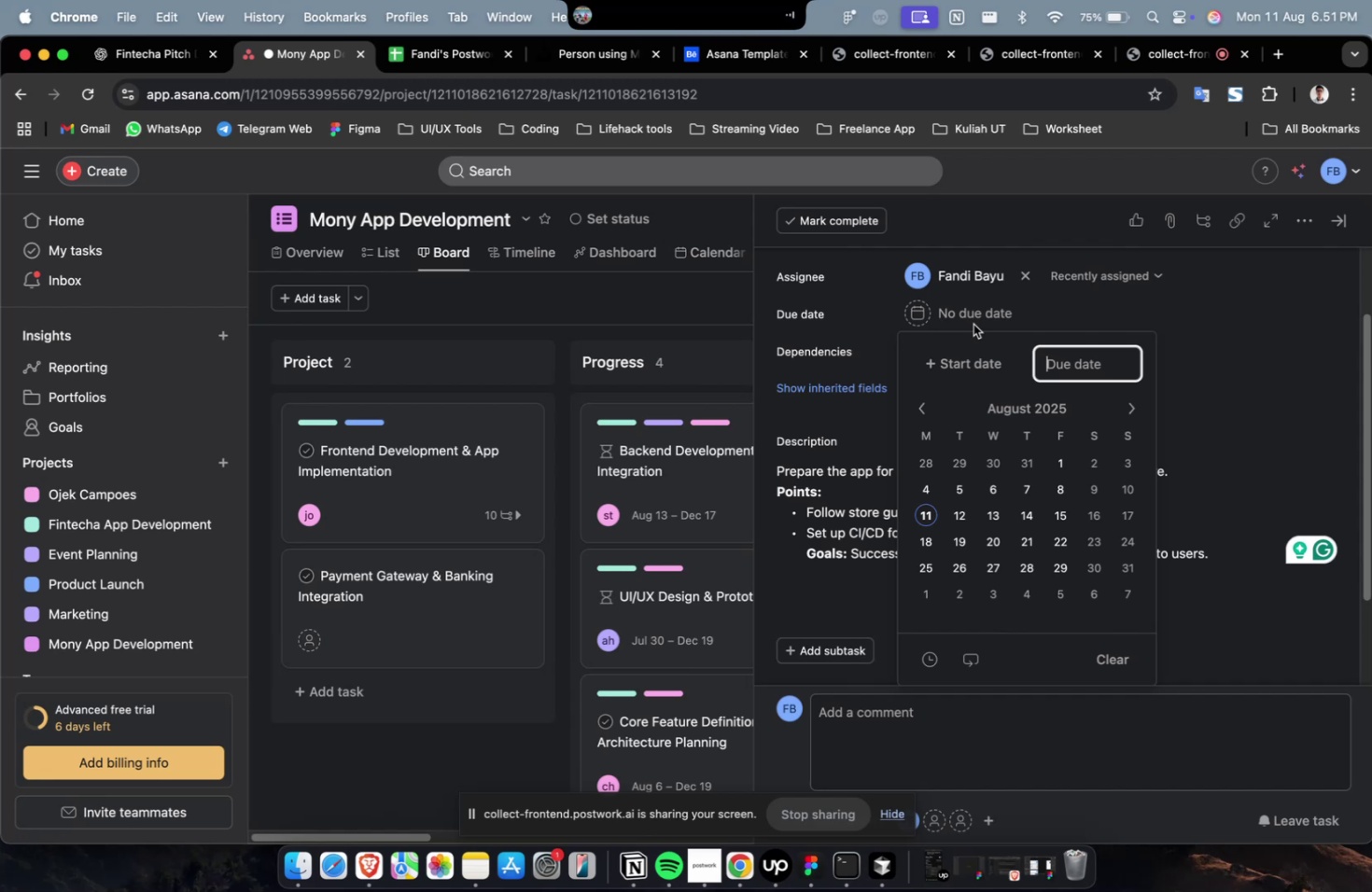 
scroll: coordinate [969, 335], scroll_direction: up, amount: 1.0
 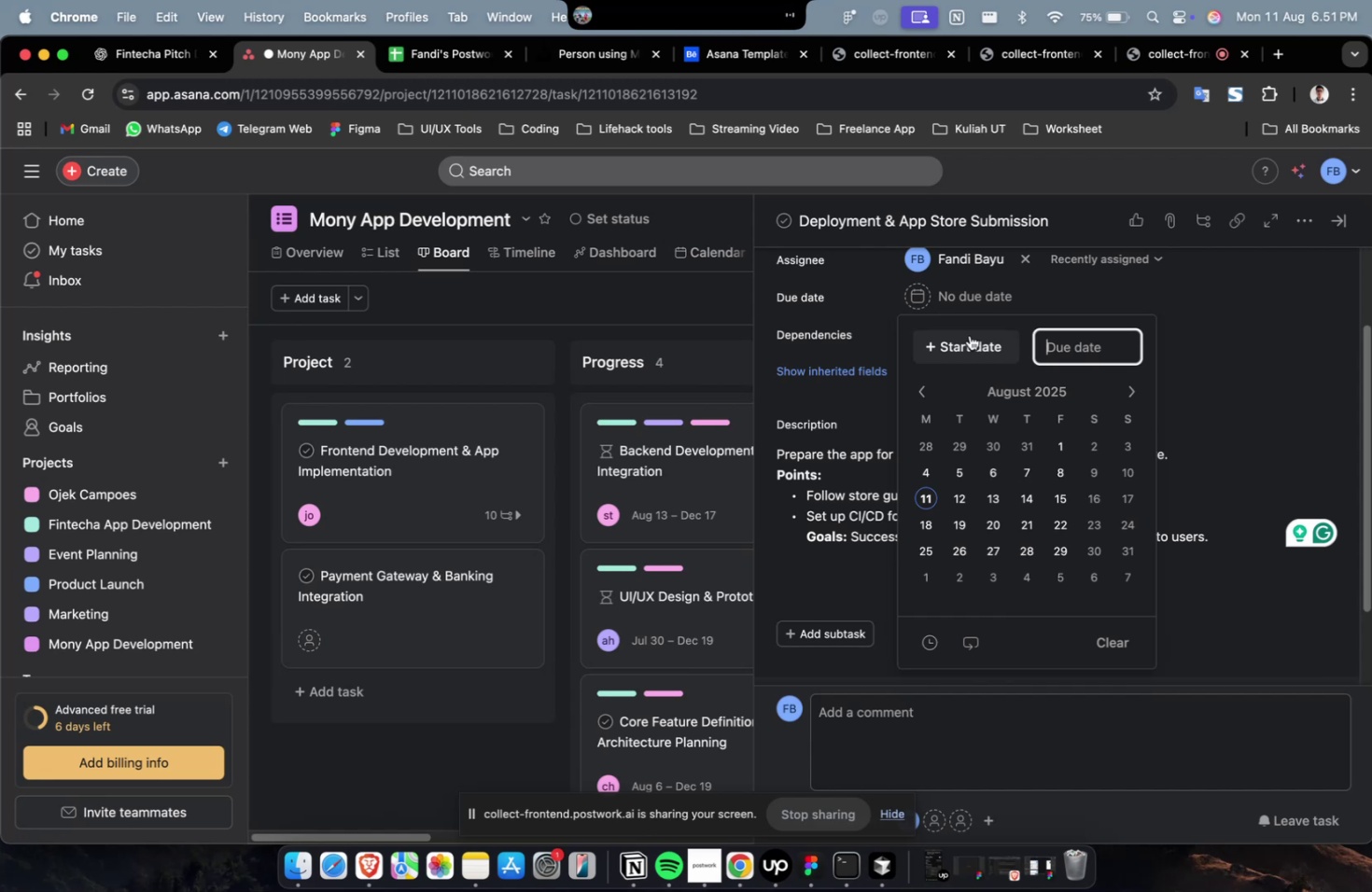 
wait(7.2)
 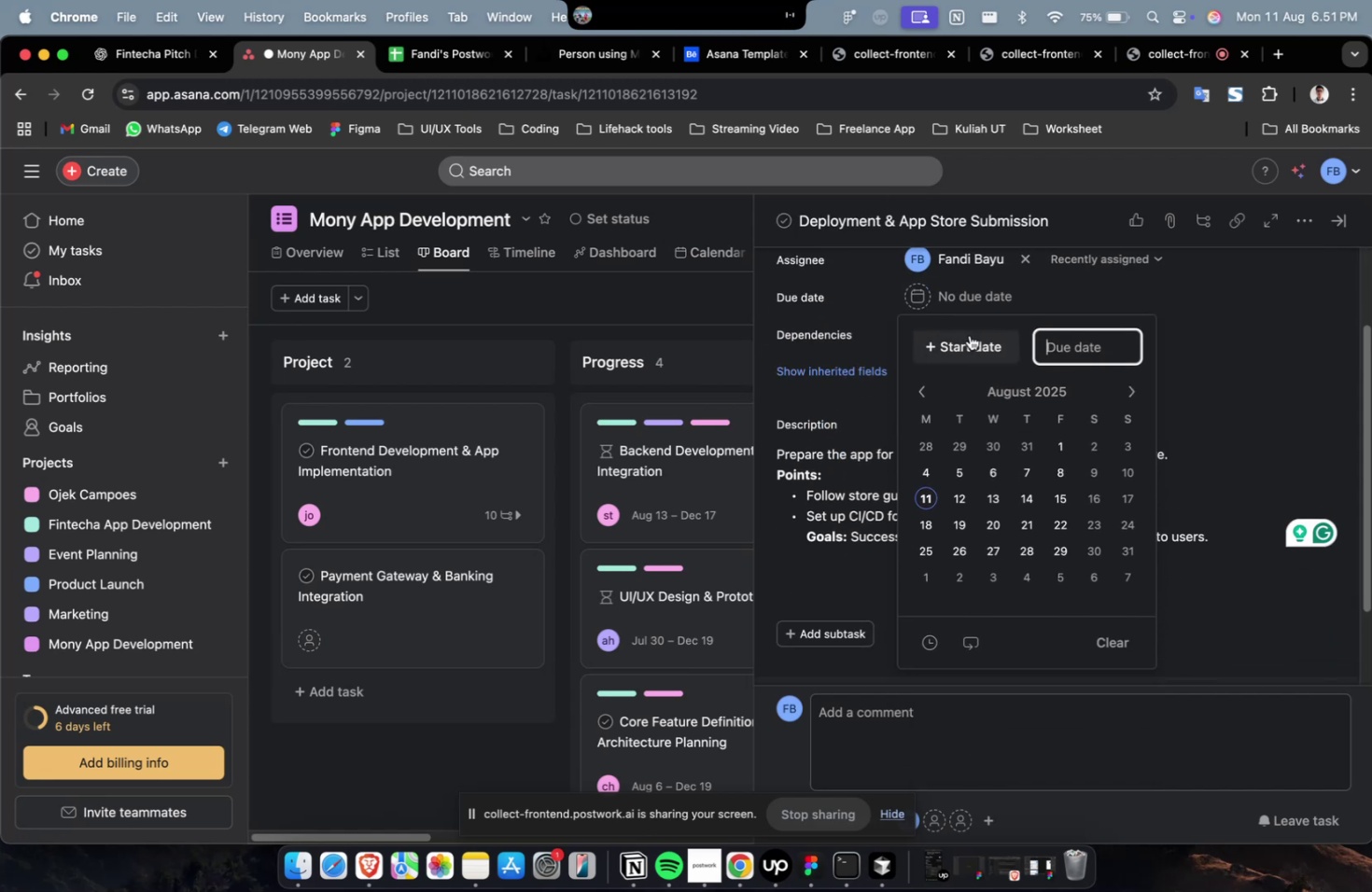 
scroll: coordinate [956, 333], scroll_direction: up, amount: 3.0
 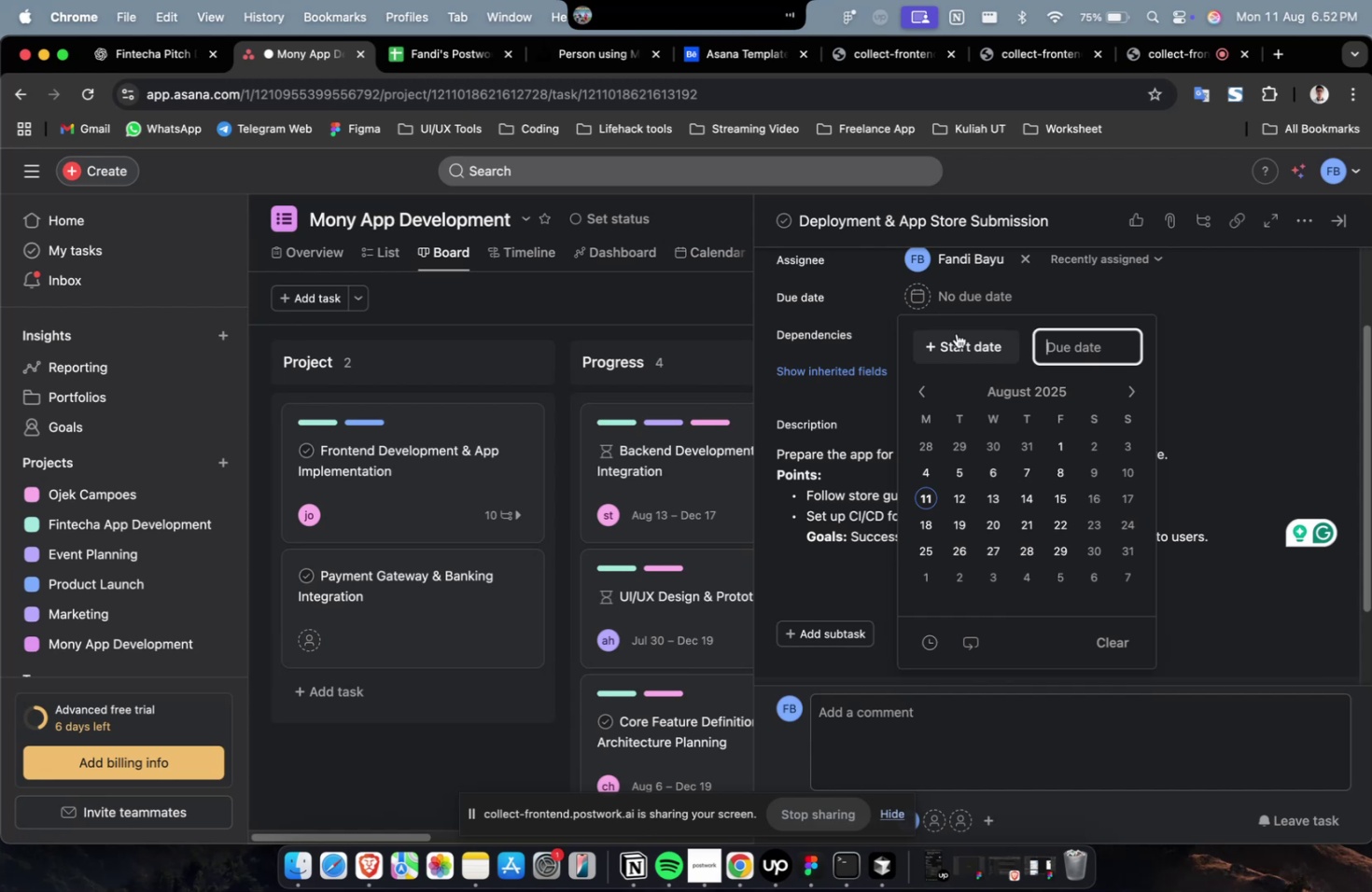 
wait(12.36)
 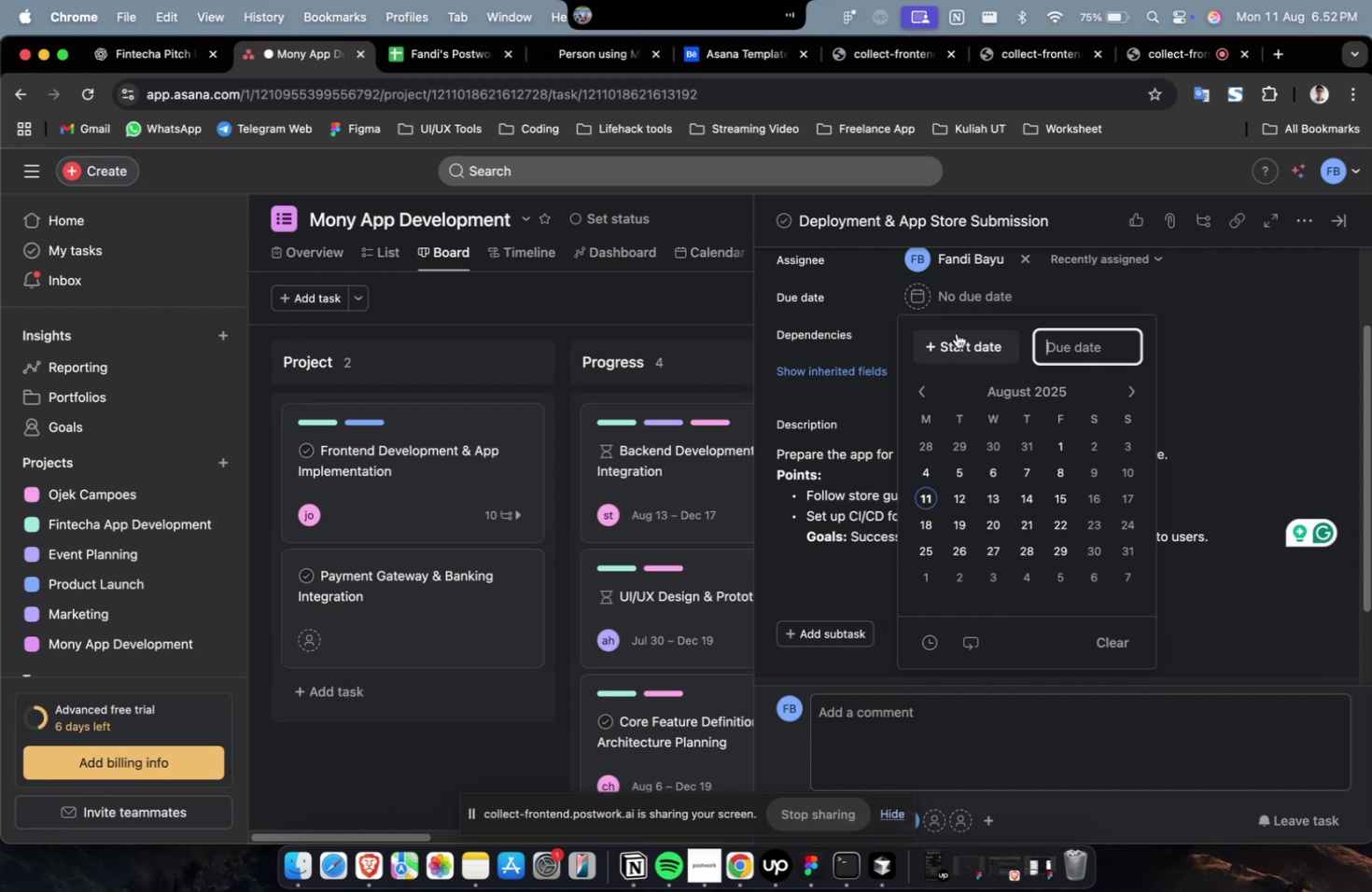 
double_click([1130, 386])
 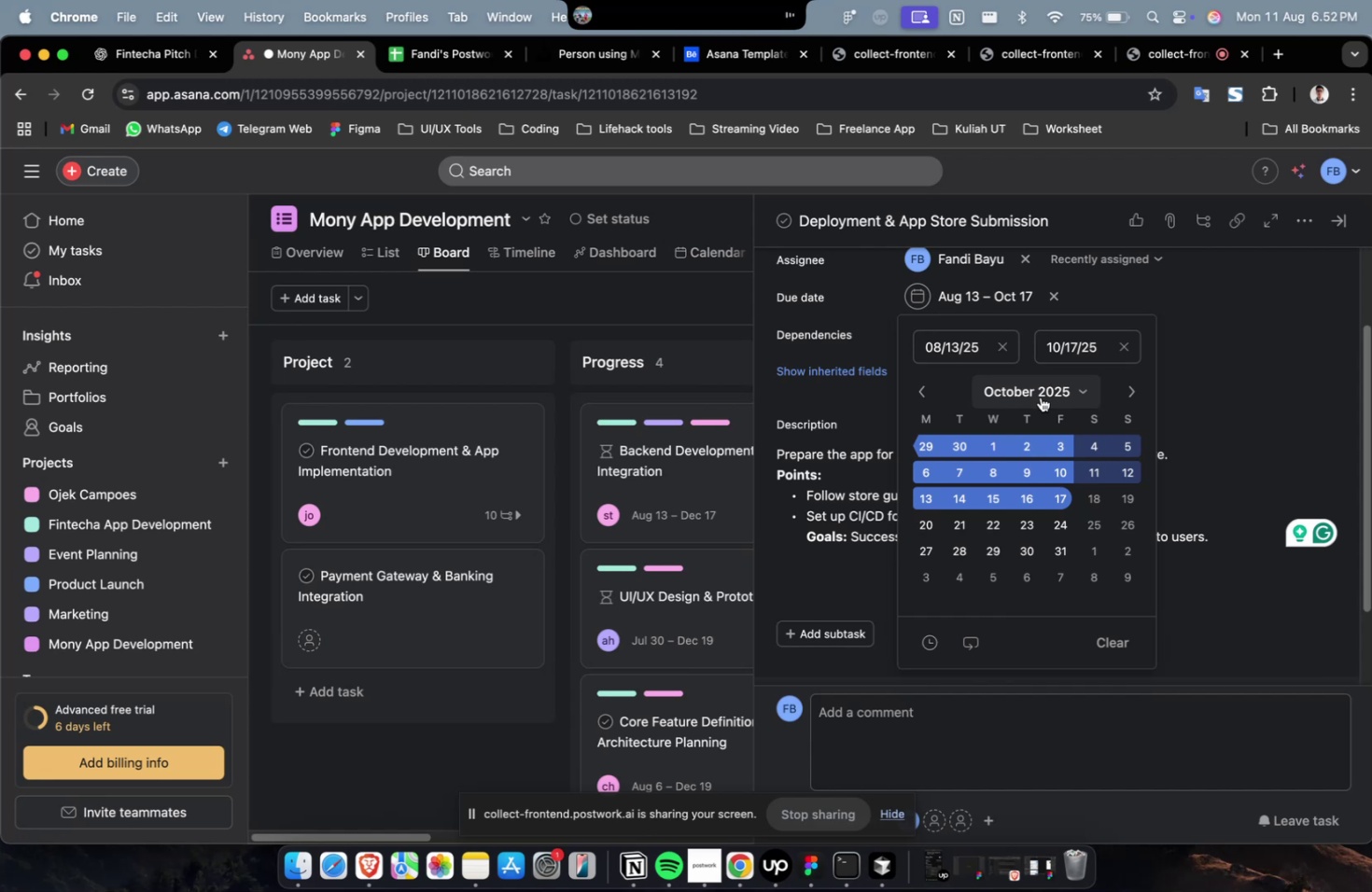 
wait(14.87)
 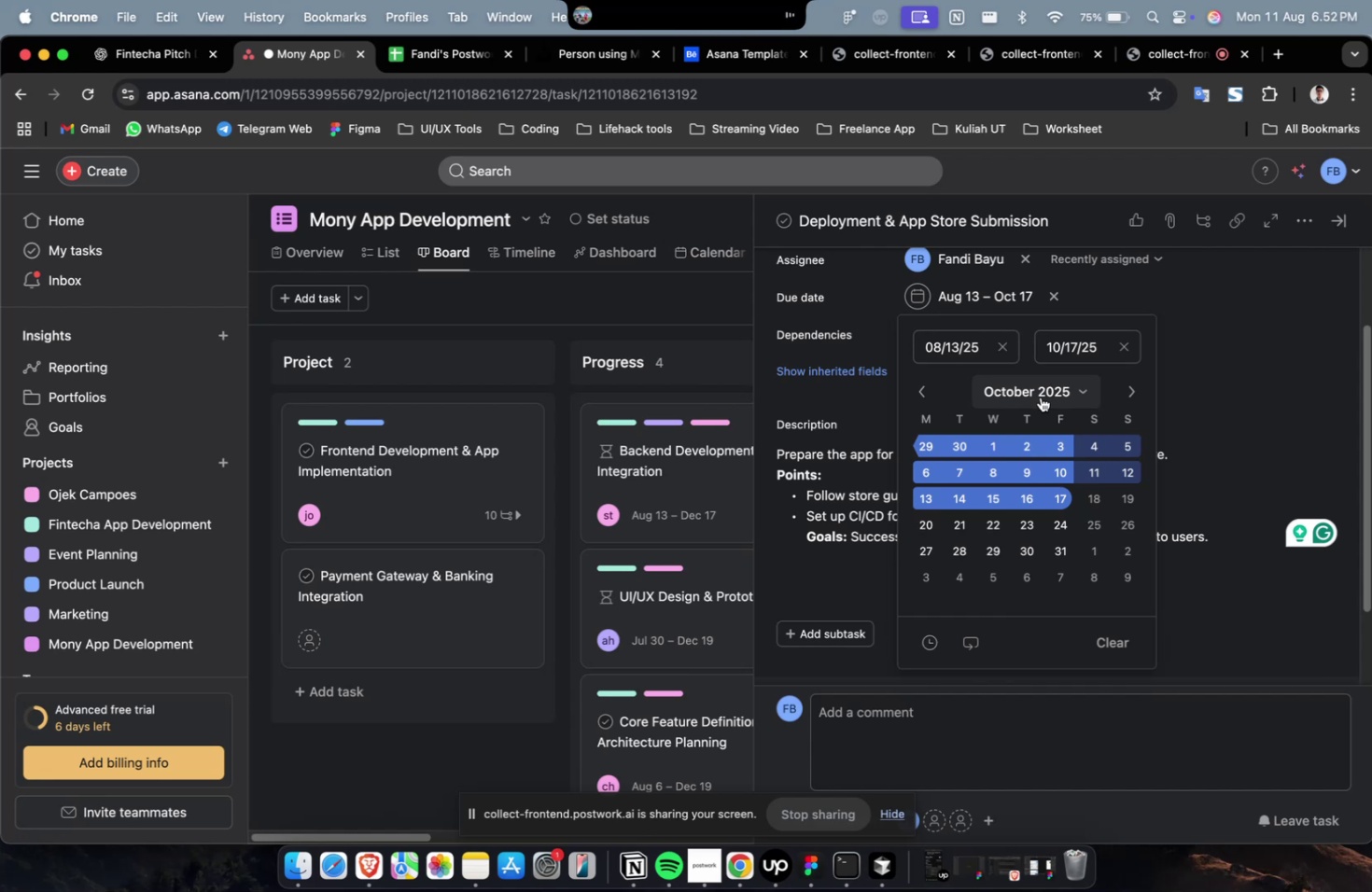 
scroll: coordinate [1034, 394], scroll_direction: down, amount: 3.0
 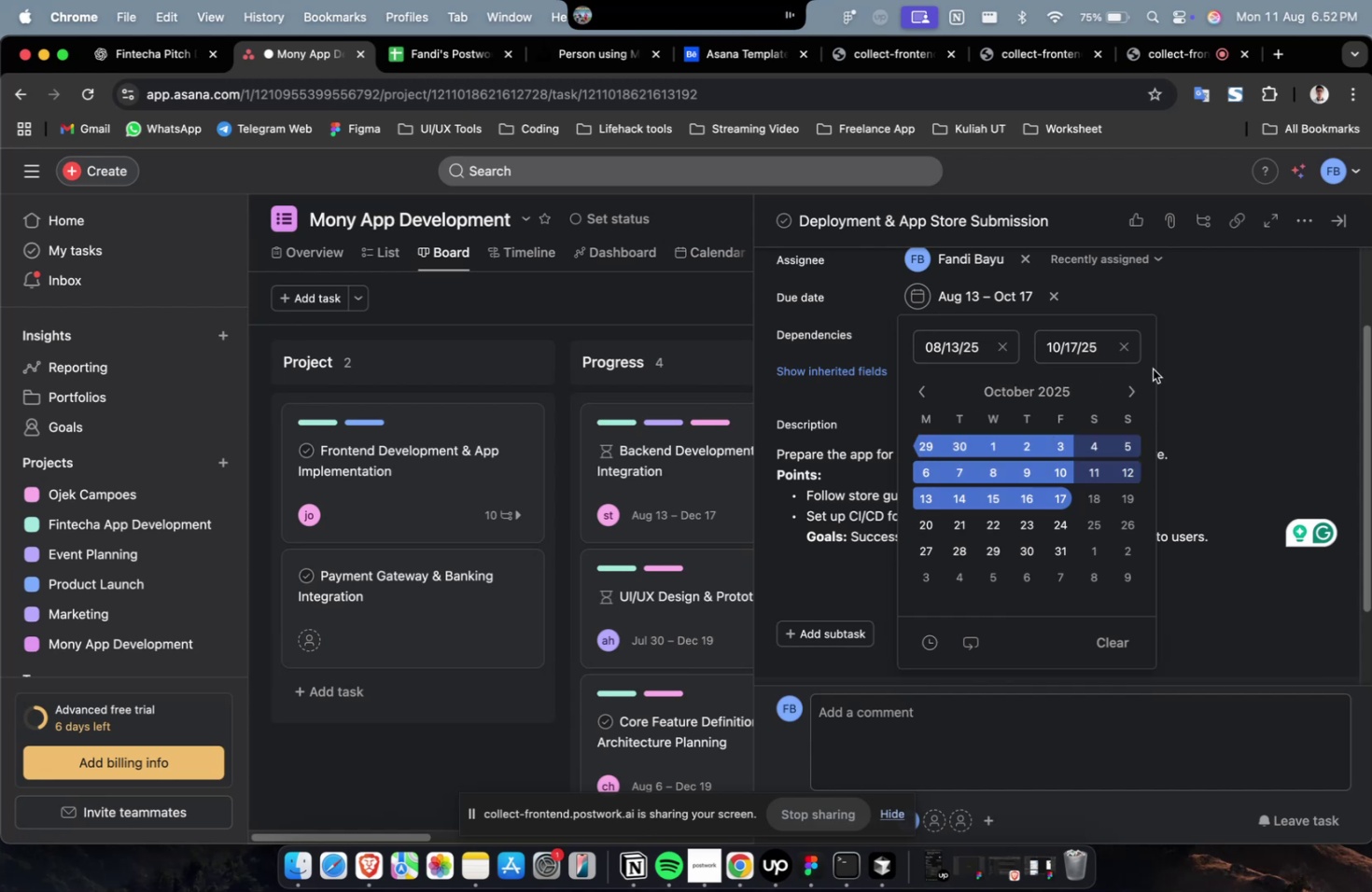 
left_click([1185, 355])
 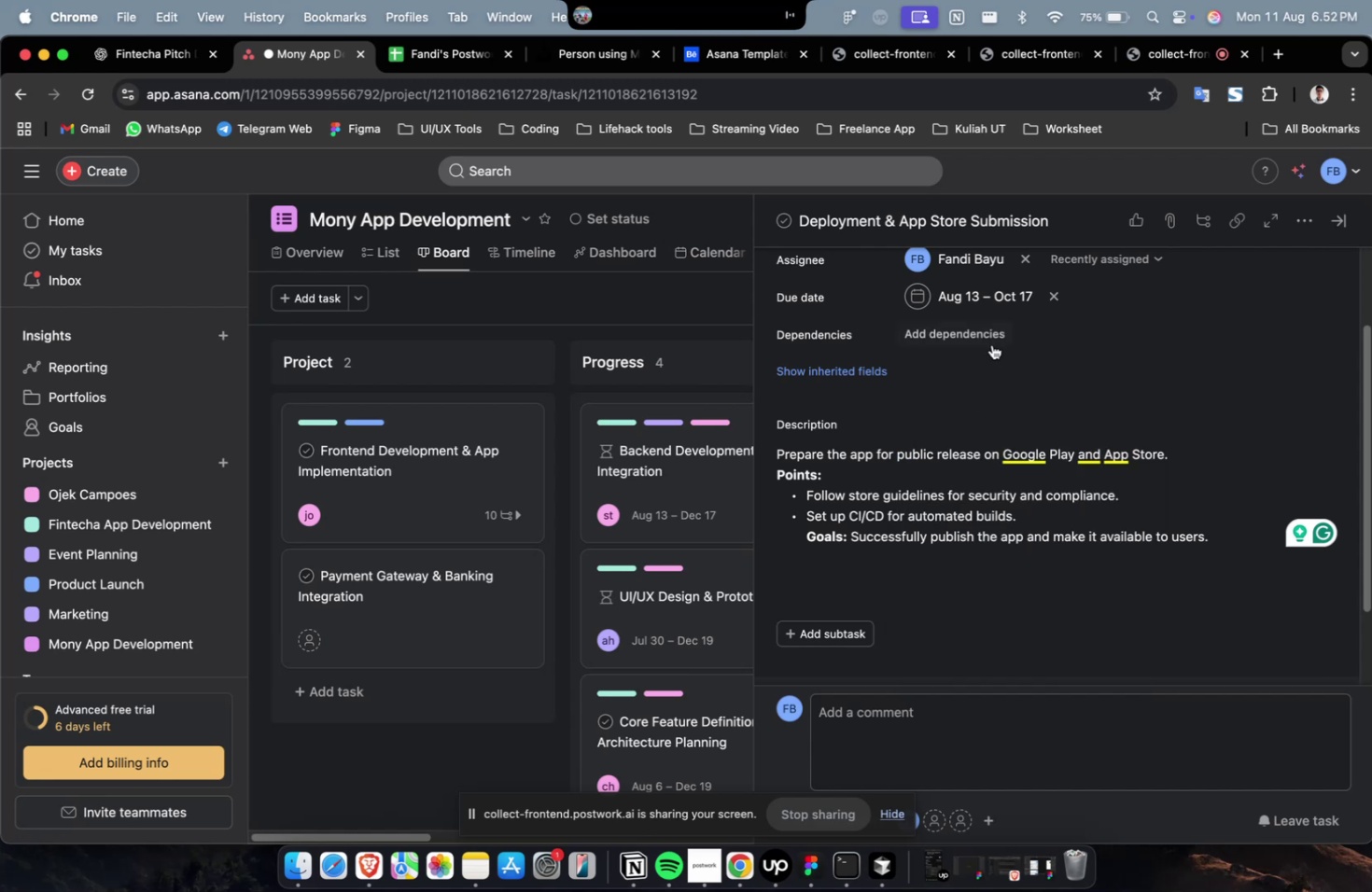 
double_click([989, 334])
 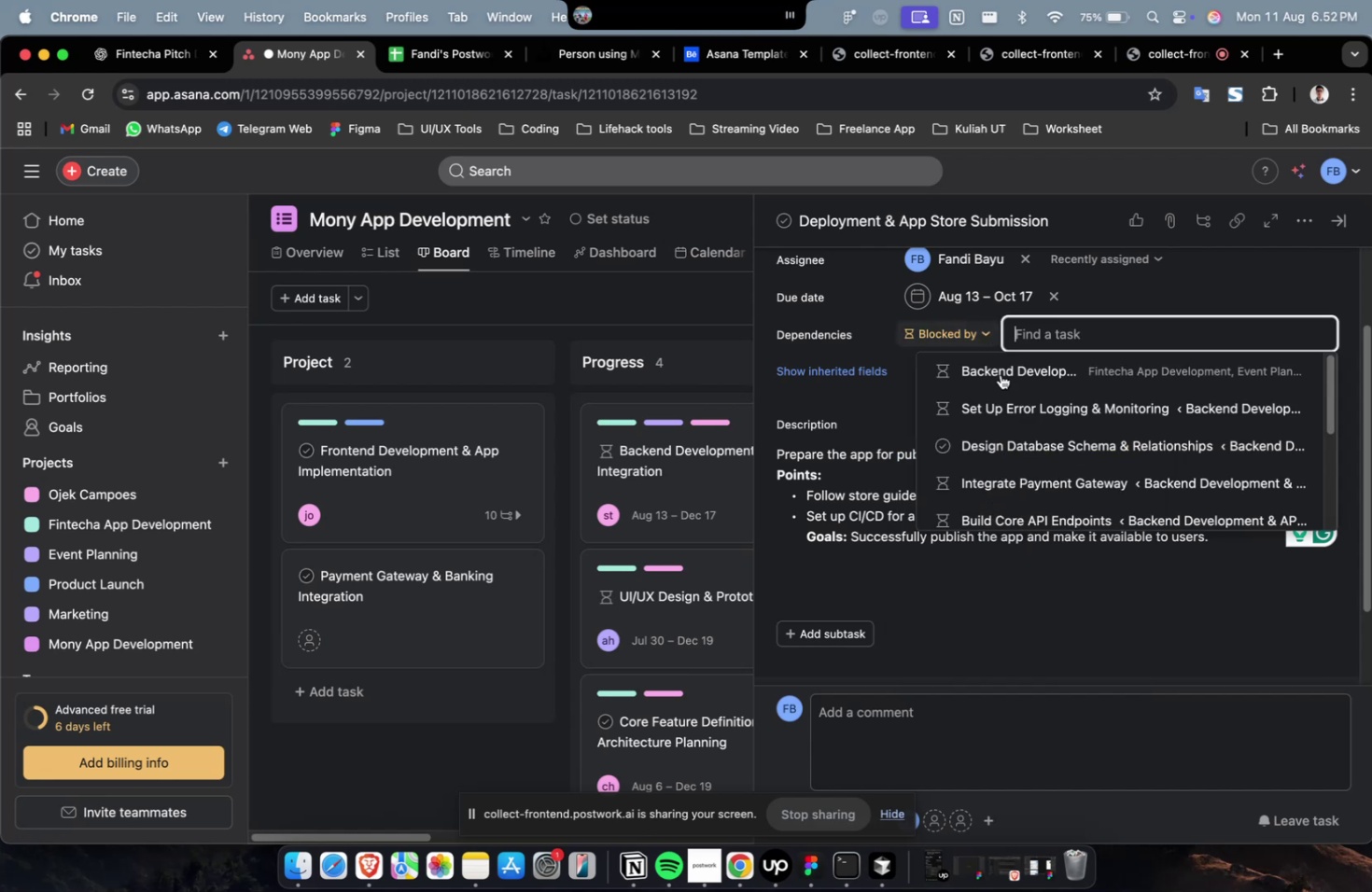 
triple_click([999, 404])
 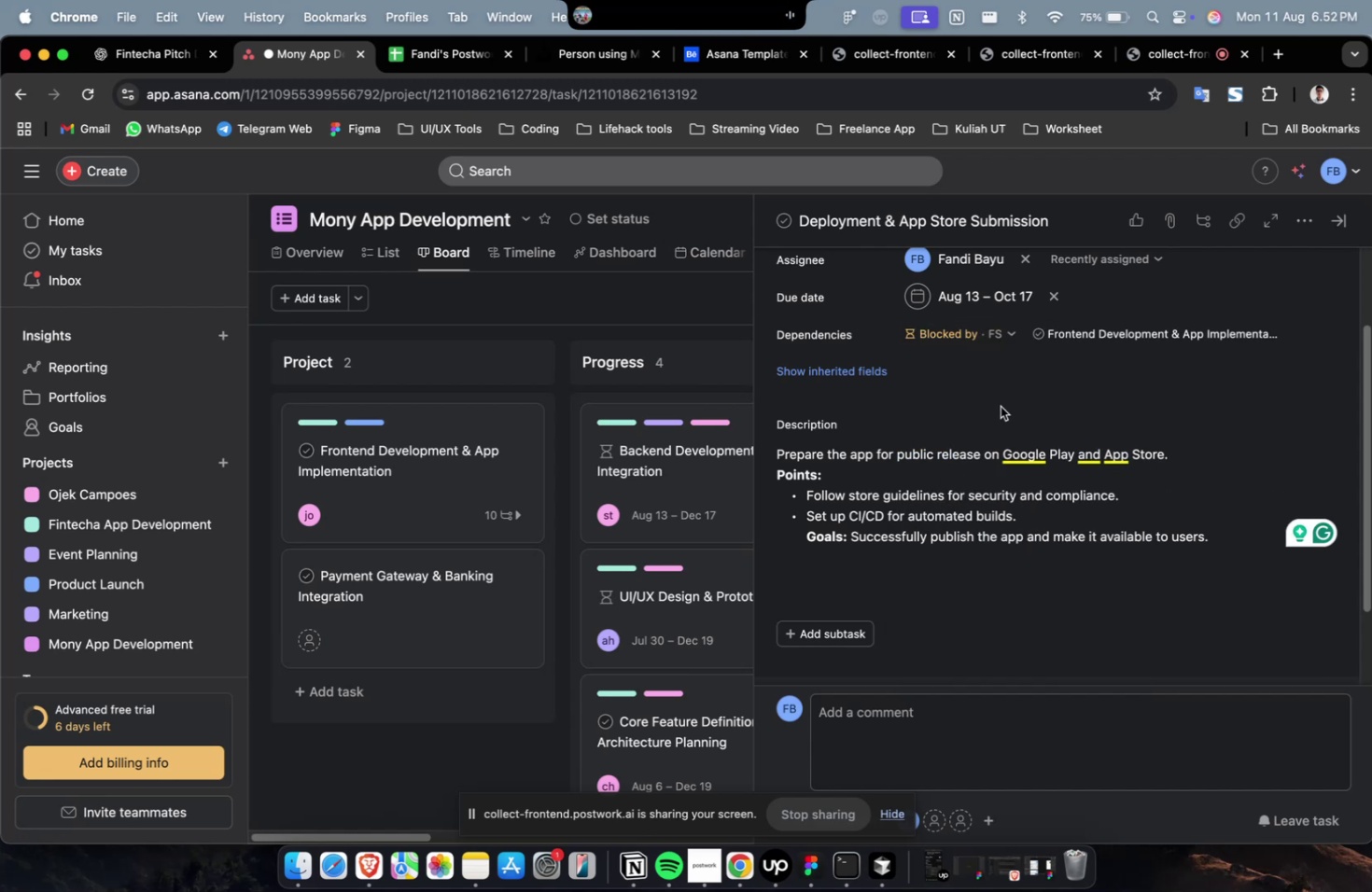 
scroll: coordinate [1000, 406], scroll_direction: down, amount: 38.0
 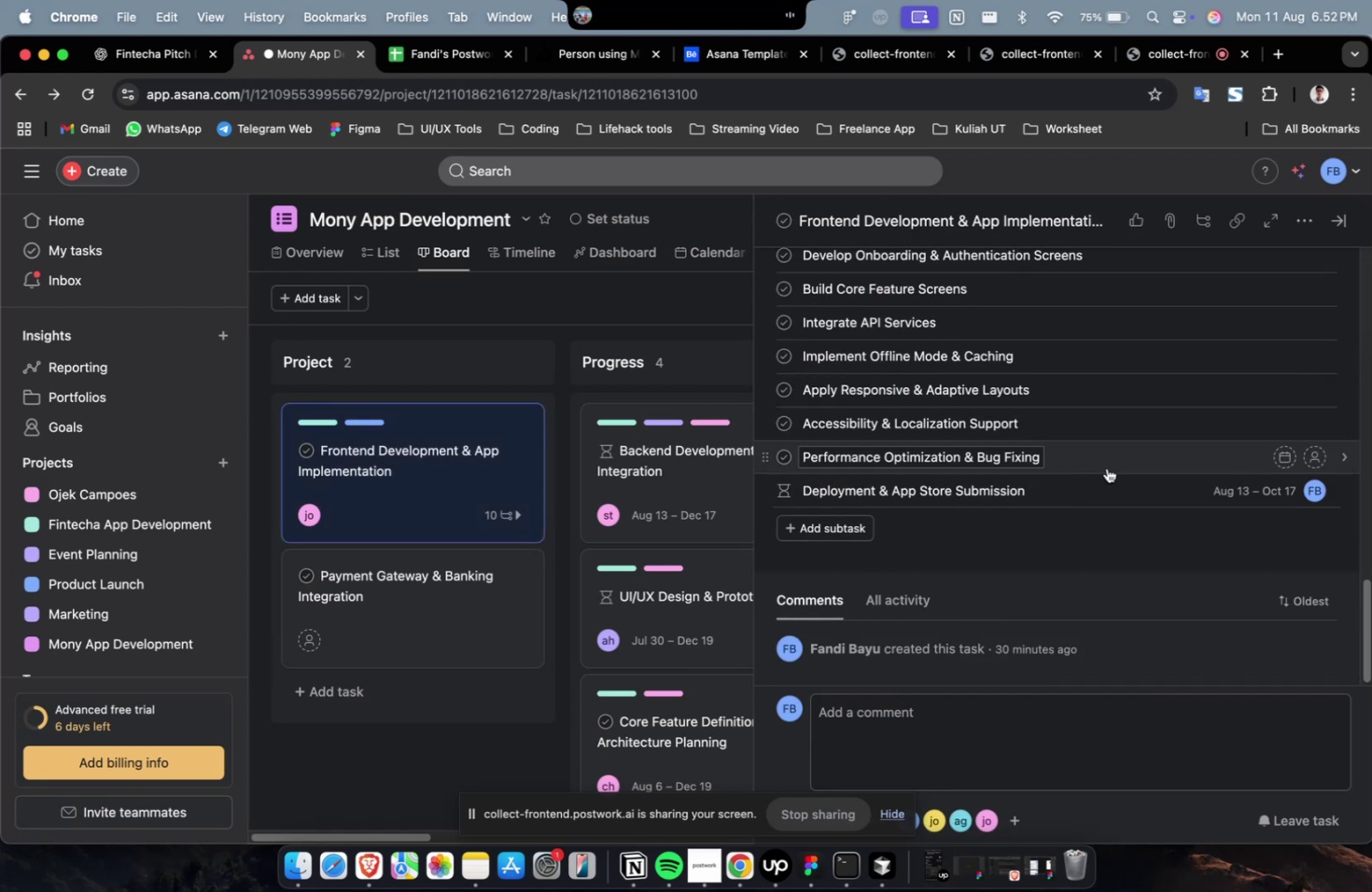 
left_click([1111, 459])
 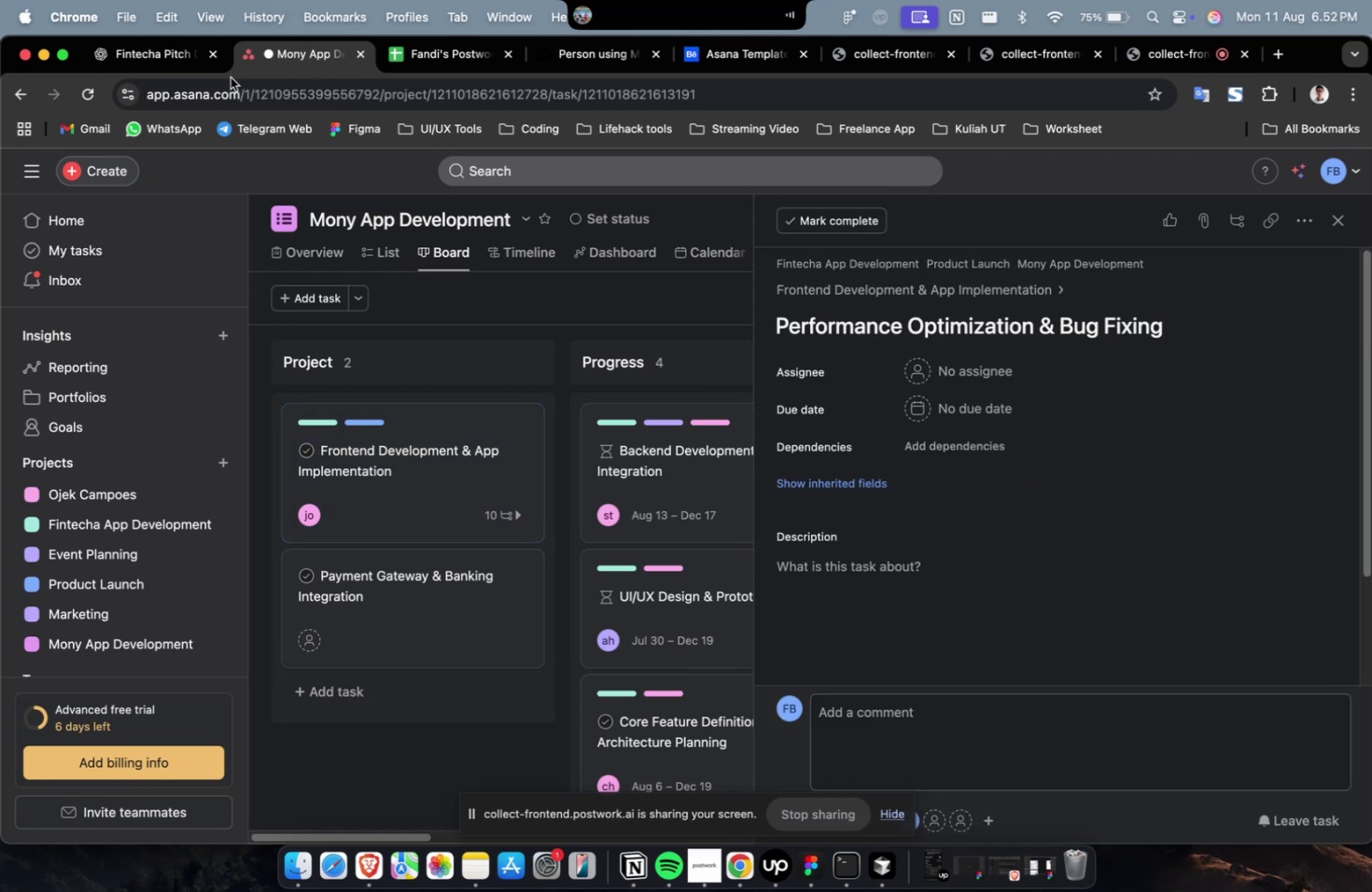 
double_click([184, 59])
 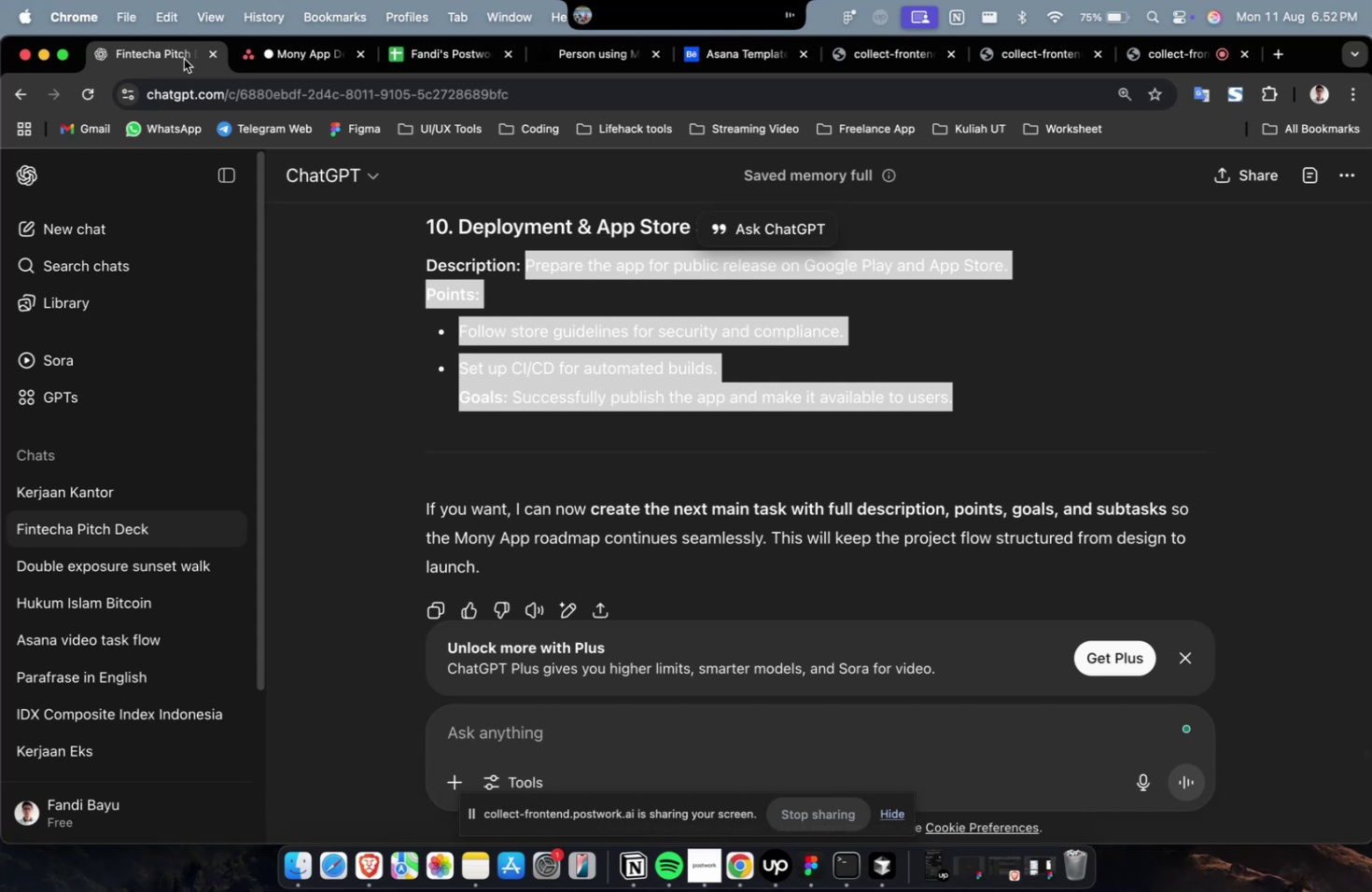 
wait(6.72)
 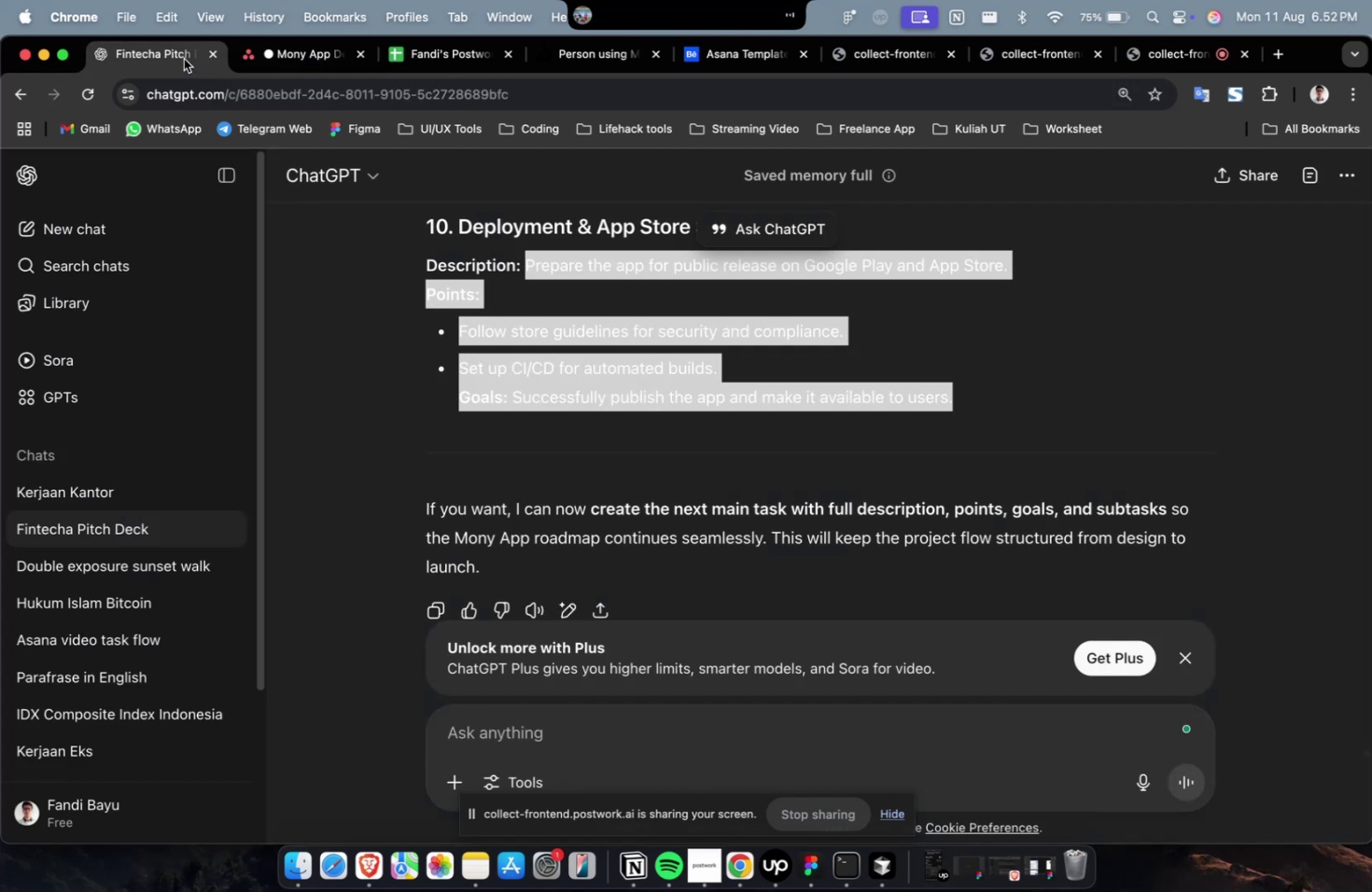 
scroll: coordinate [776, 383], scroll_direction: up, amount: 10.0
 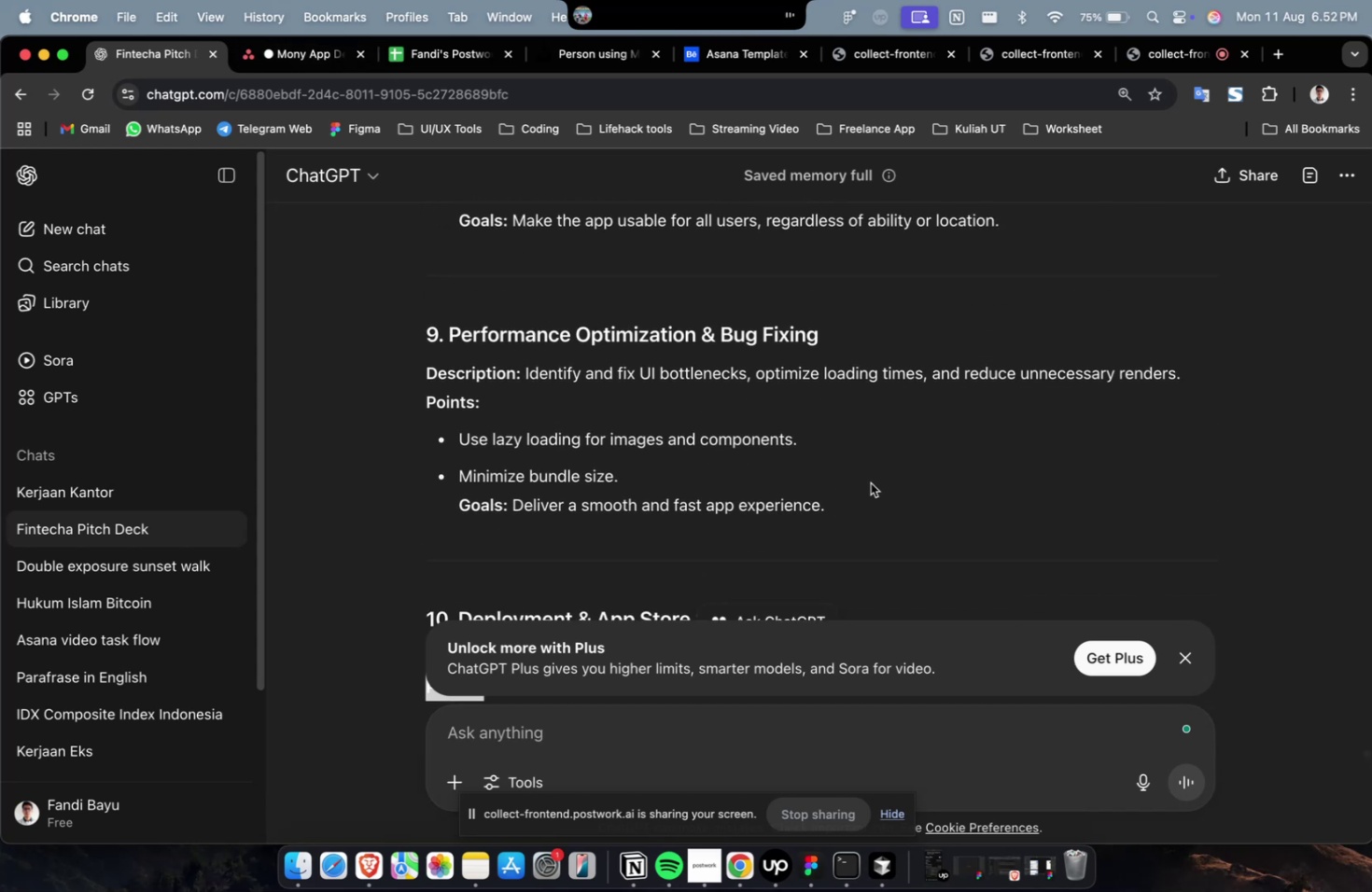 
left_click_drag(start_coordinate=[843, 509], to_coordinate=[525, 374])
 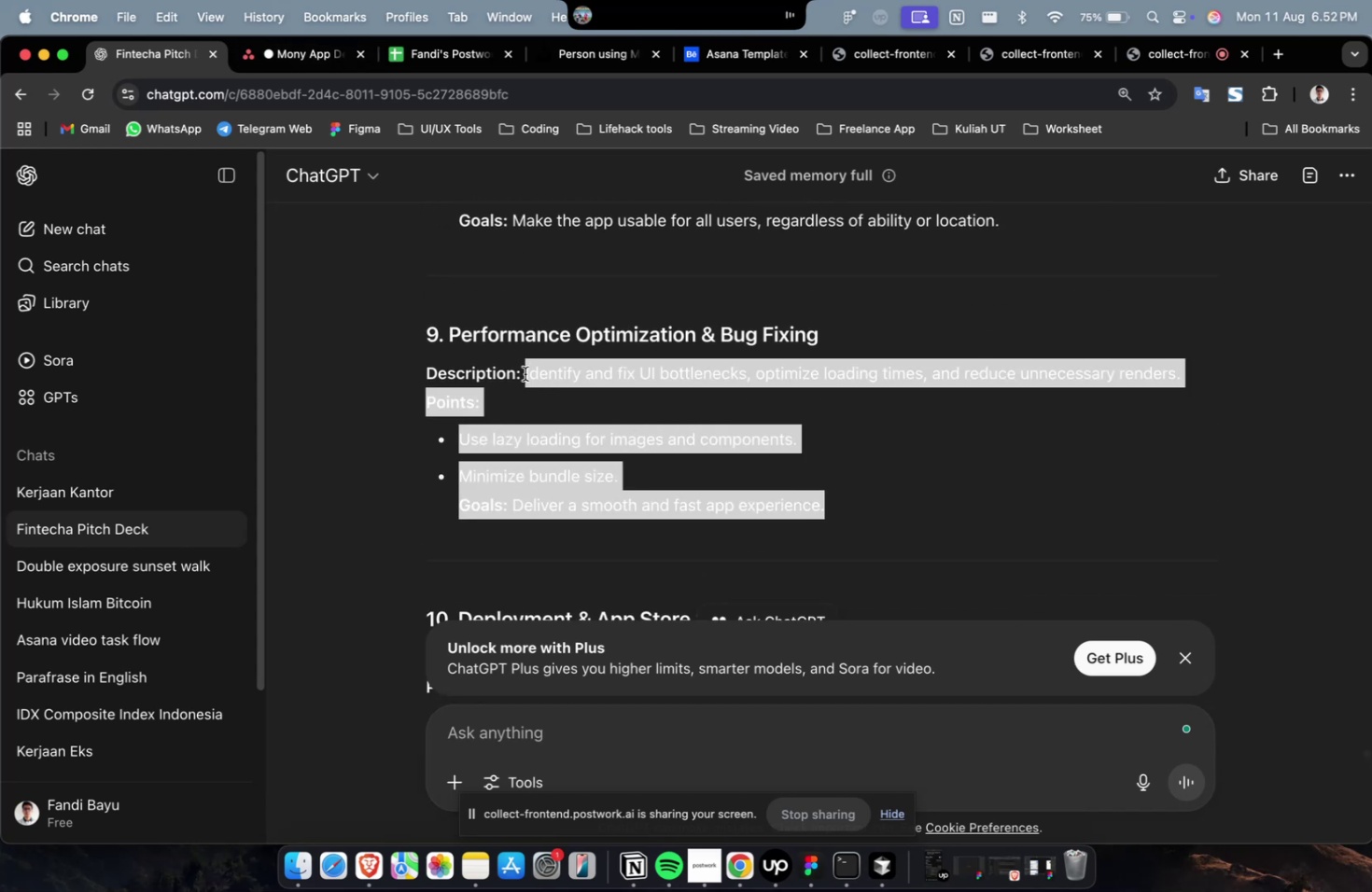 
key(Meta+C)
 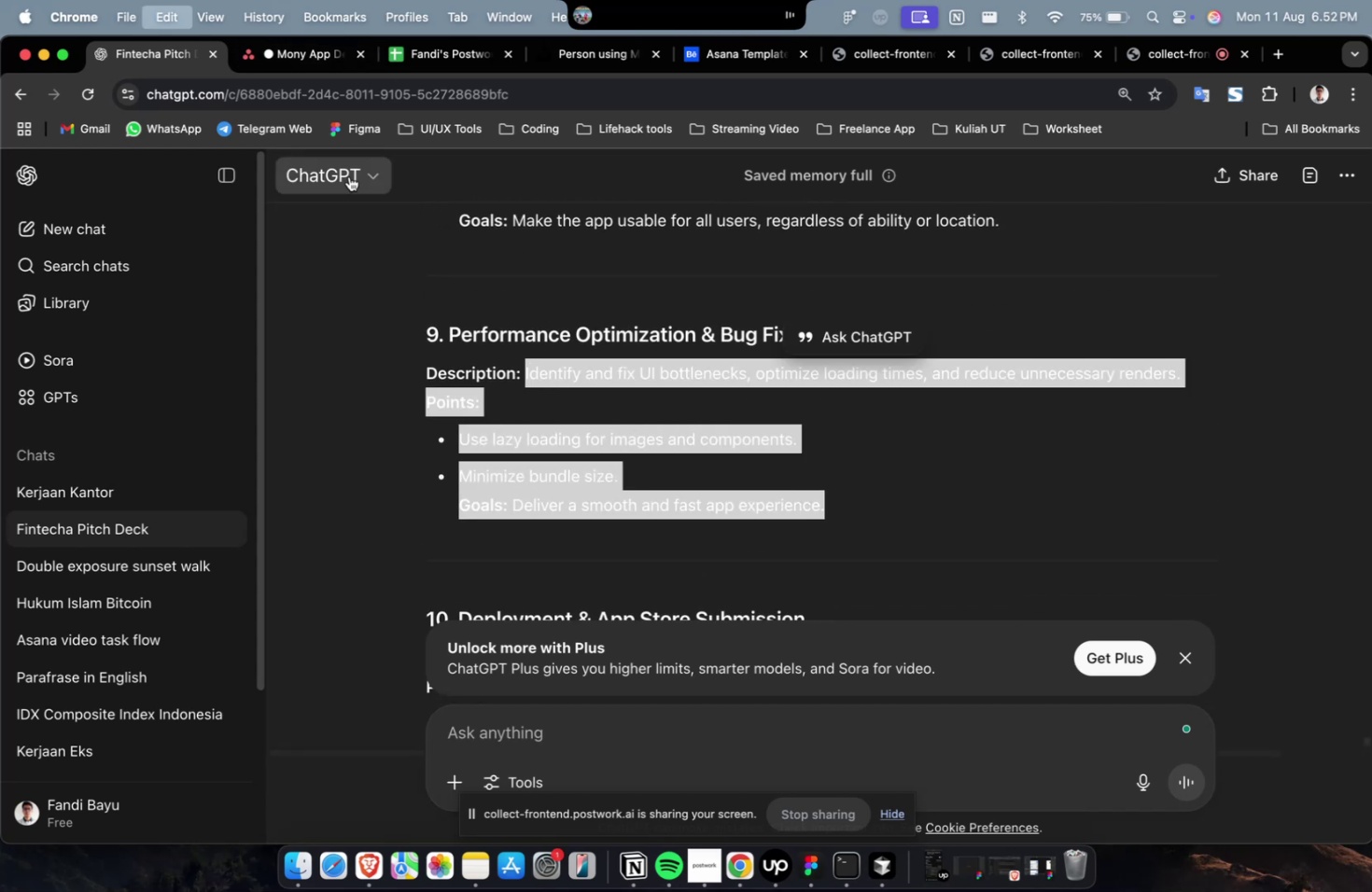 
key(Meta+C)
 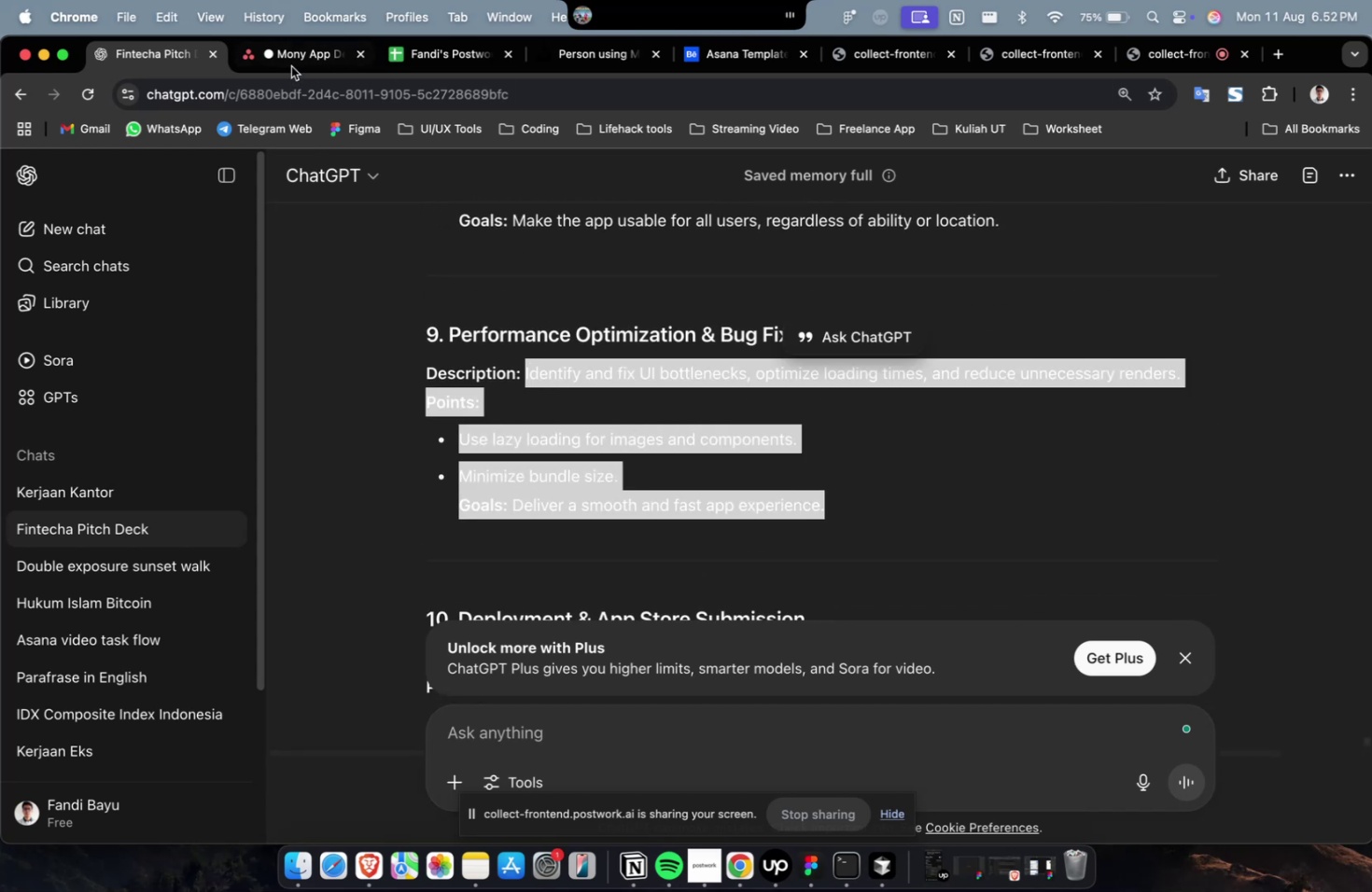 
left_click([291, 65])
 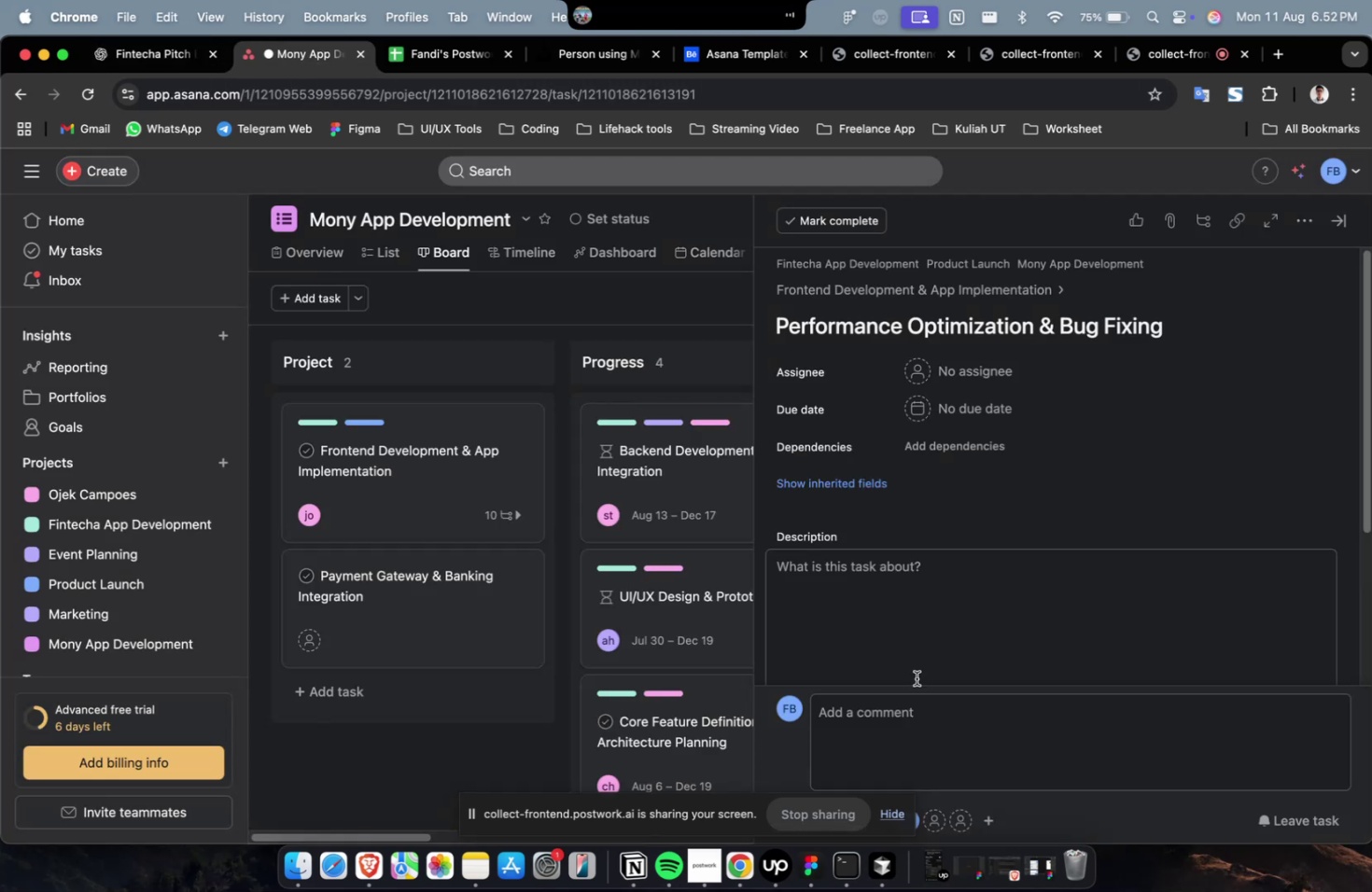 
double_click([925, 686])
 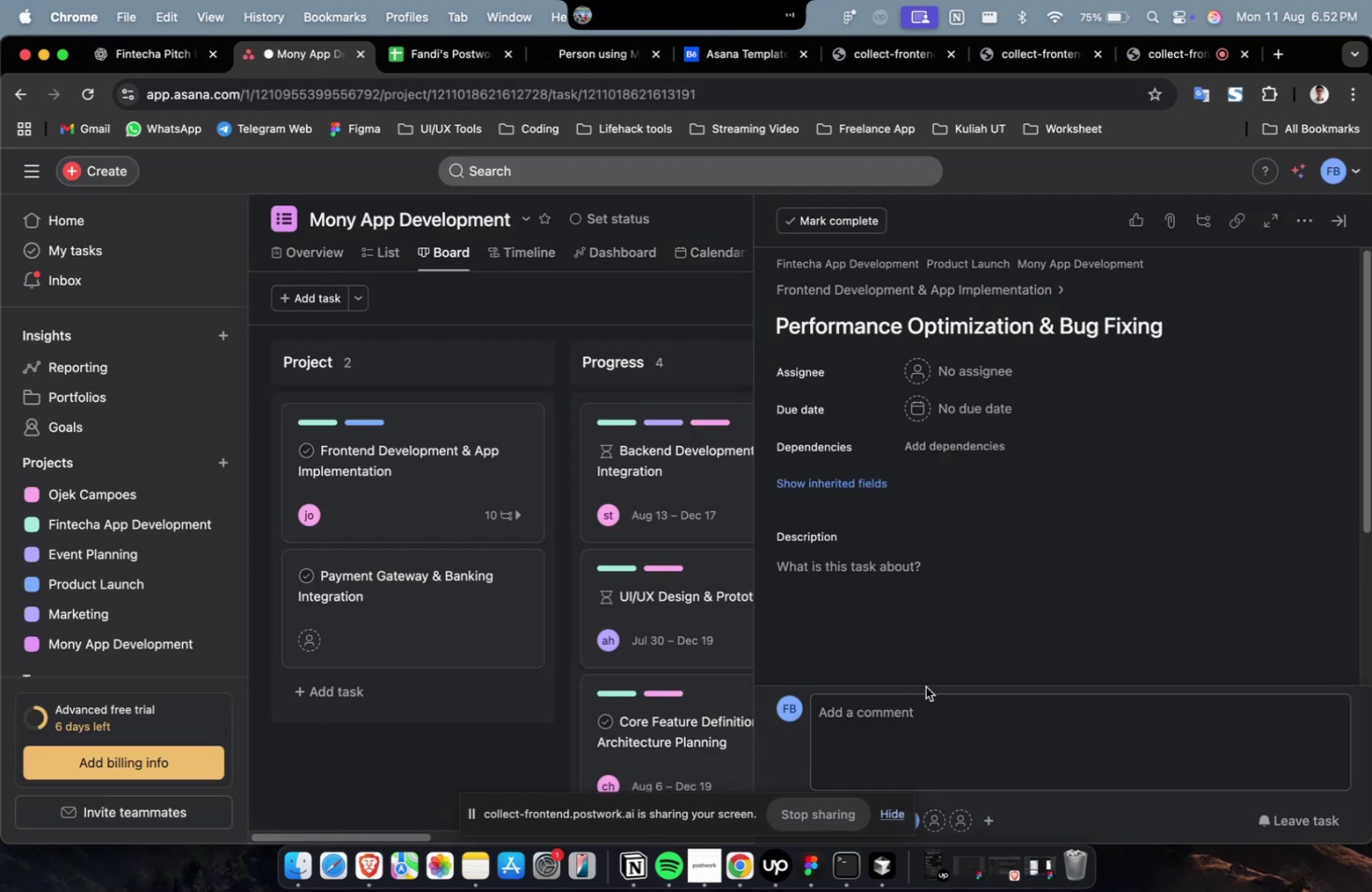 
key(Meta+CommandLeft)
 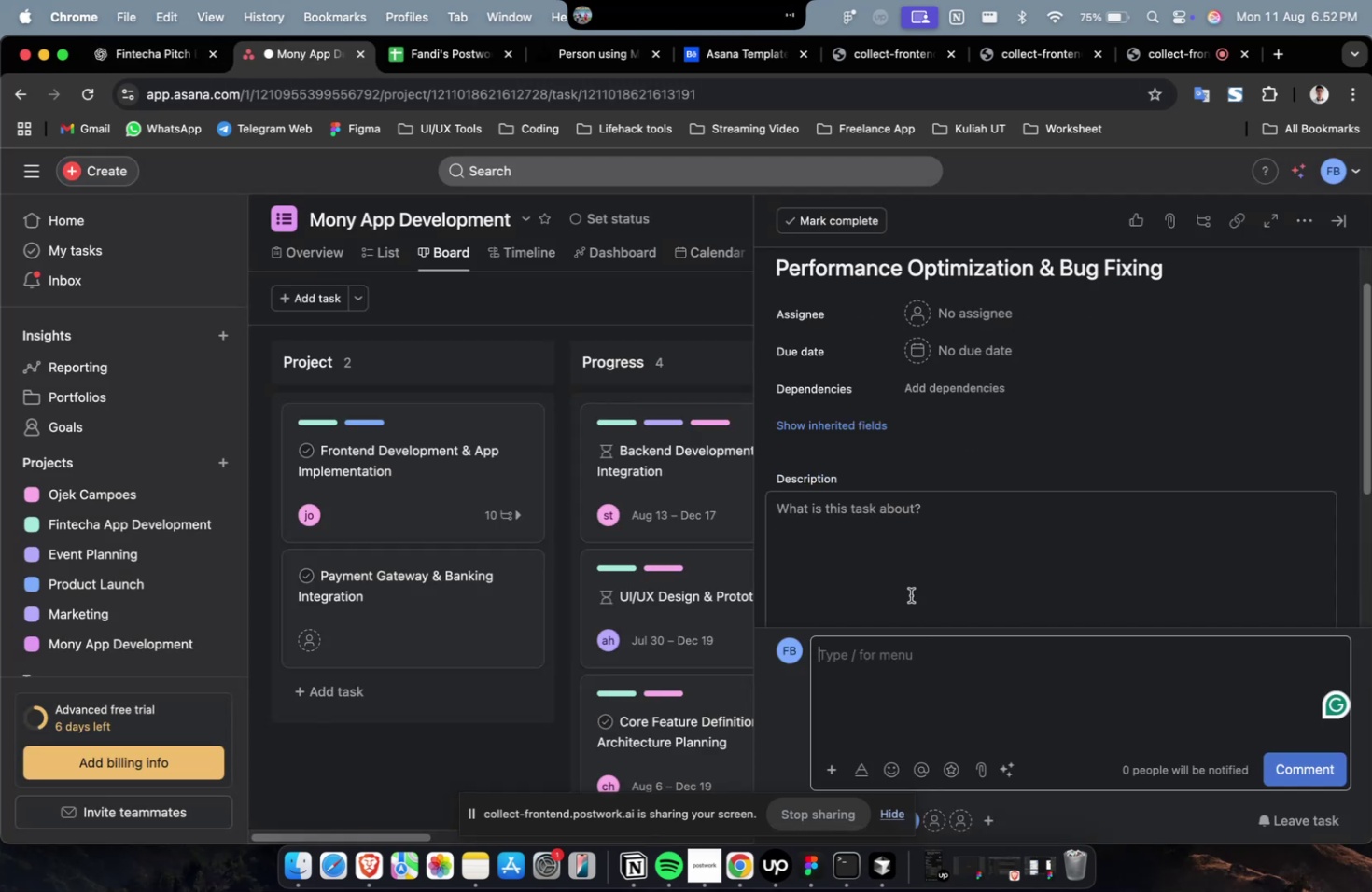 
triple_click([912, 580])
 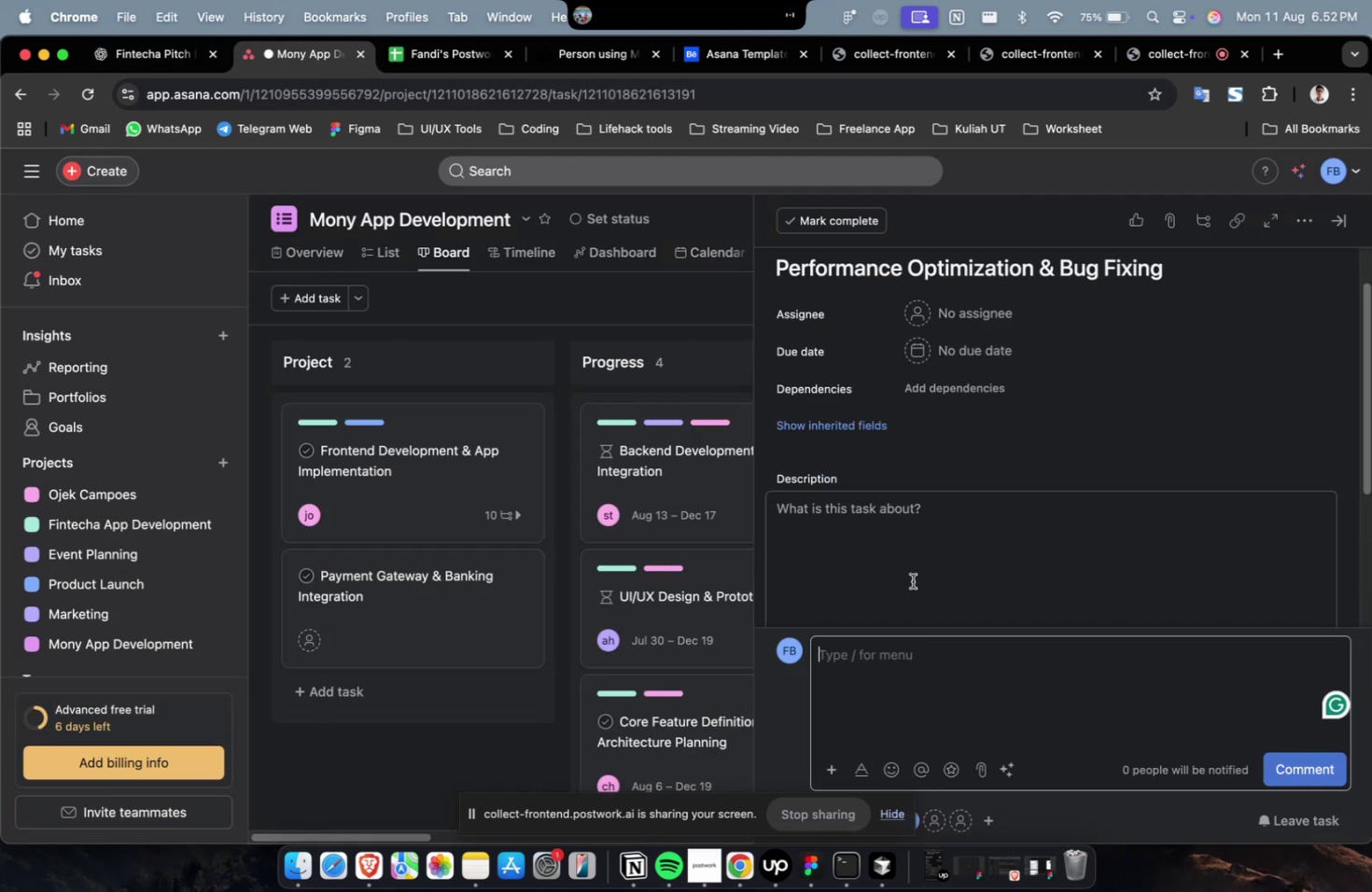 
key(Meta+V)
 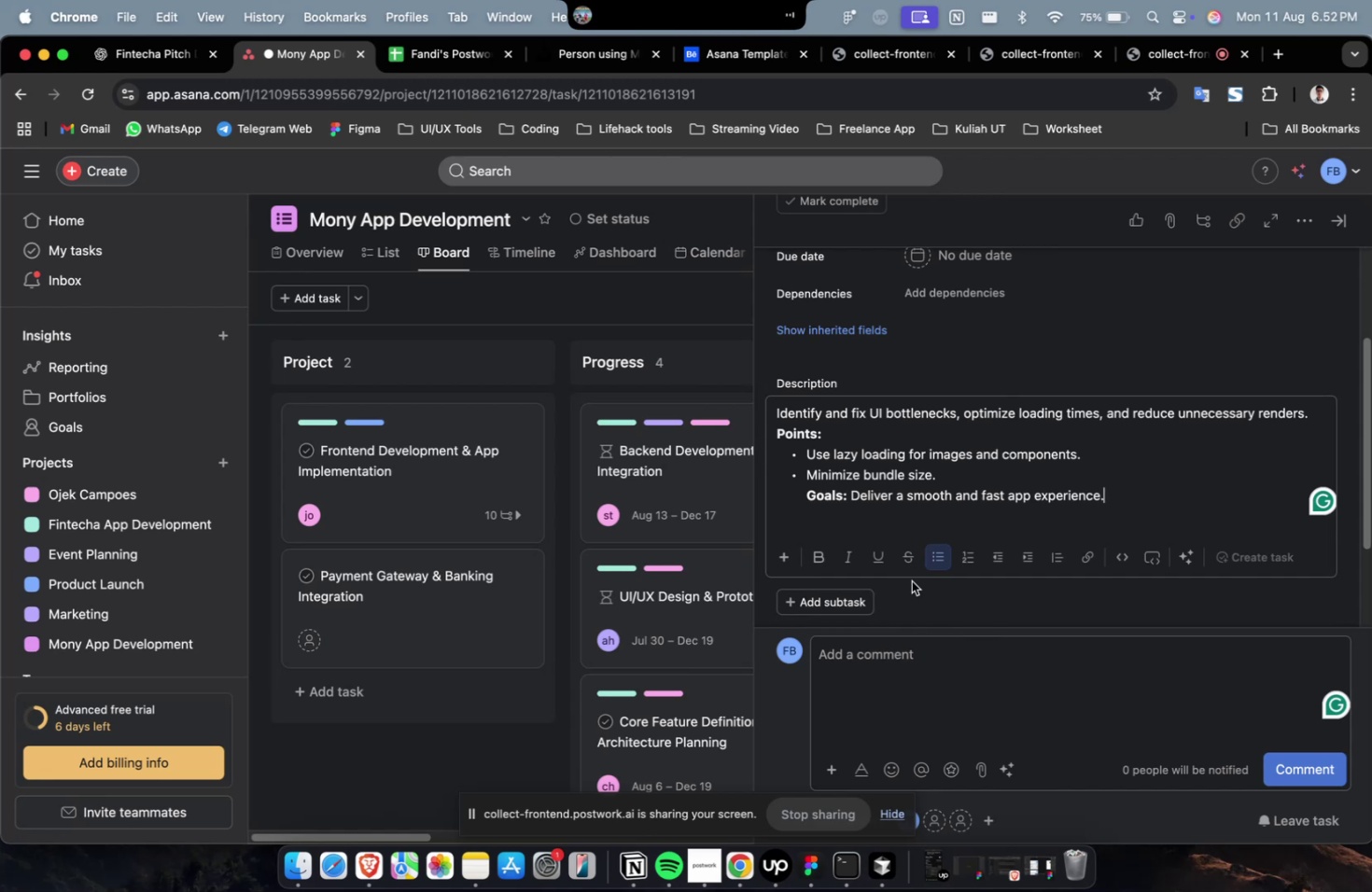 
scroll: coordinate [911, 580], scroll_direction: up, amount: 9.0
 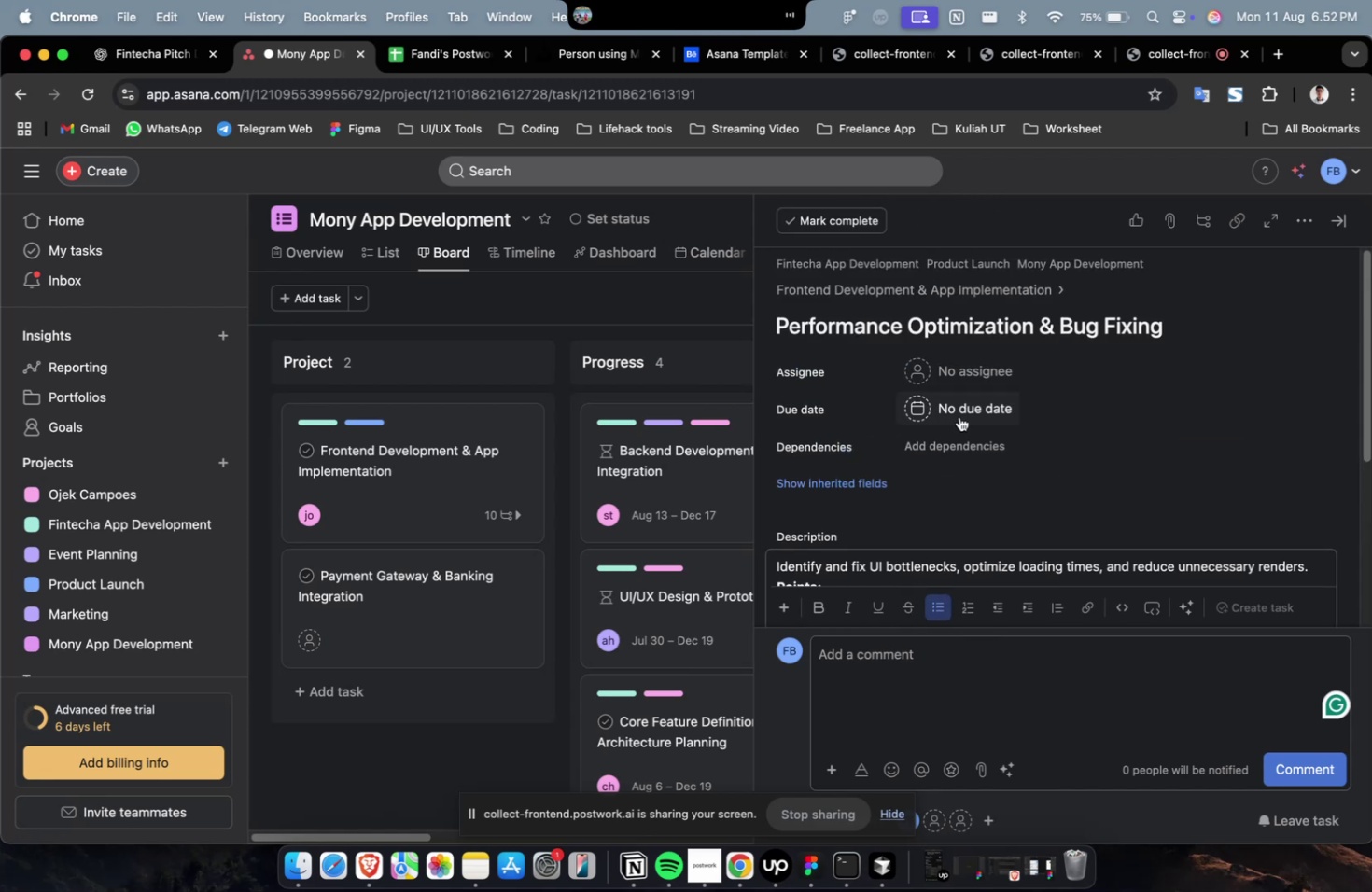 
left_click([977, 372])
 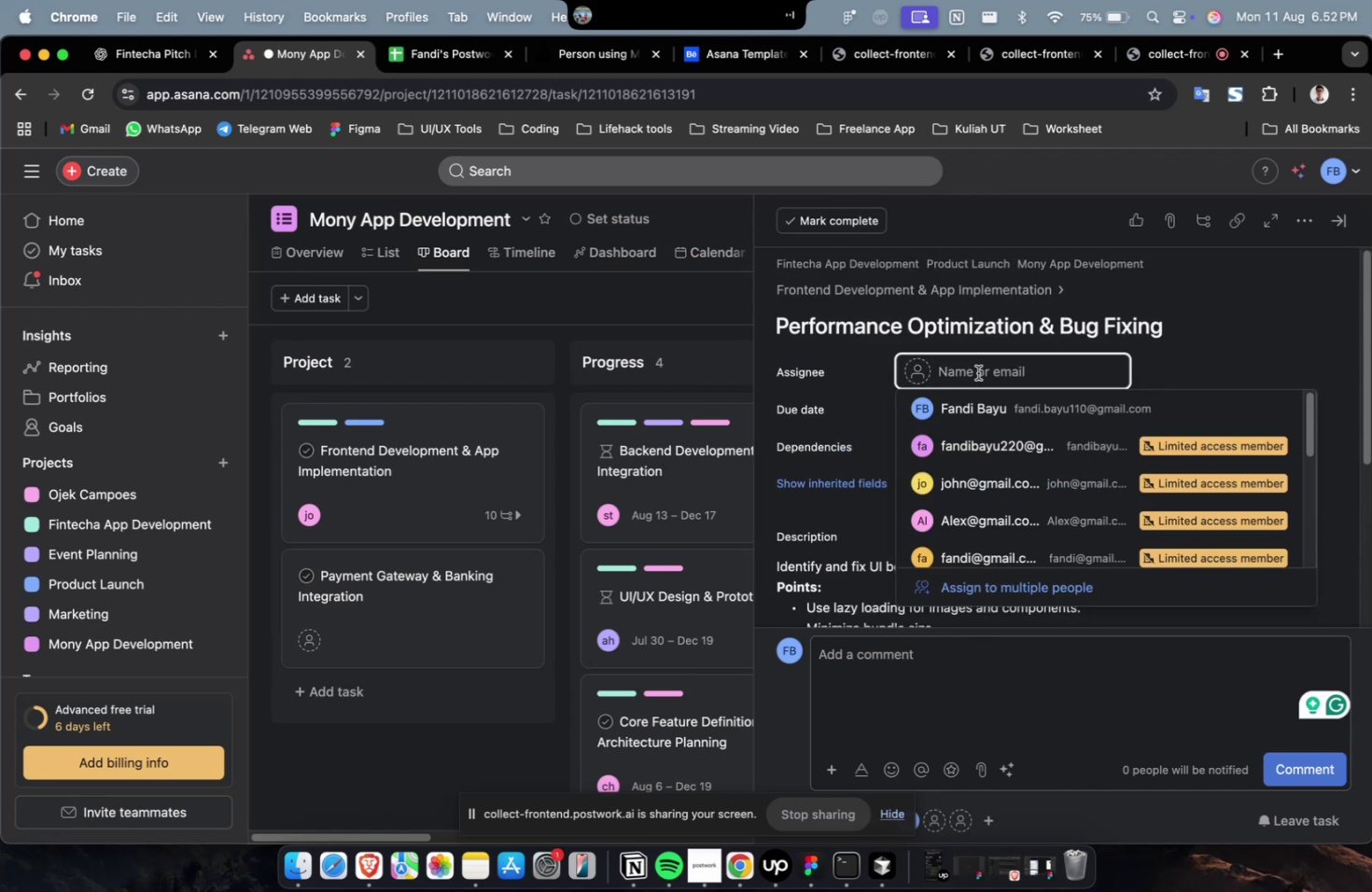 
left_click([1025, 477])
 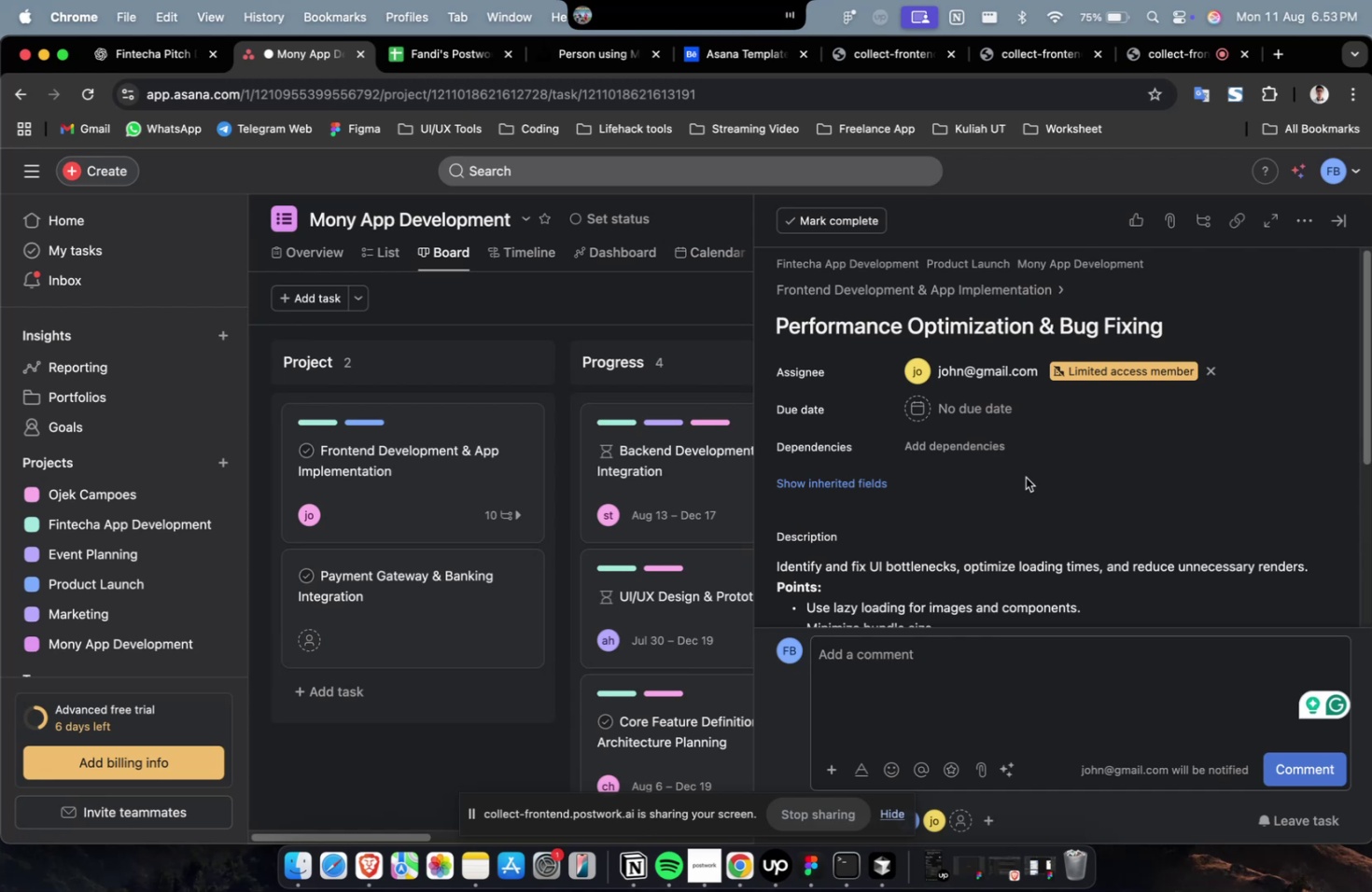 
wait(20.19)
 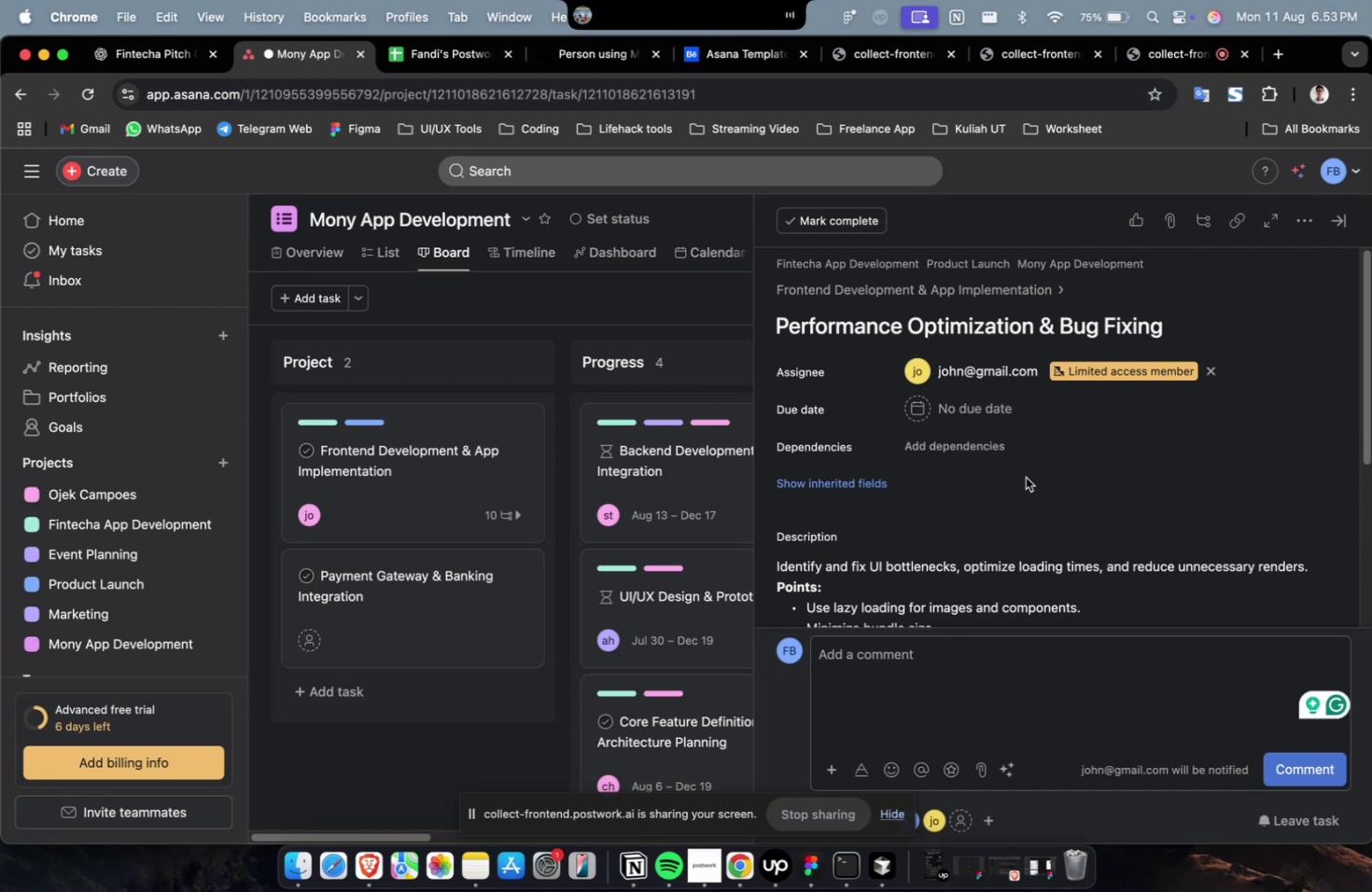 
scroll: coordinate [1028, 470], scroll_direction: down, amount: 2.0
 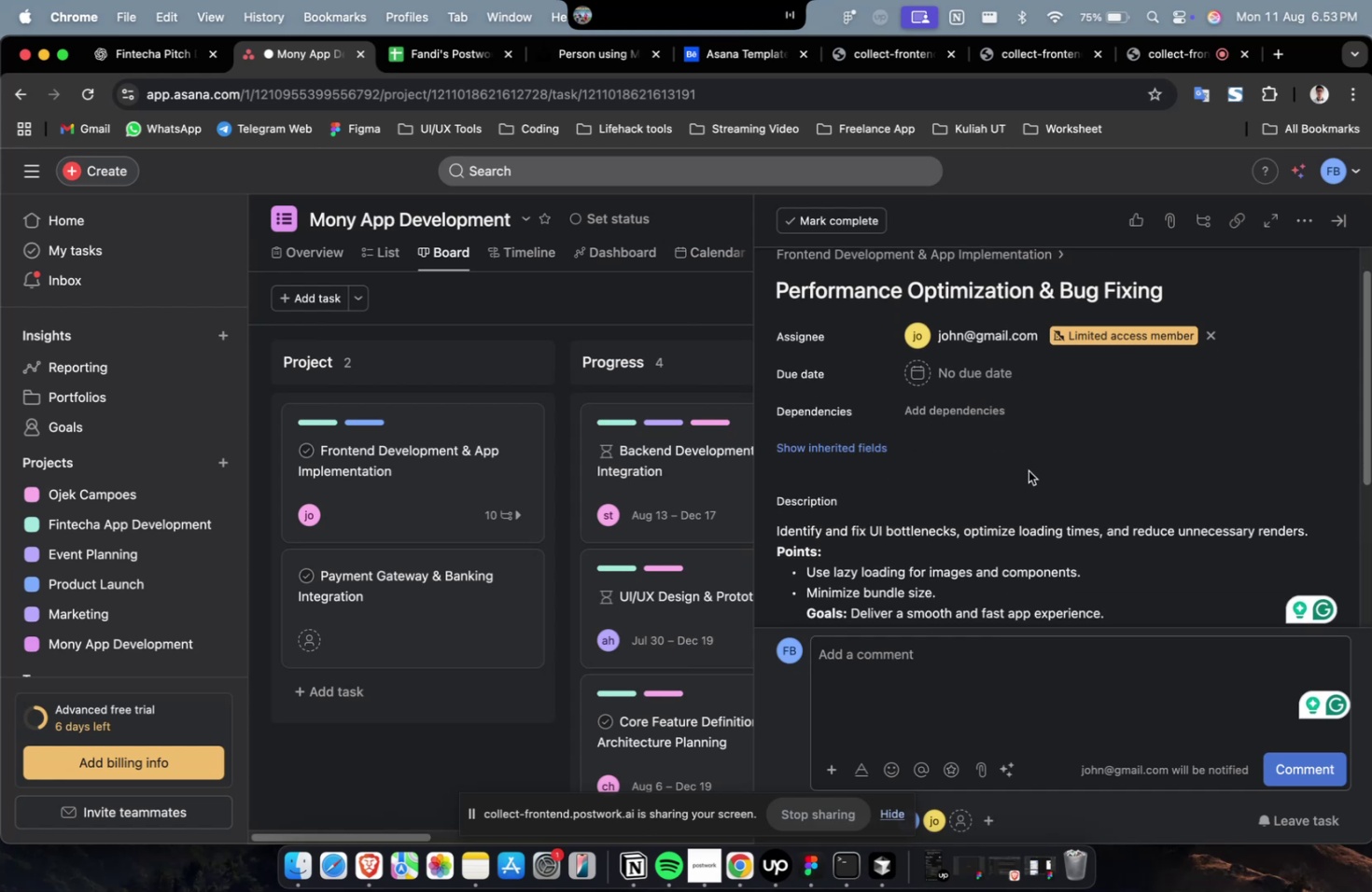 
scroll: coordinate [1028, 470], scroll_direction: up, amount: 1.0
 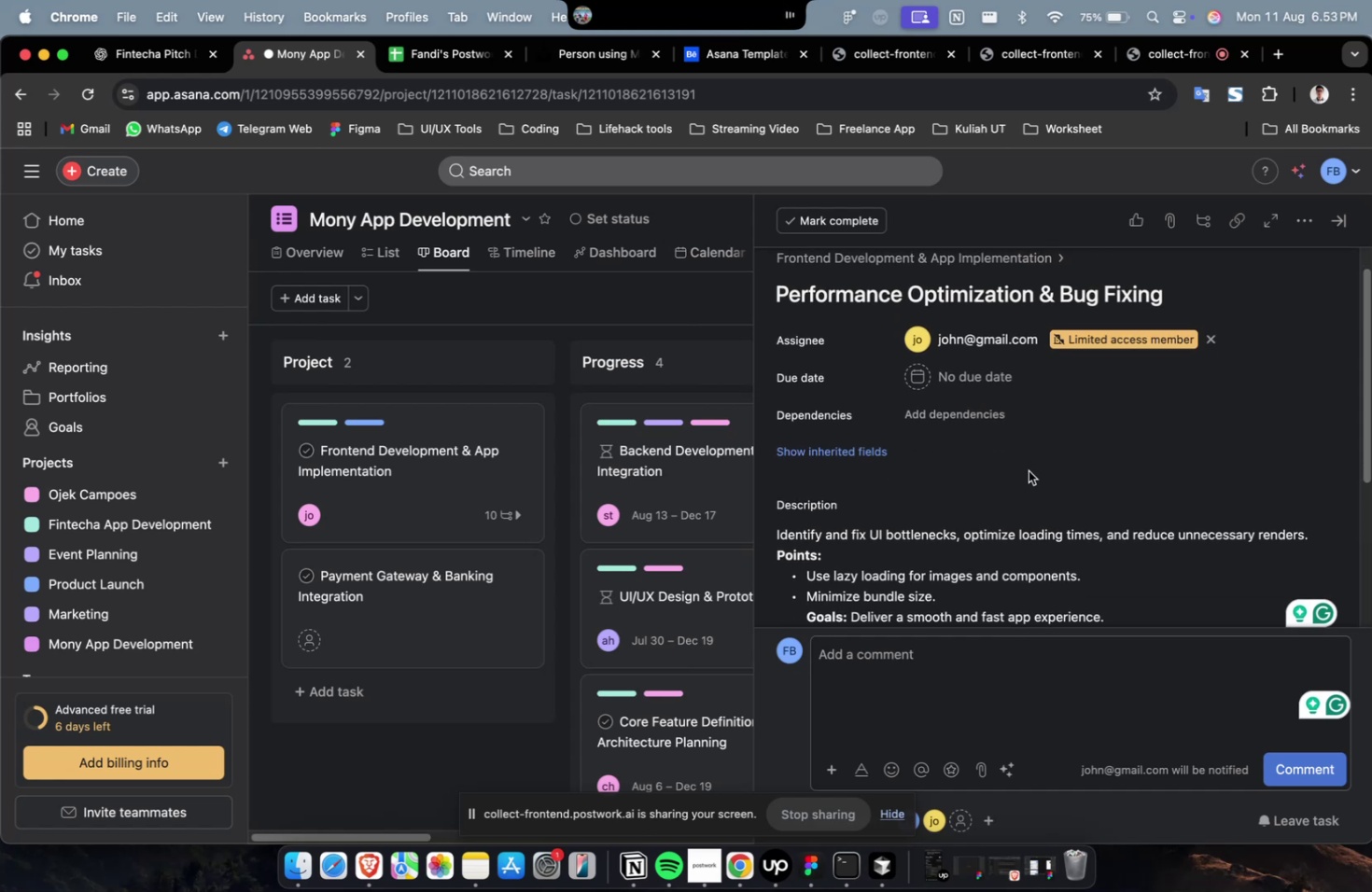 
wait(8.01)
 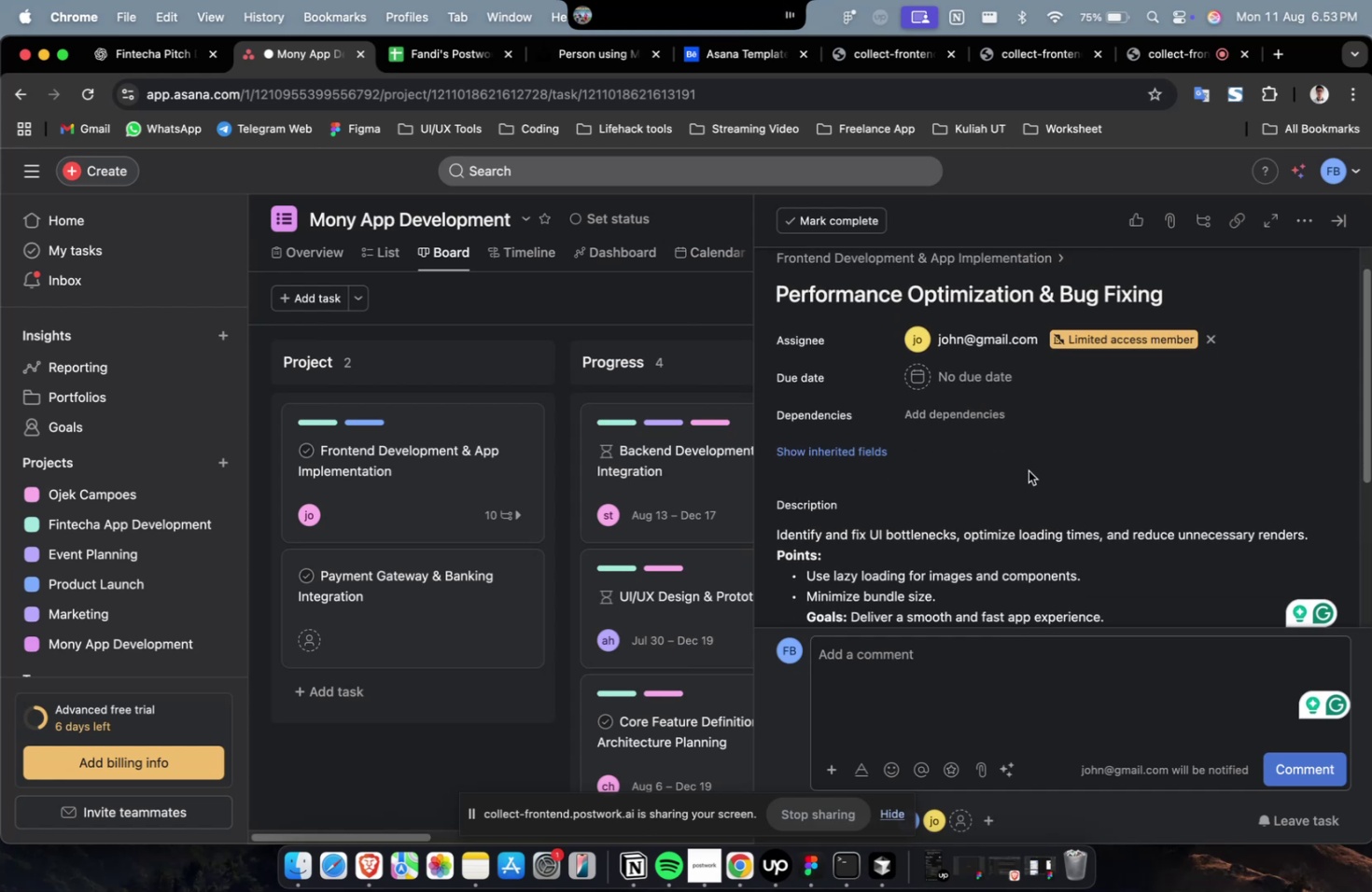 
left_click([961, 408])
 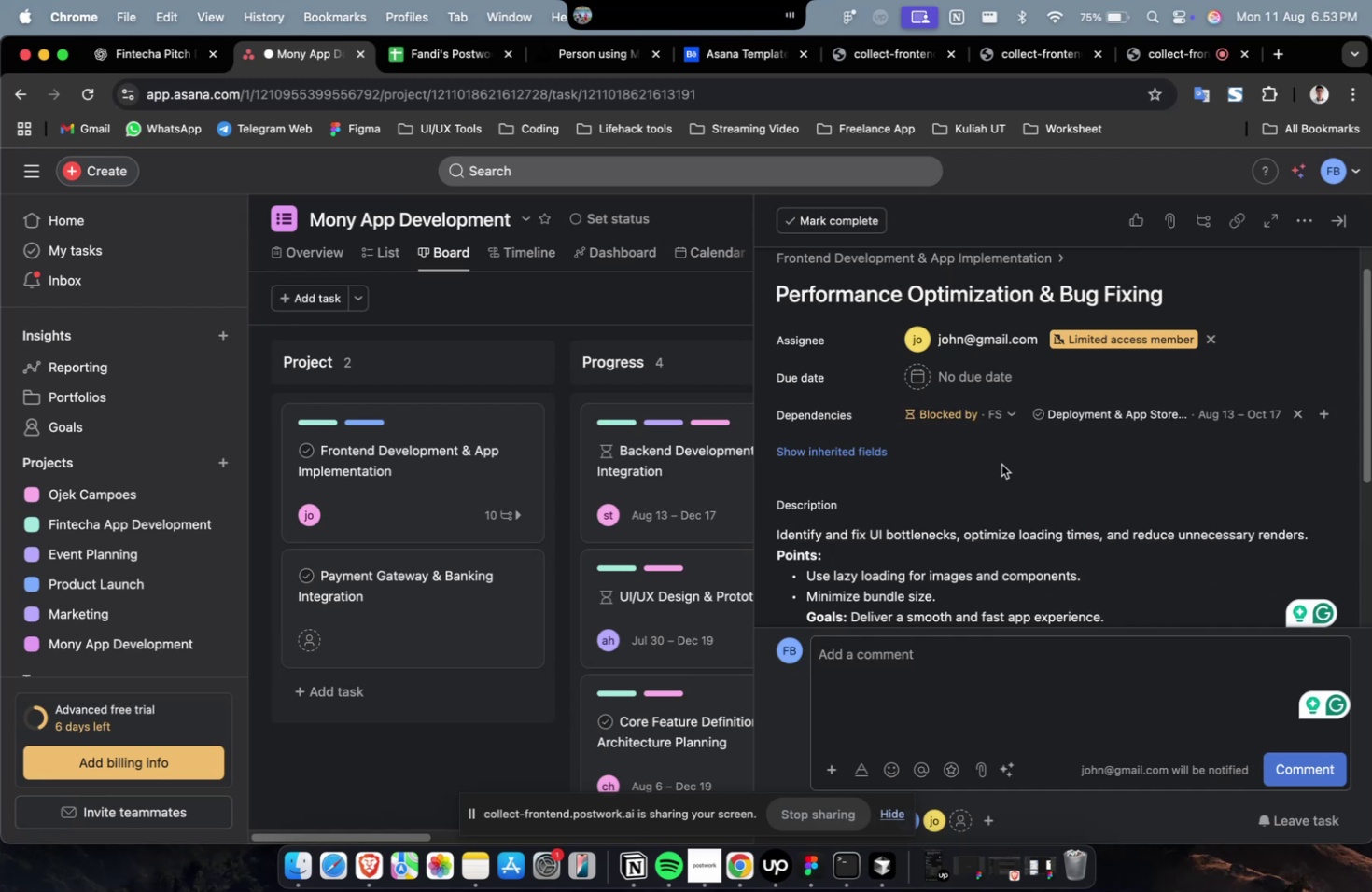 
left_click([851, 456])
 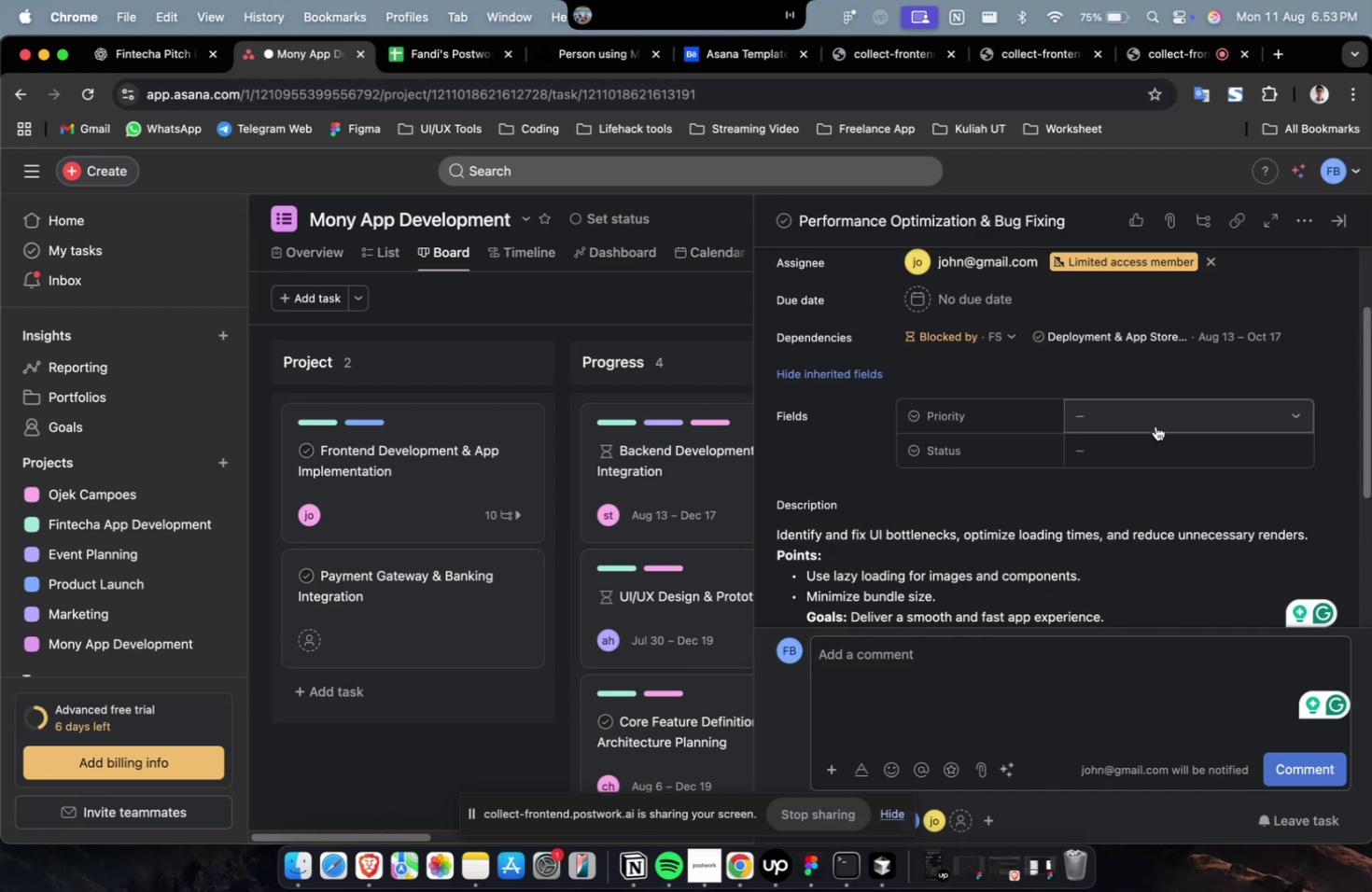 
left_click([1159, 414])
 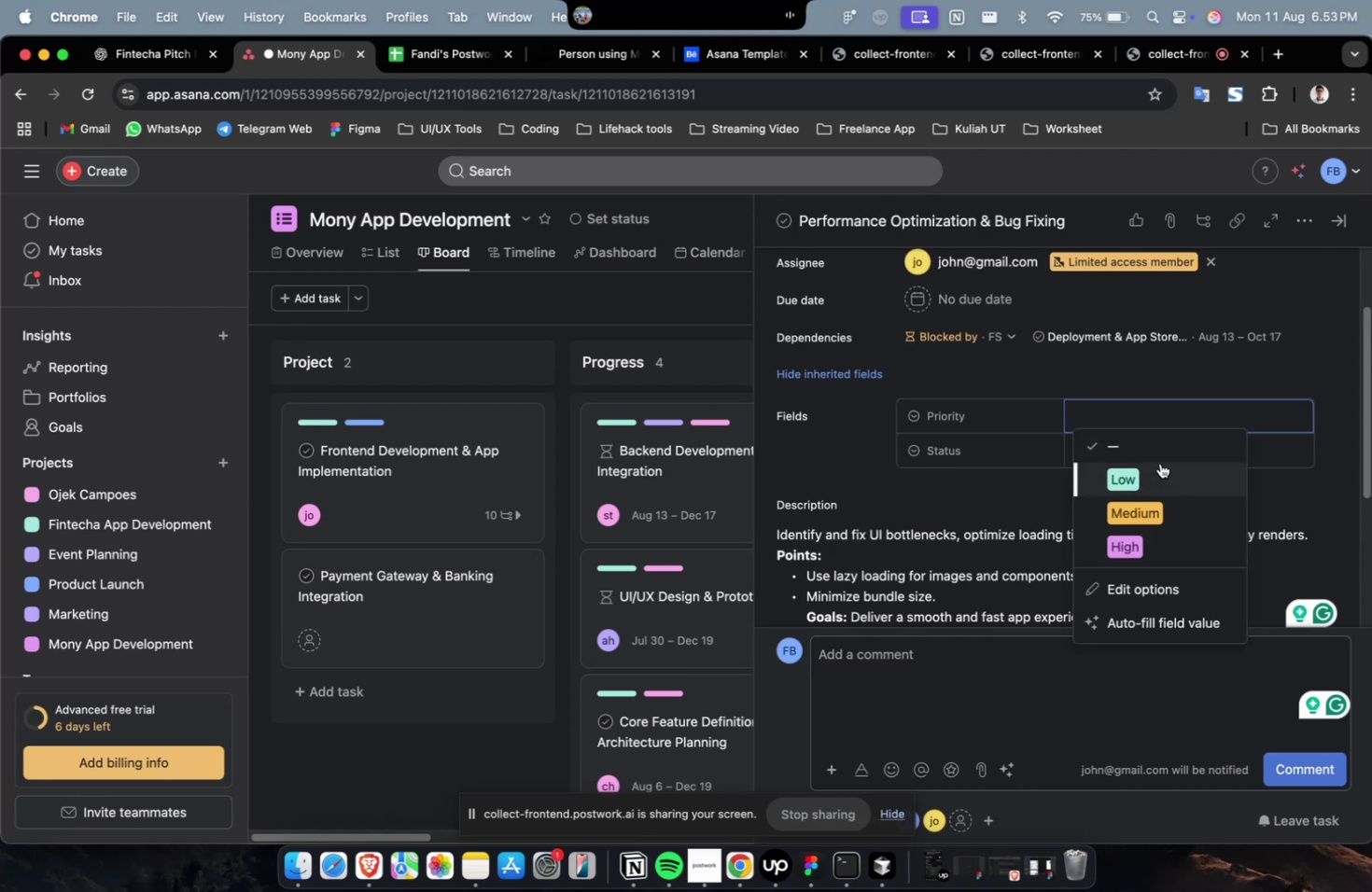 
left_click([1154, 511])
 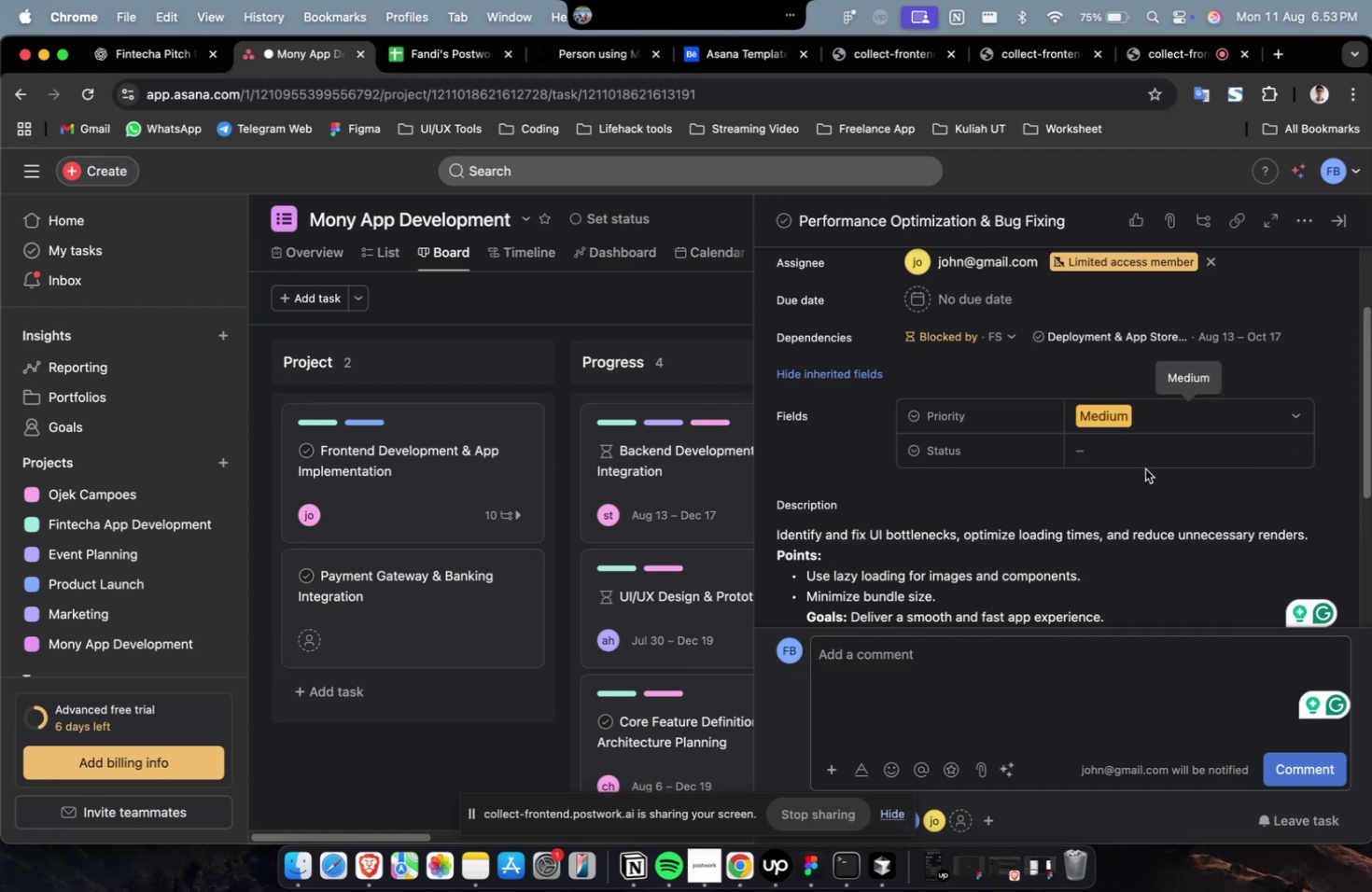 
double_click([1146, 463])
 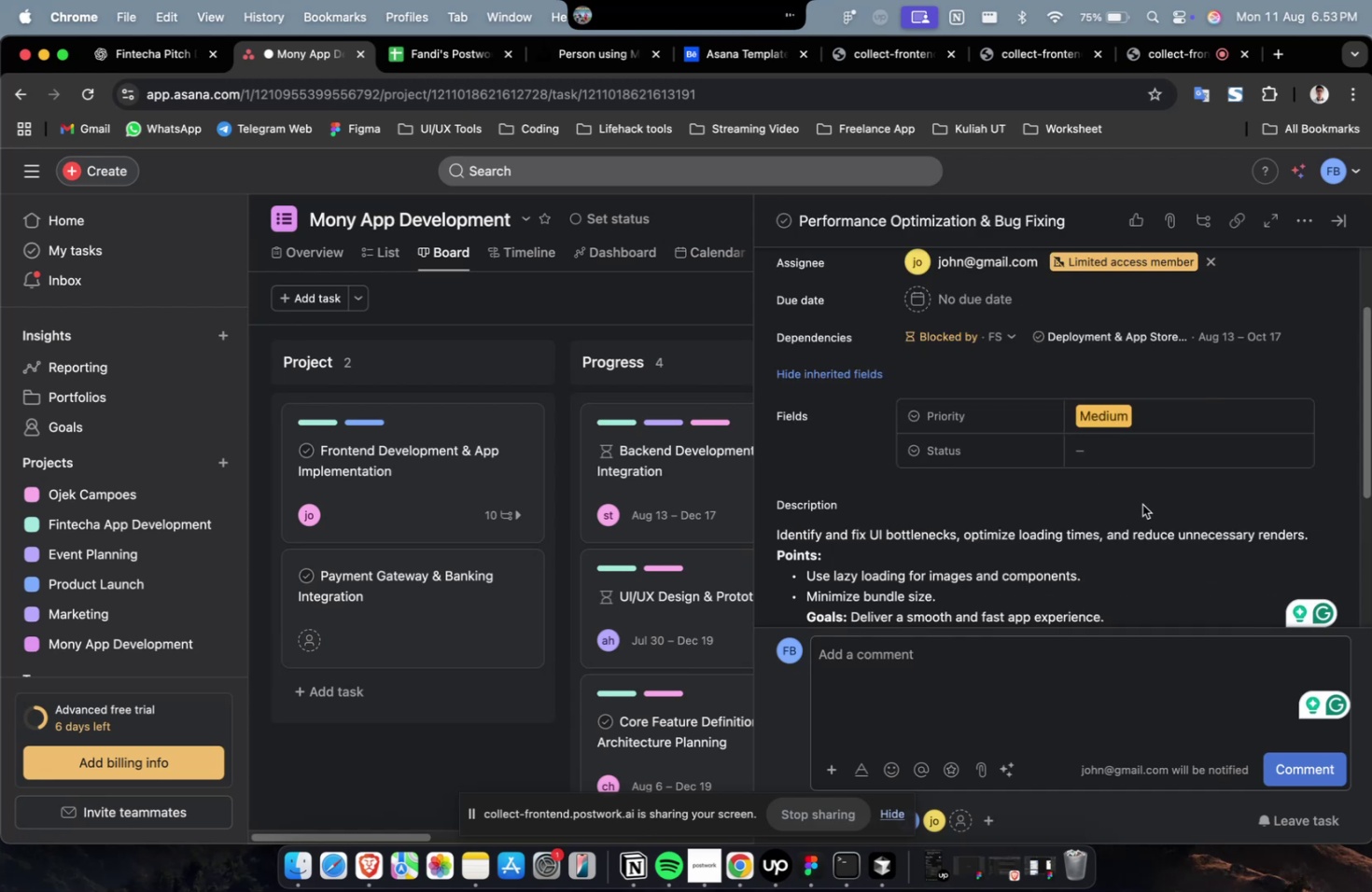 
triple_click([1141, 467])
 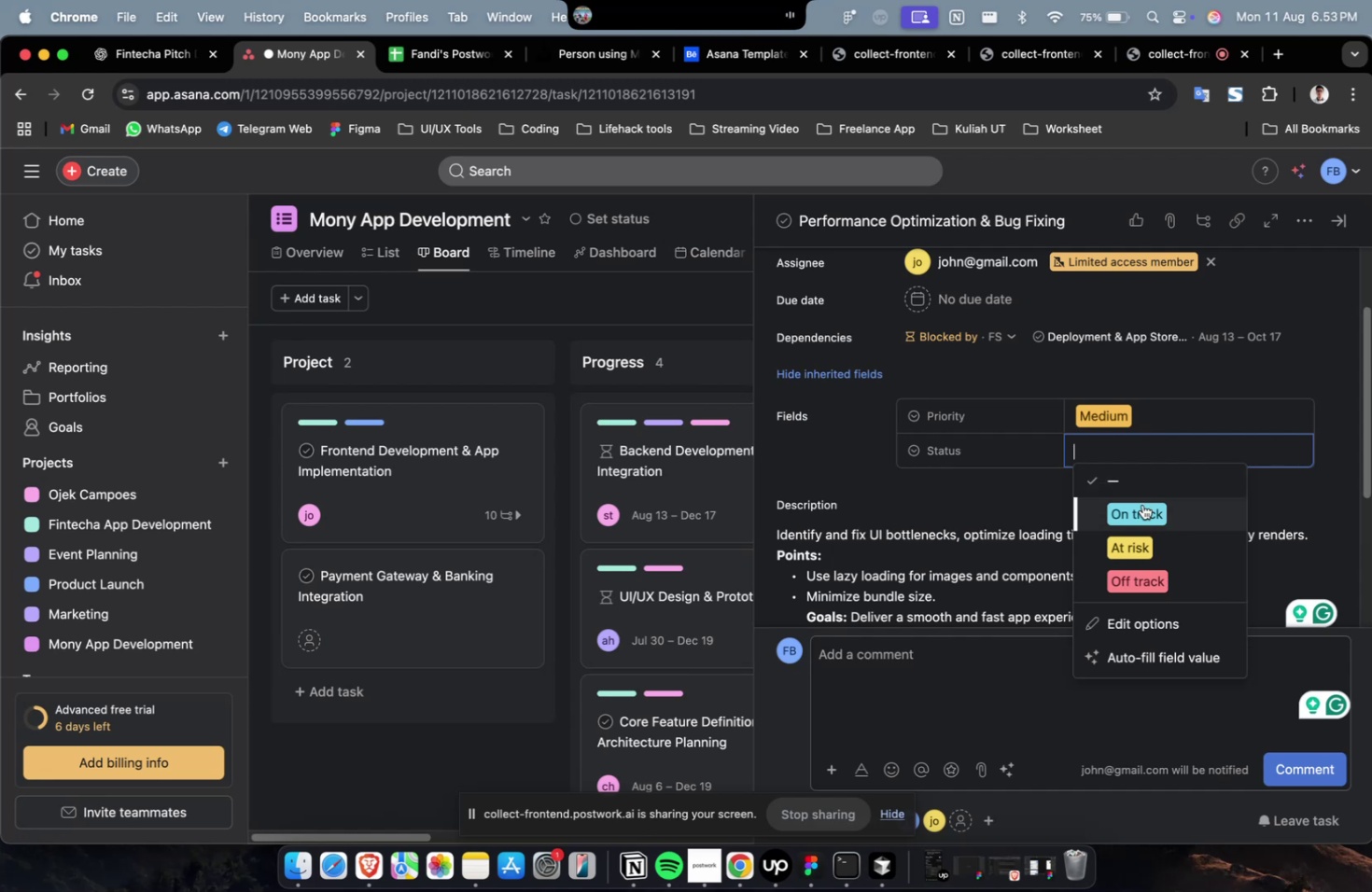 
scroll: coordinate [1141, 507], scroll_direction: down, amount: 45.0
 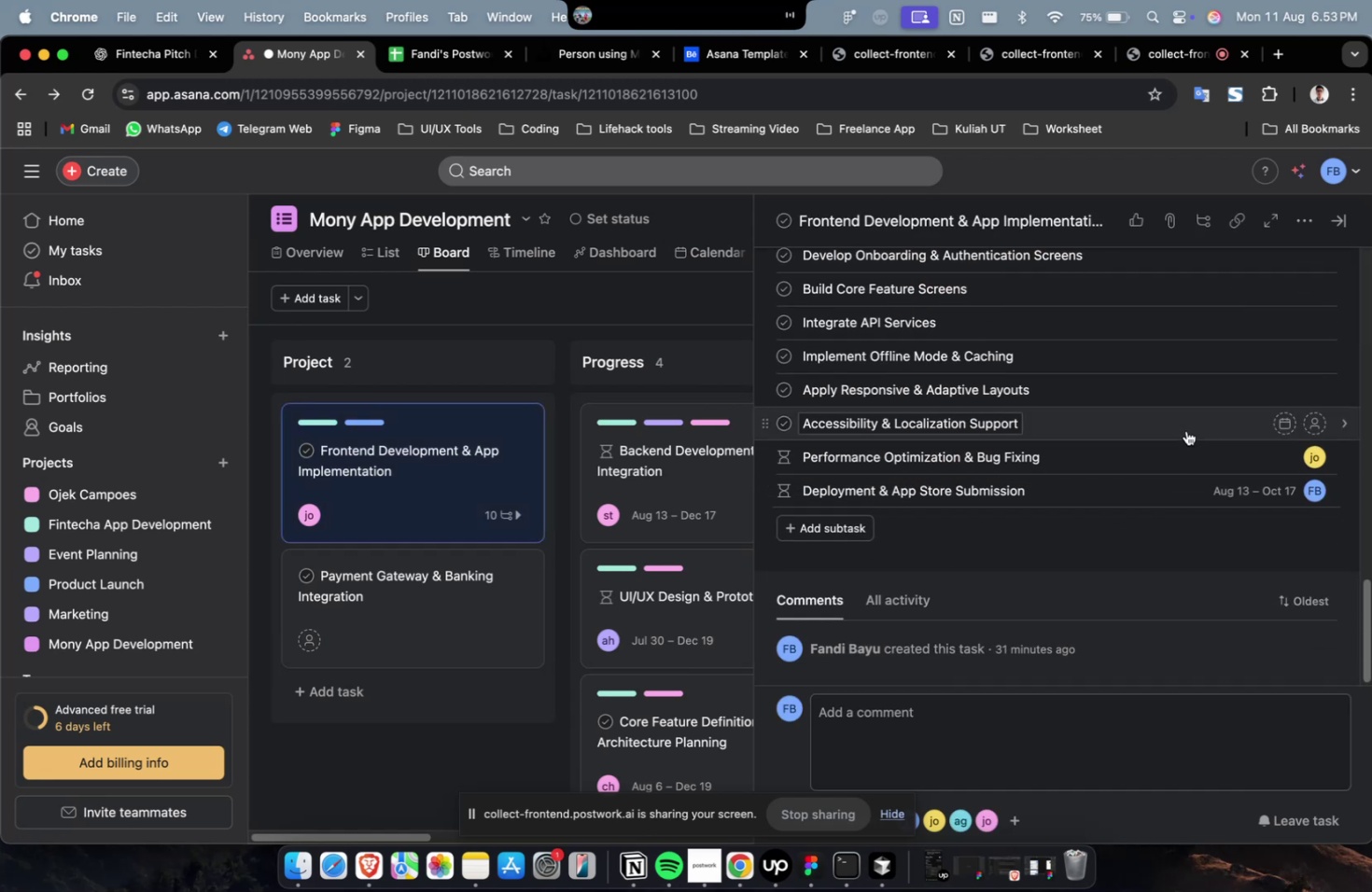 
left_click([1175, 445])
 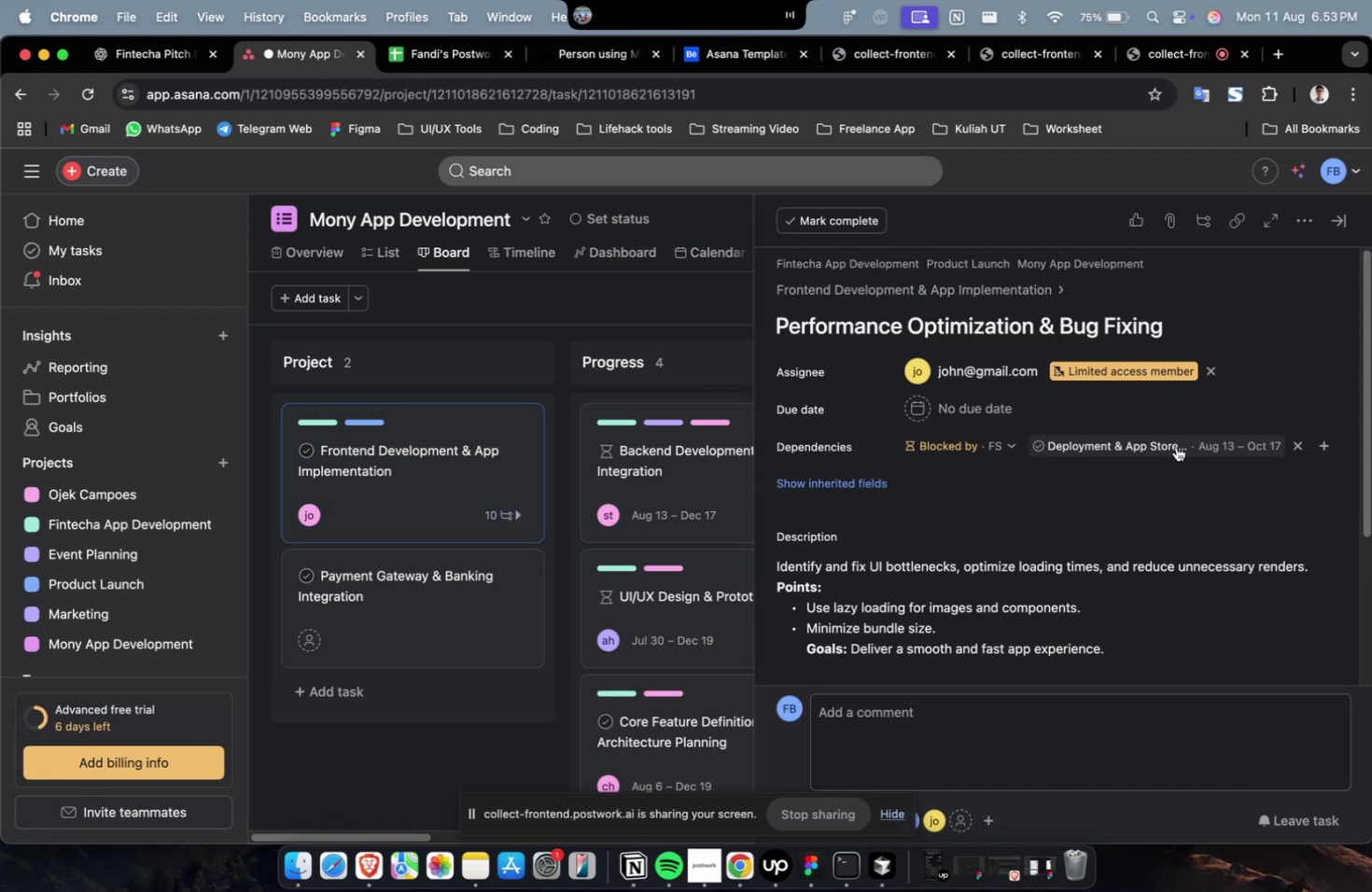 
scroll: coordinate [1169, 443], scroll_direction: up, amount: 2.0
 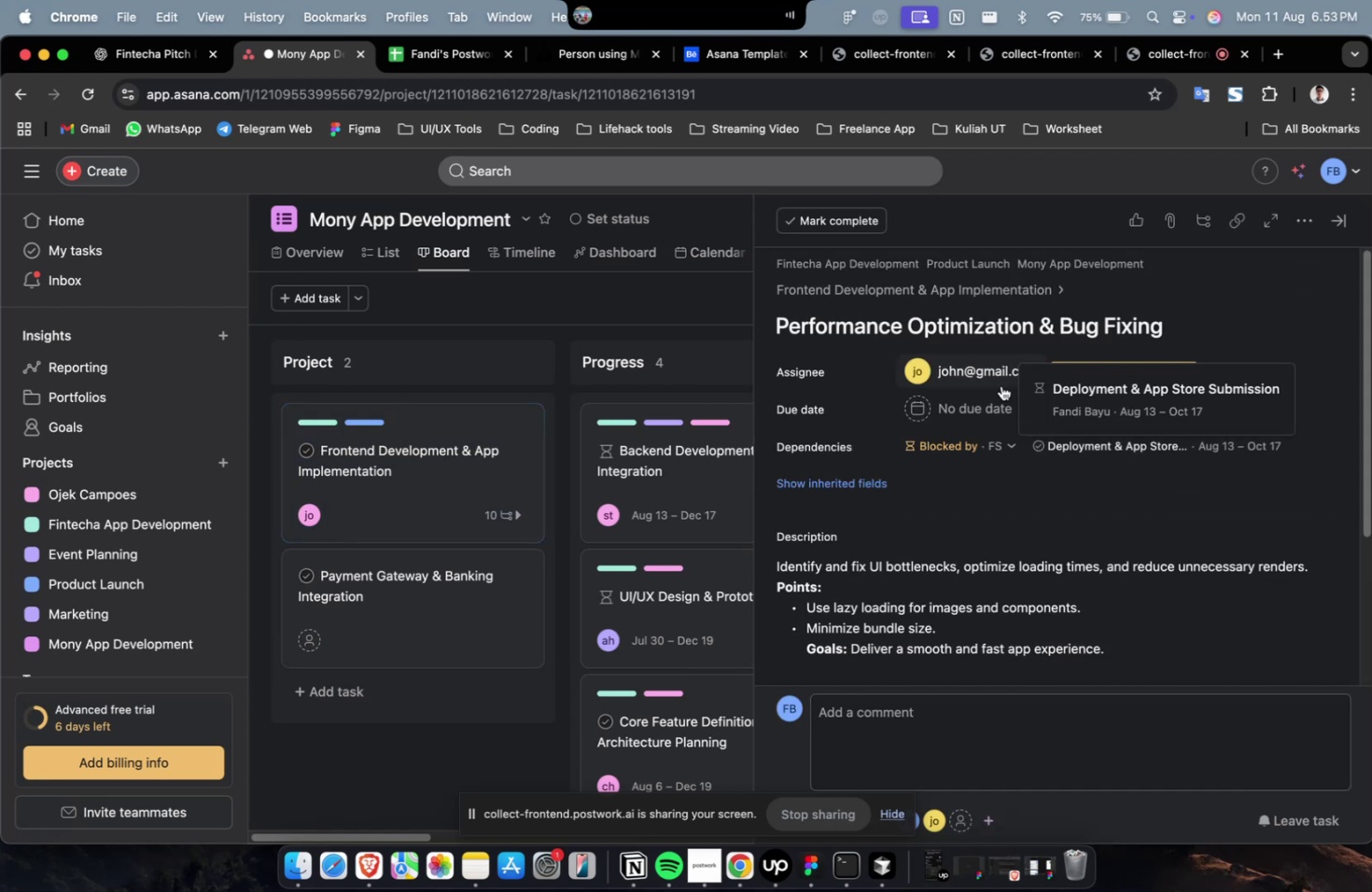 
left_click([989, 400])
 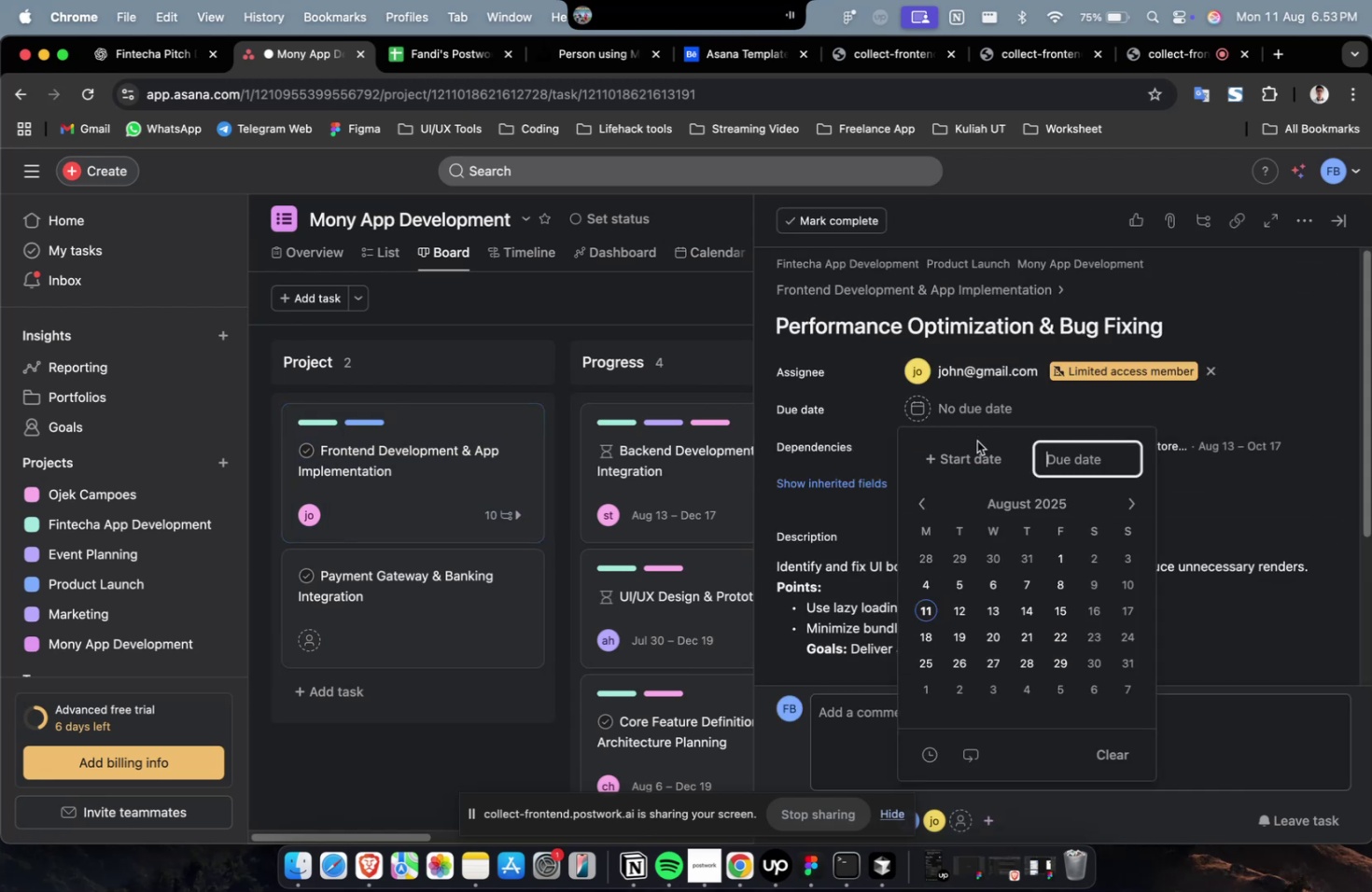 
double_click([974, 448])
 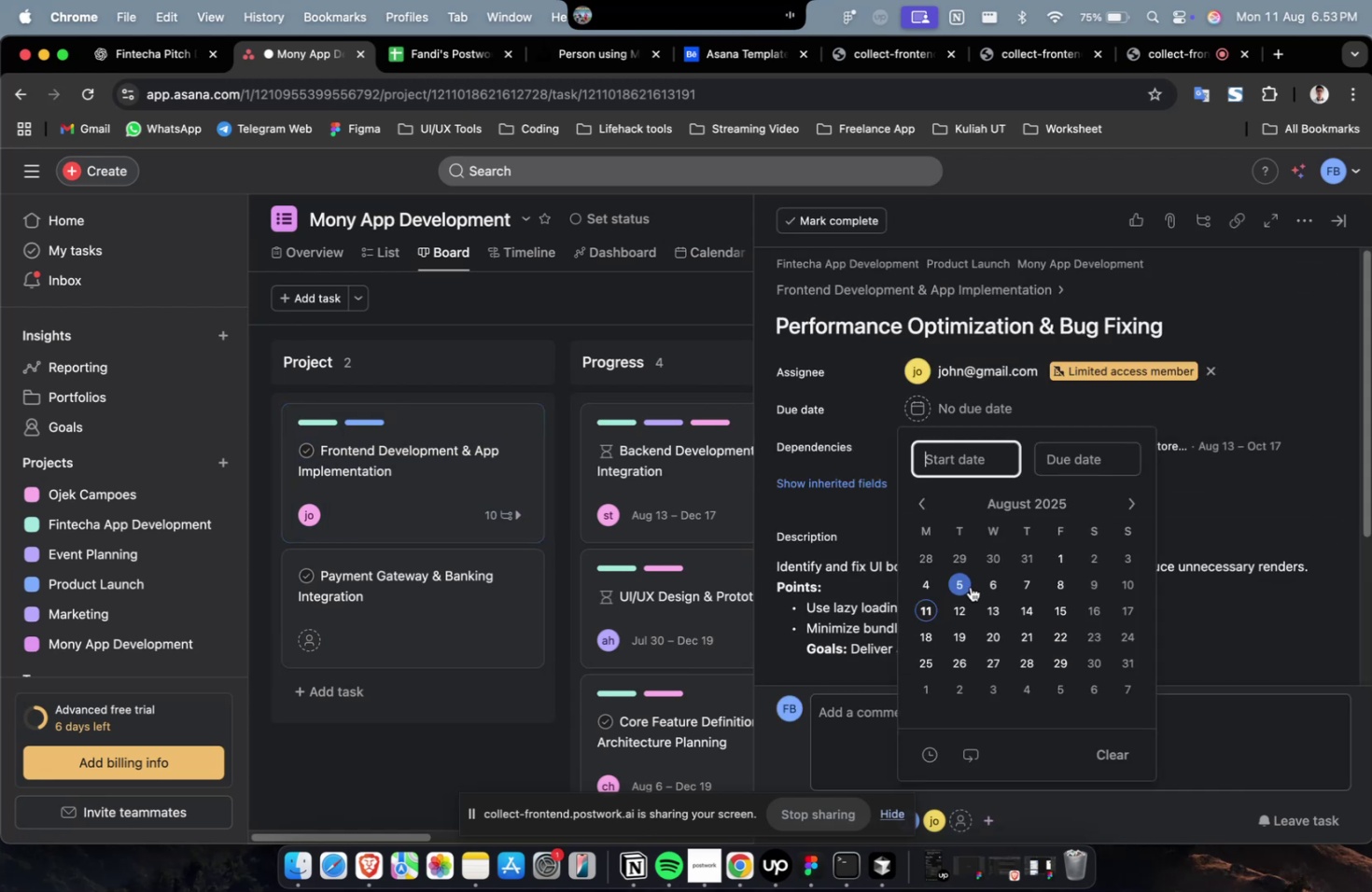 
triple_click([964, 599])
 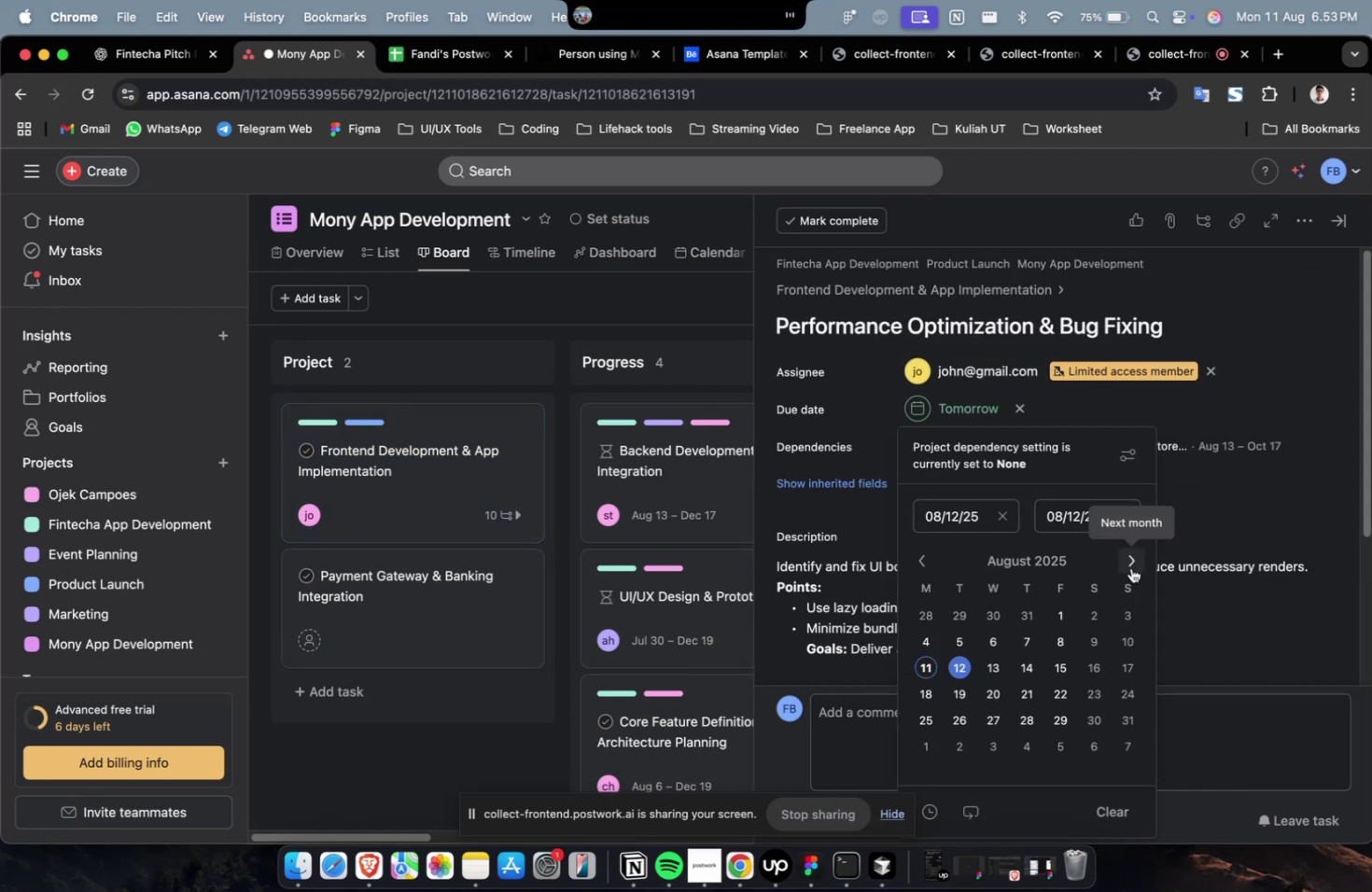 
triple_click([1130, 567])
 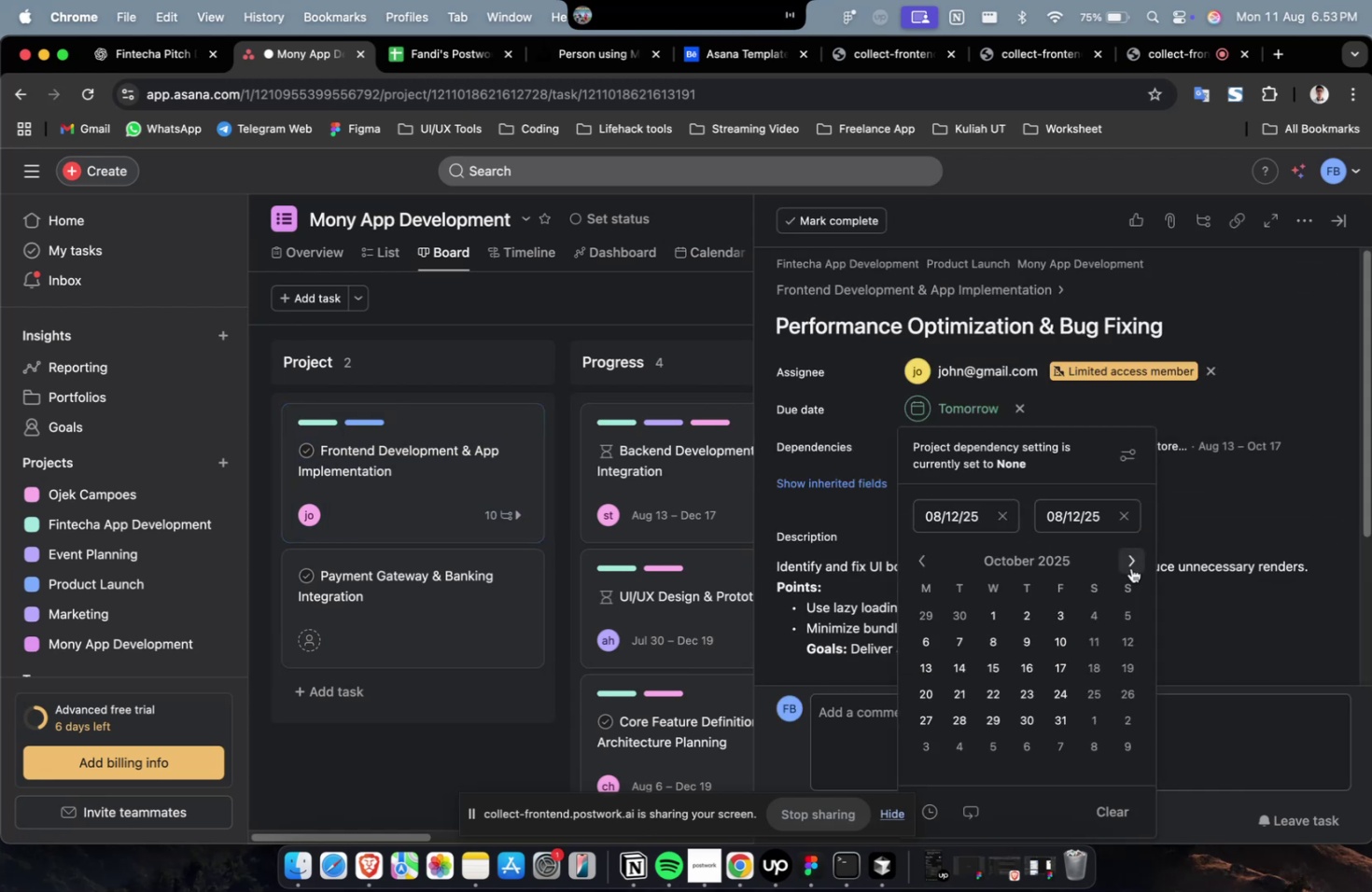 
triple_click([1131, 567])
 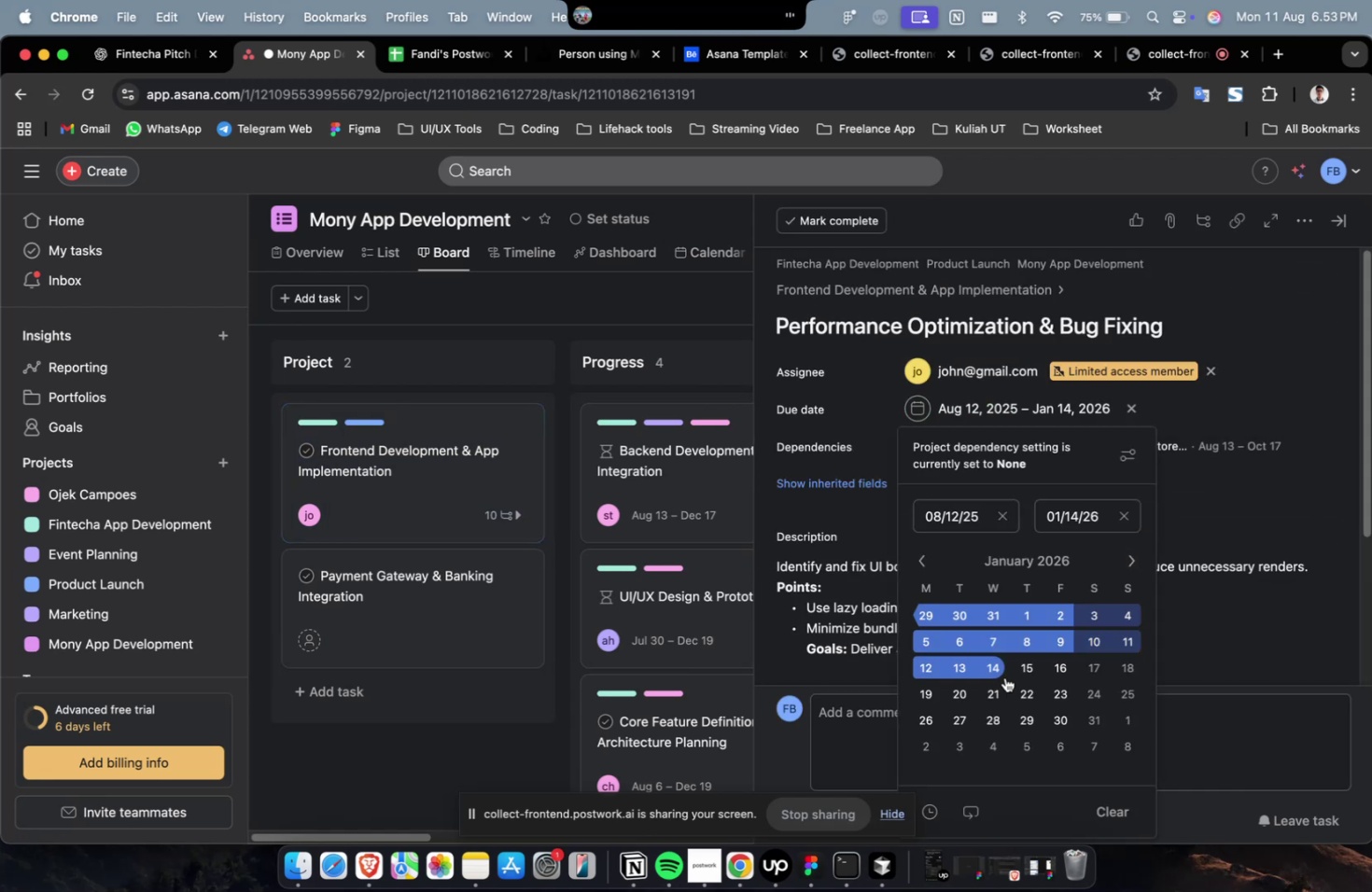 
triple_click([1234, 508])
 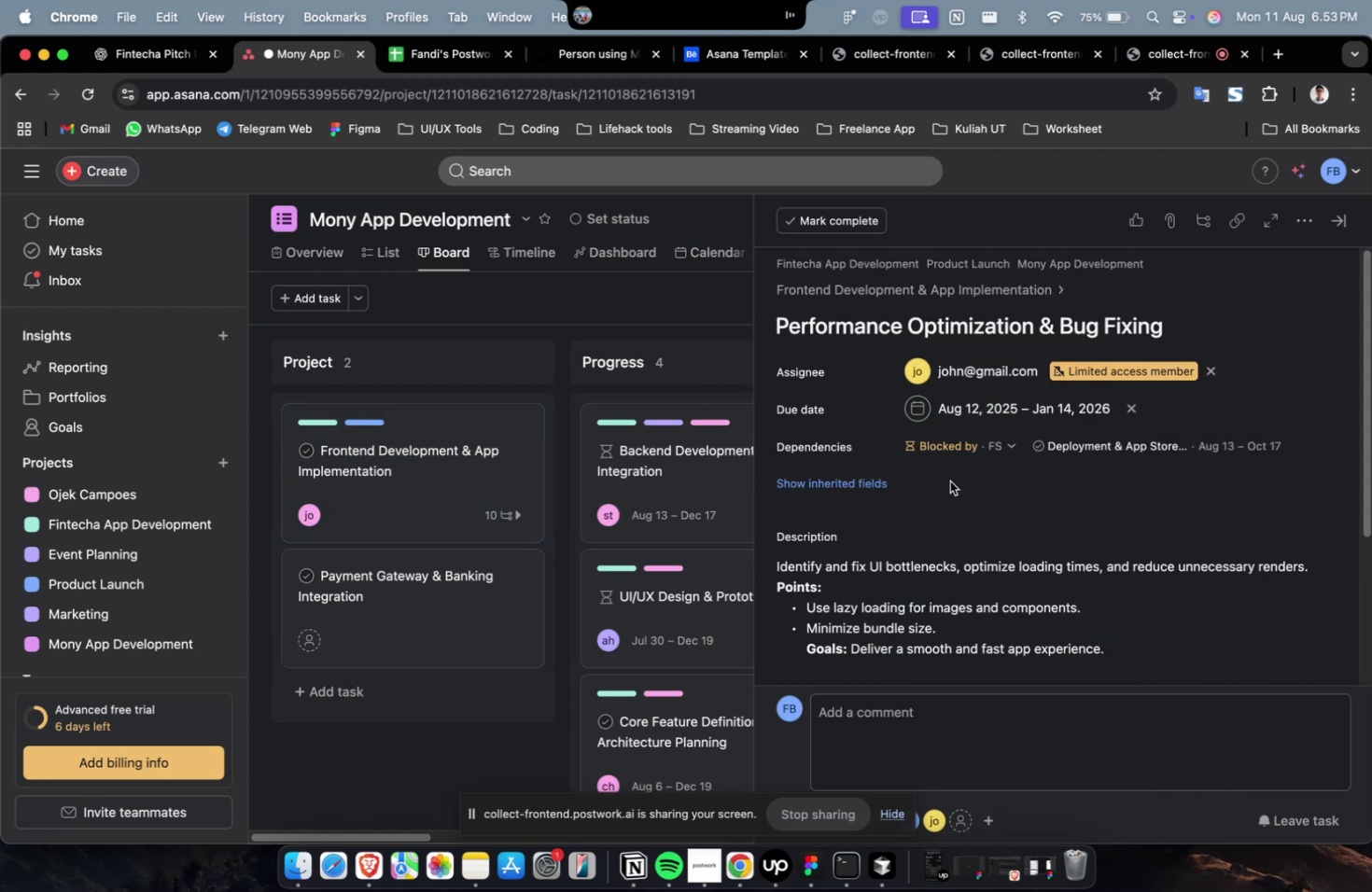 
triple_click([883, 480])
 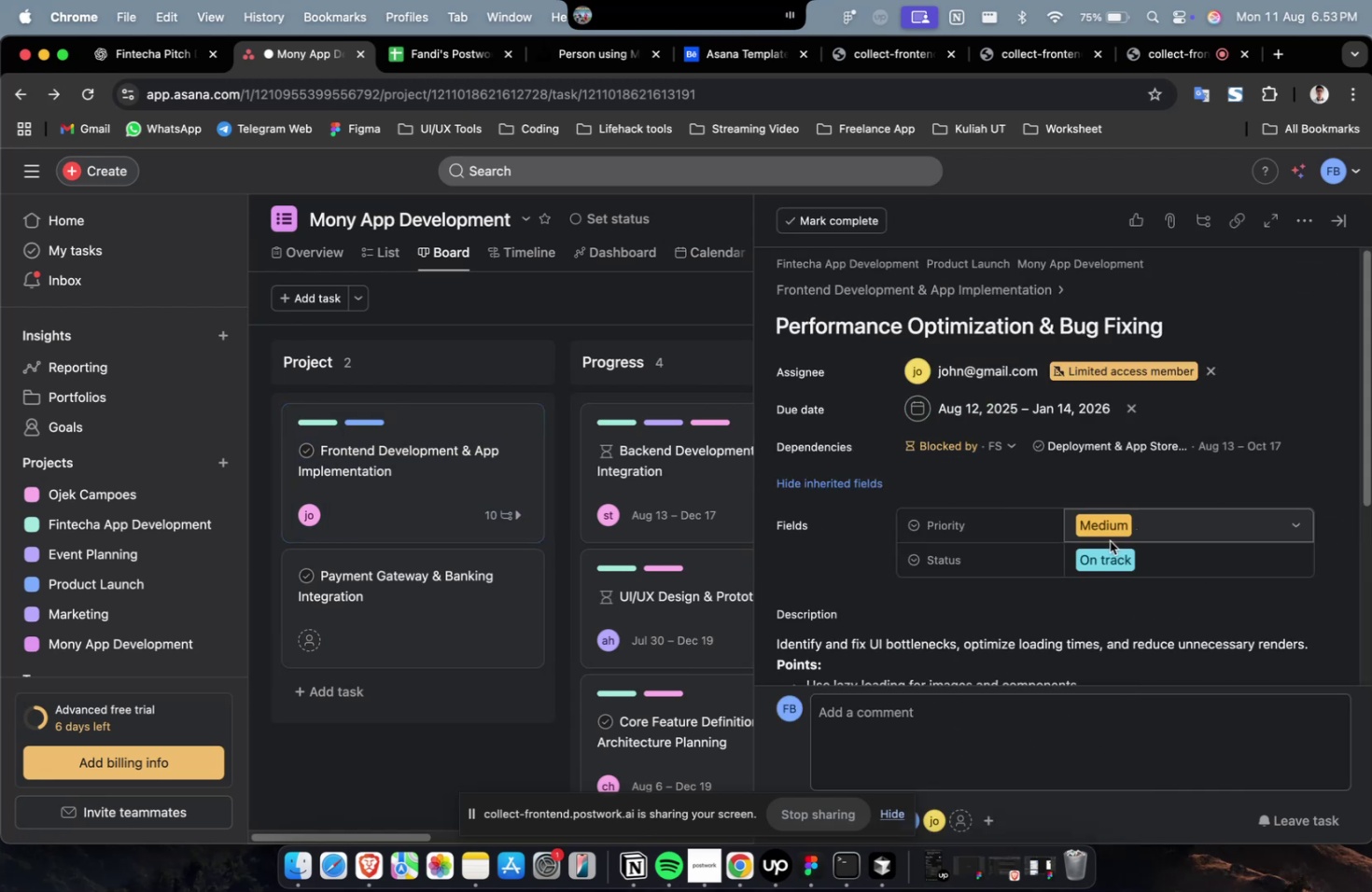 
scroll: coordinate [1109, 541], scroll_direction: down, amount: 19.0
 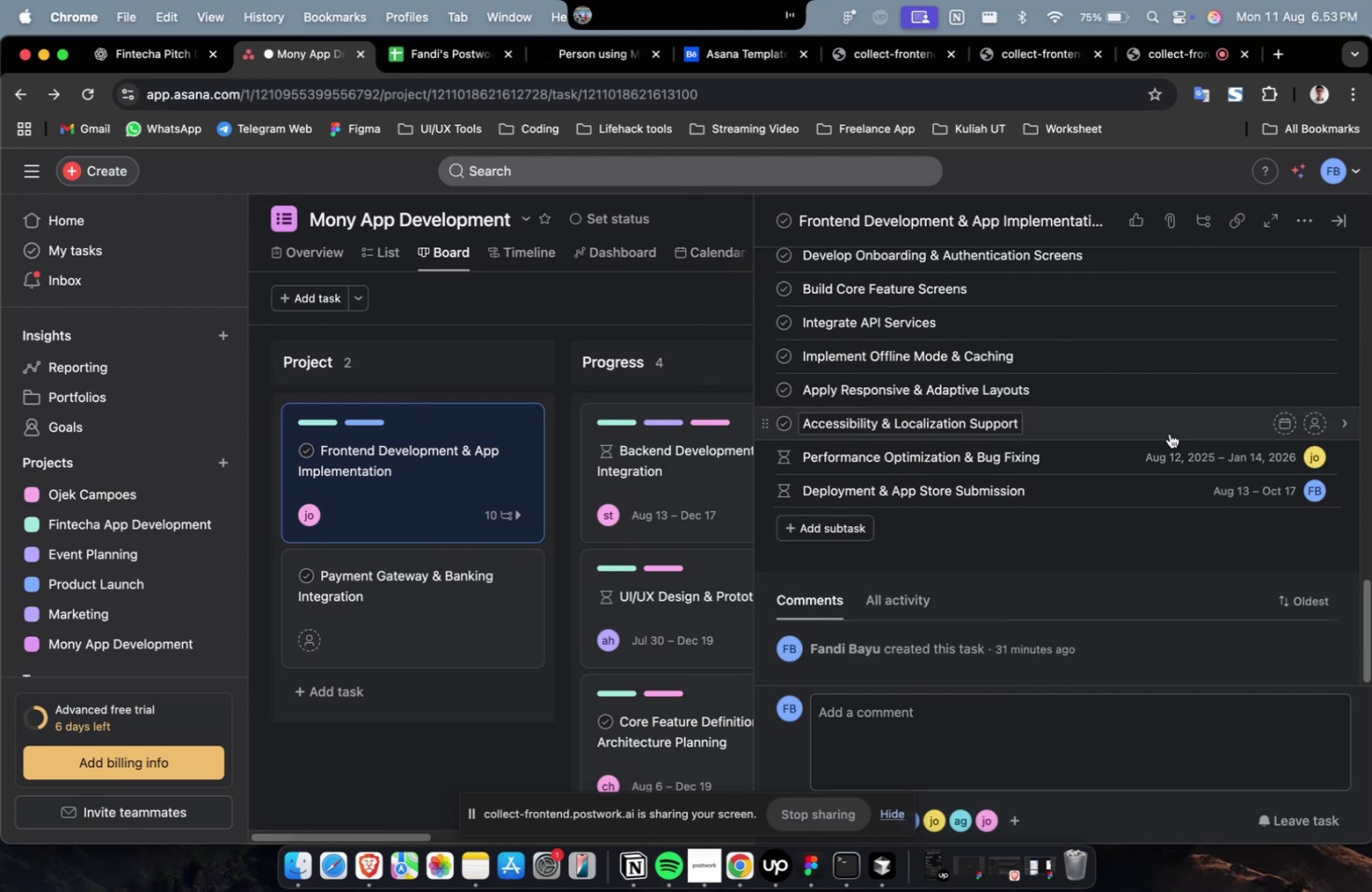 
left_click([1174, 430])
 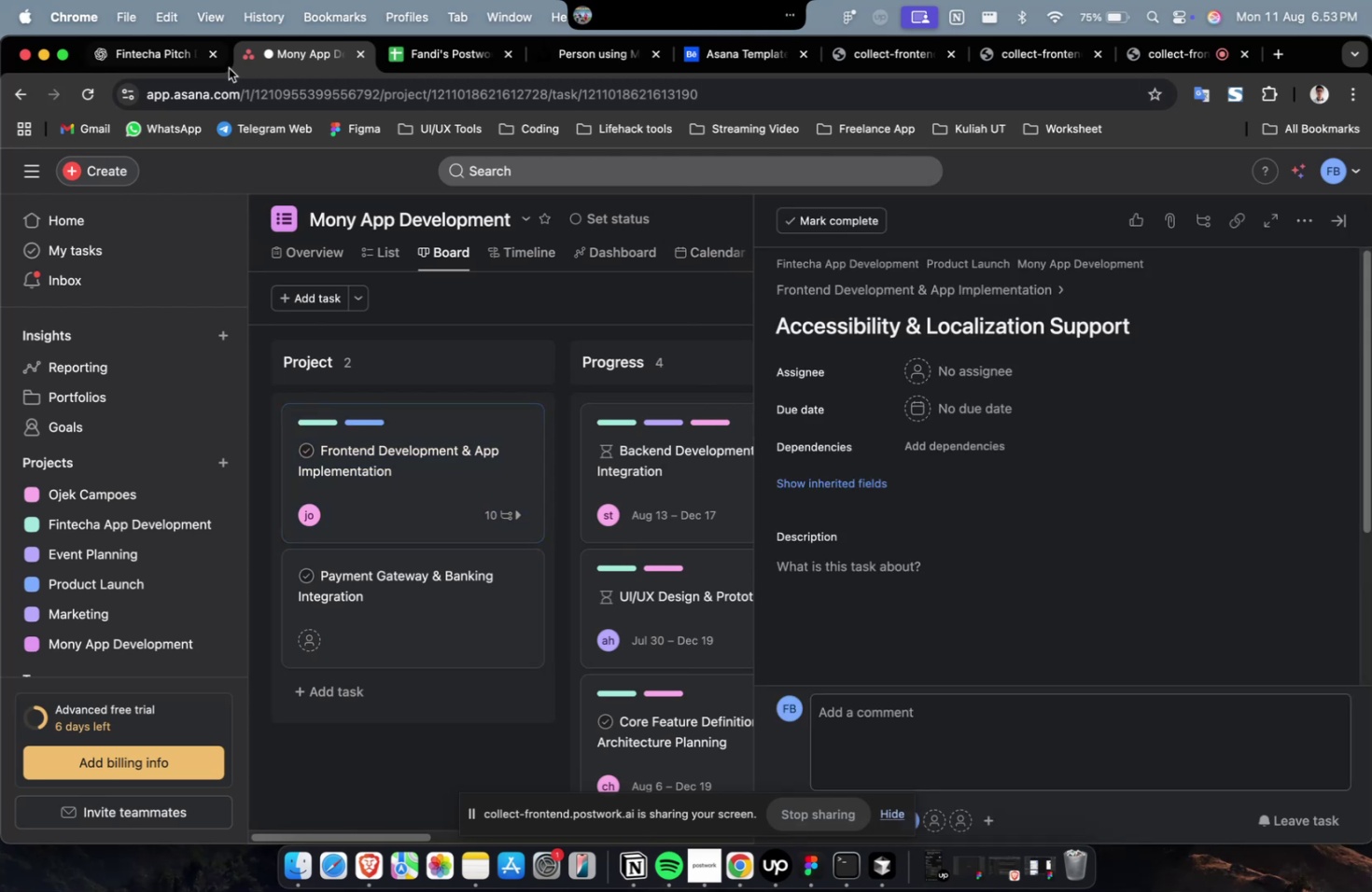 
left_click([163, 54])
 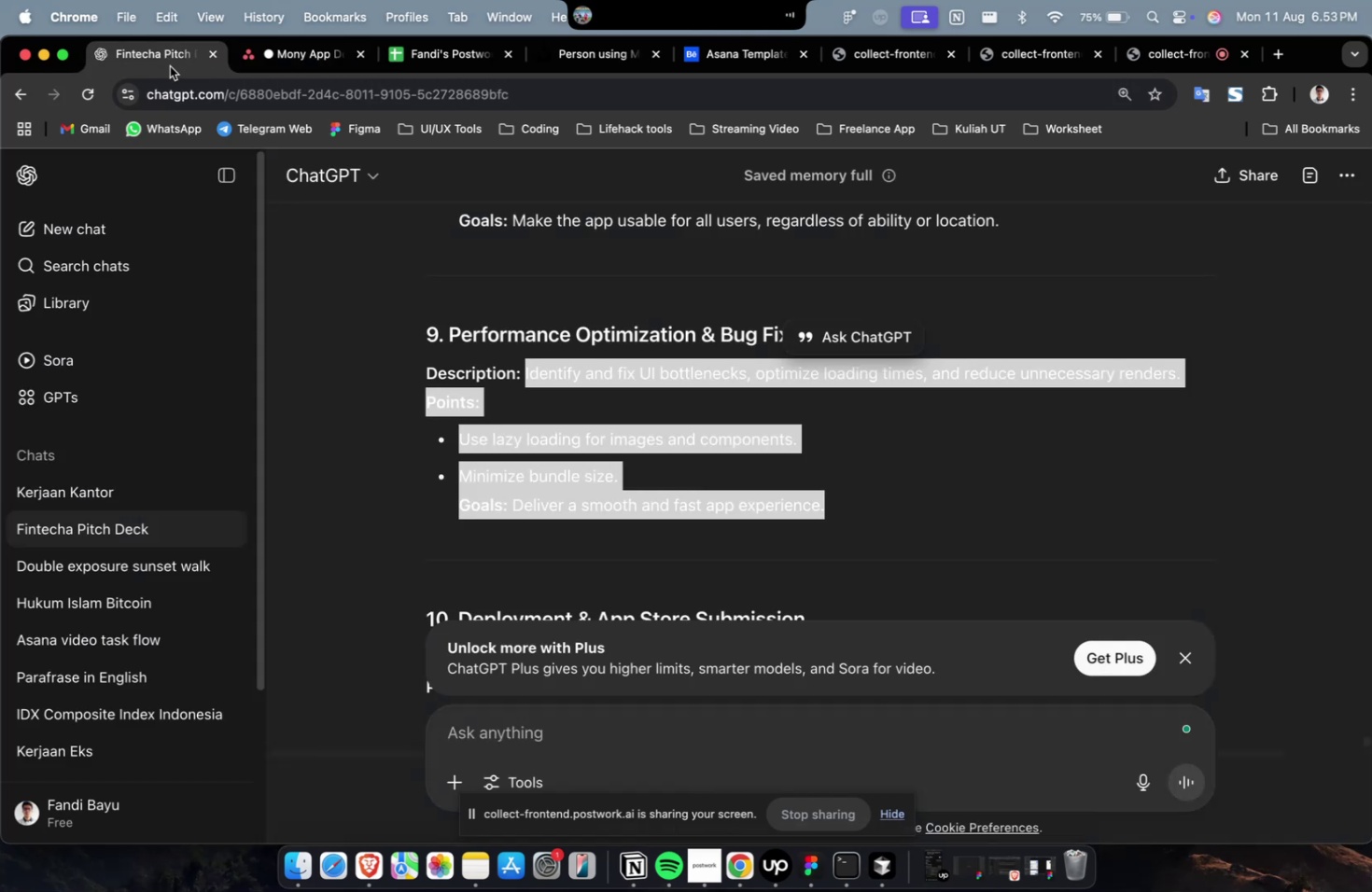 
scroll: coordinate [703, 439], scroll_direction: up, amount: 7.0
 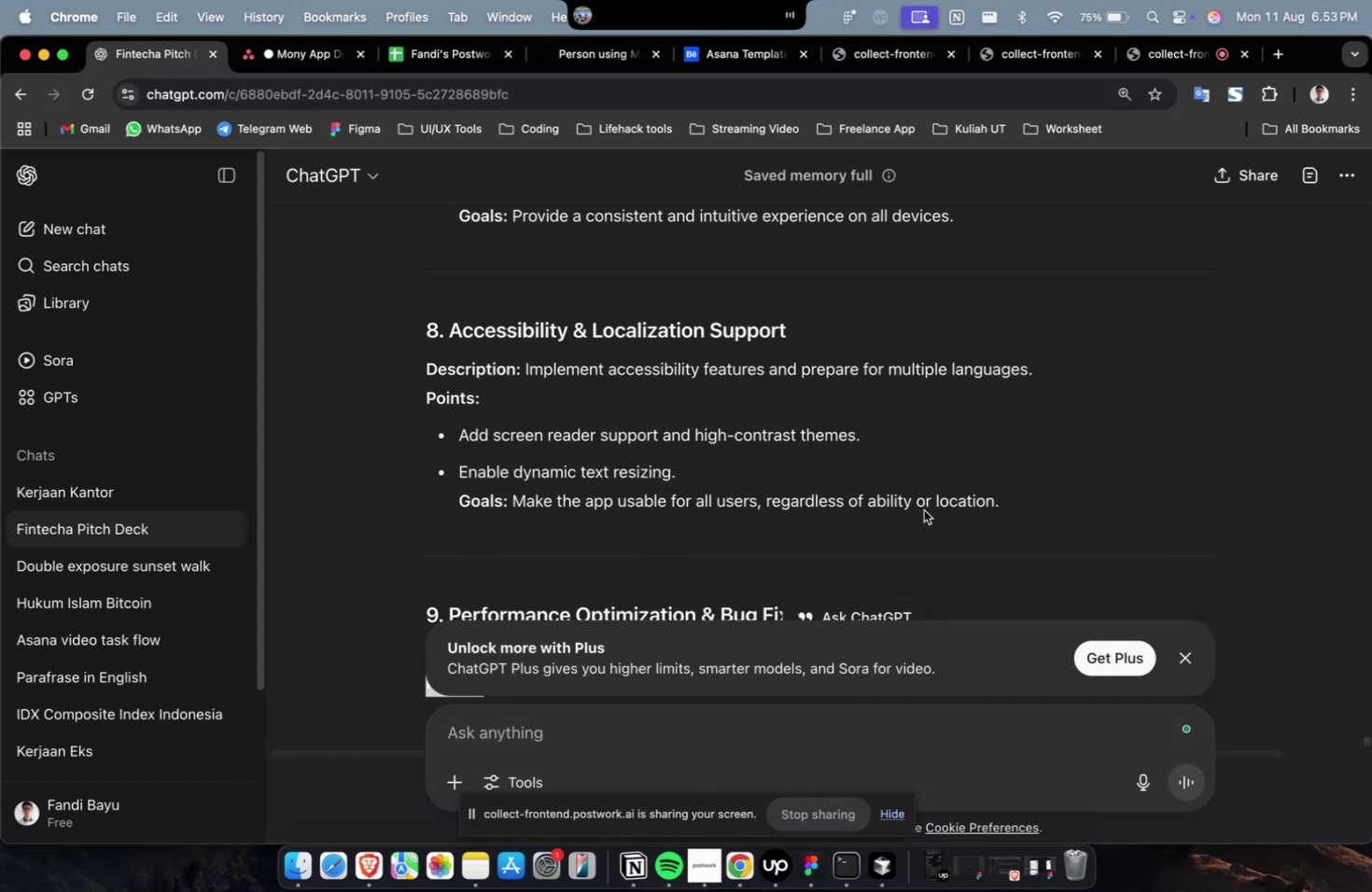 
left_click_drag(start_coordinate=[1039, 510], to_coordinate=[524, 374])
 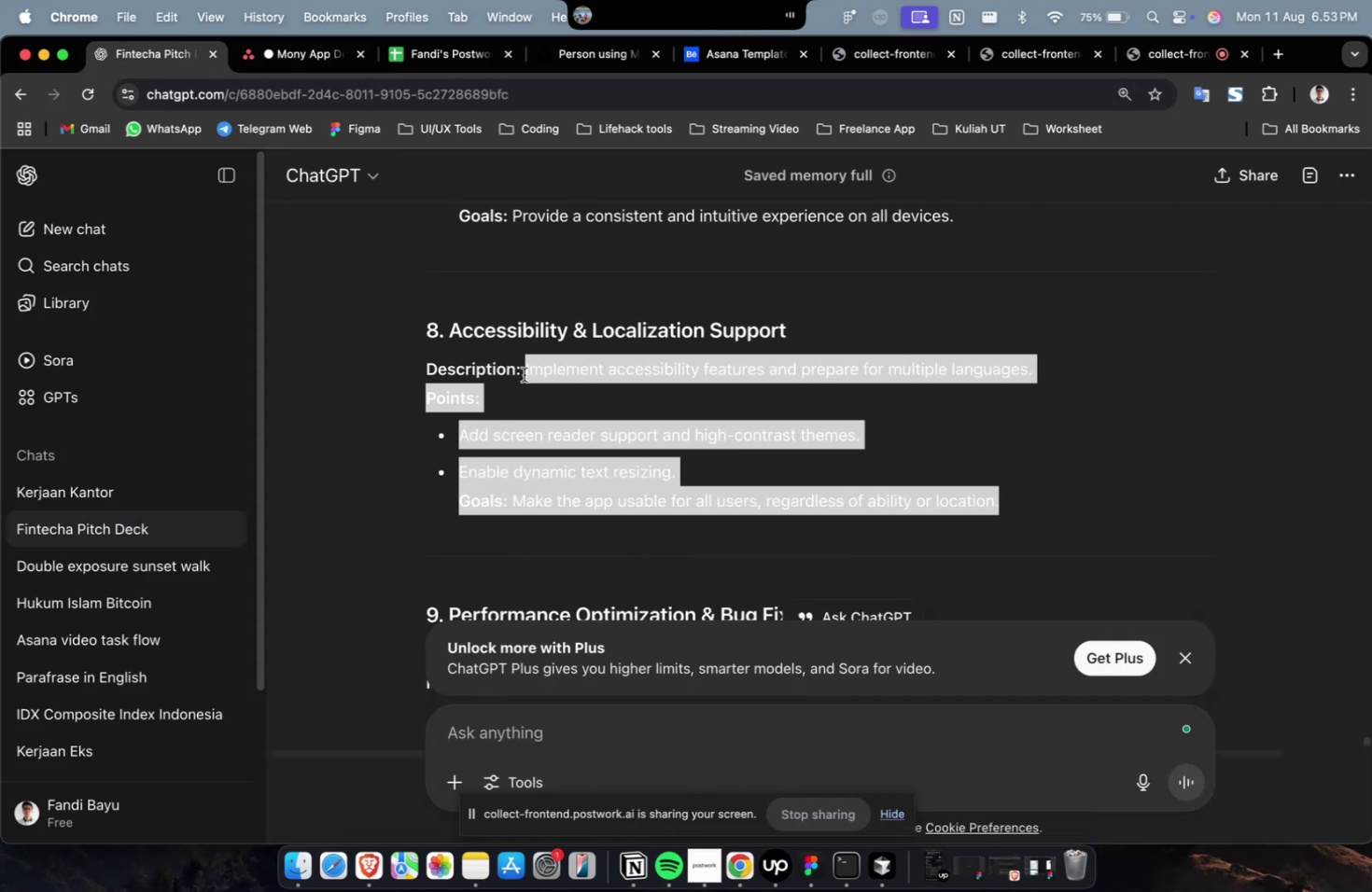 
key(Meta+C)
 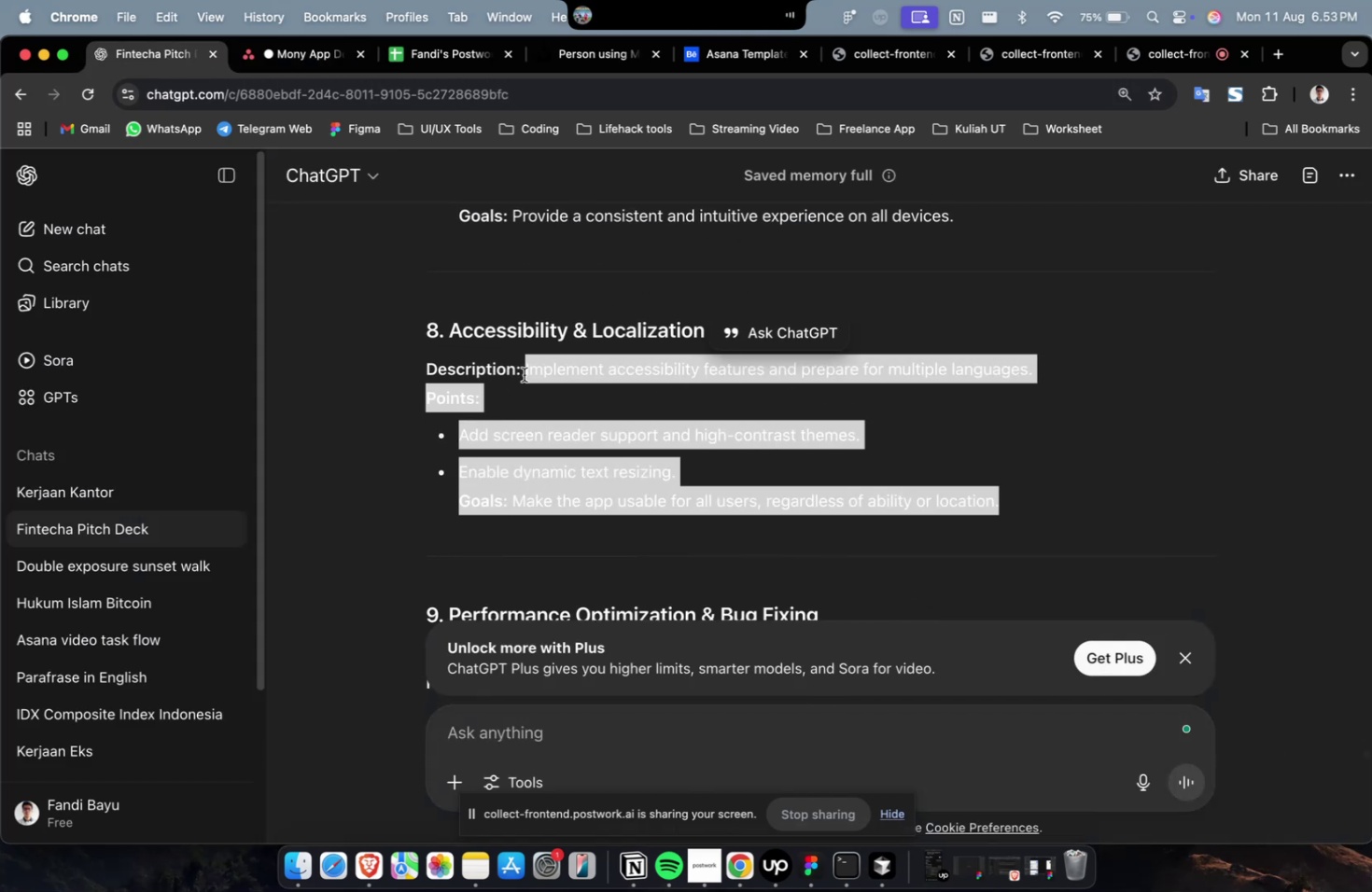 
key(Meta+C)
 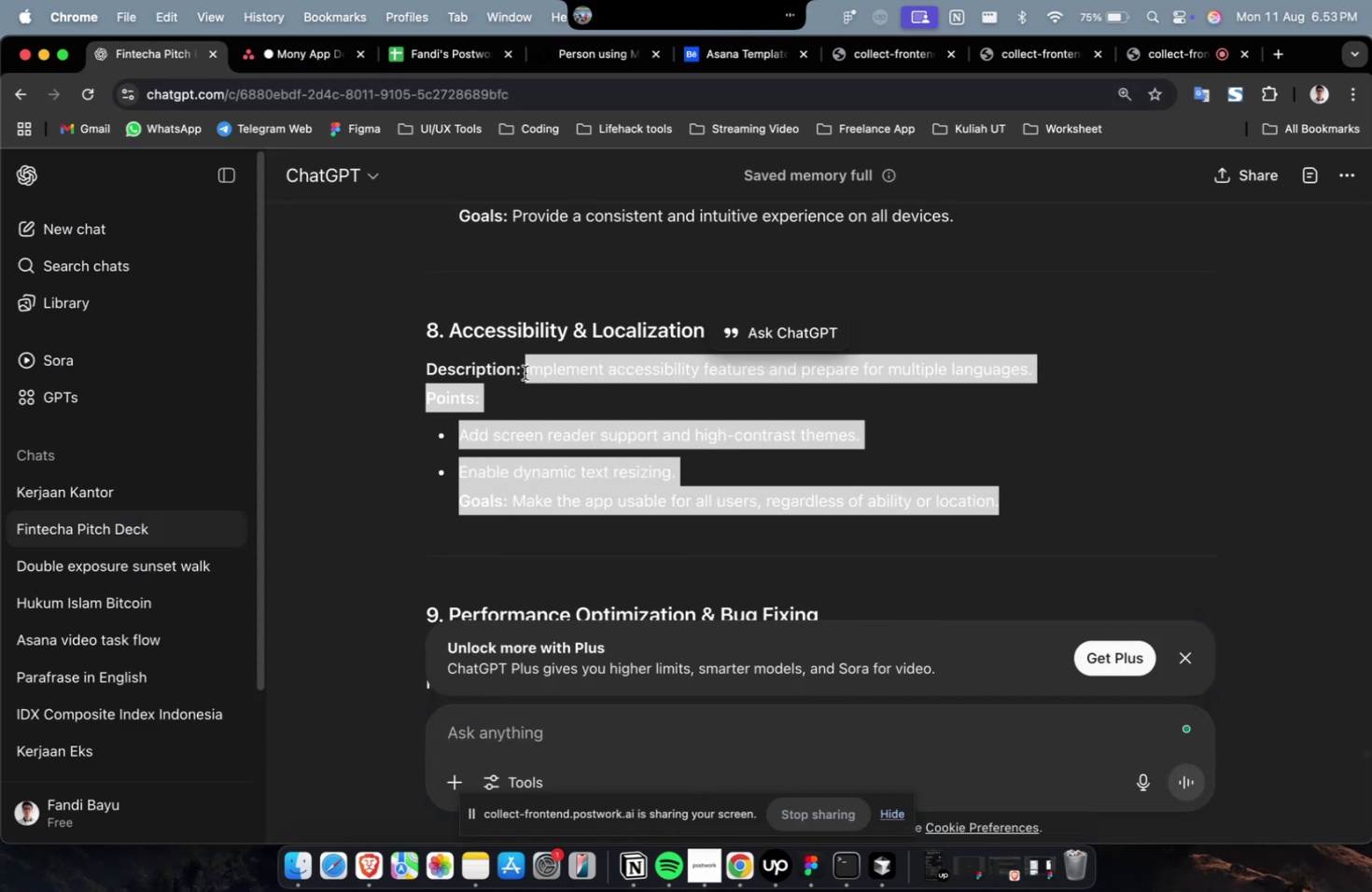 
left_click([298, 63])
 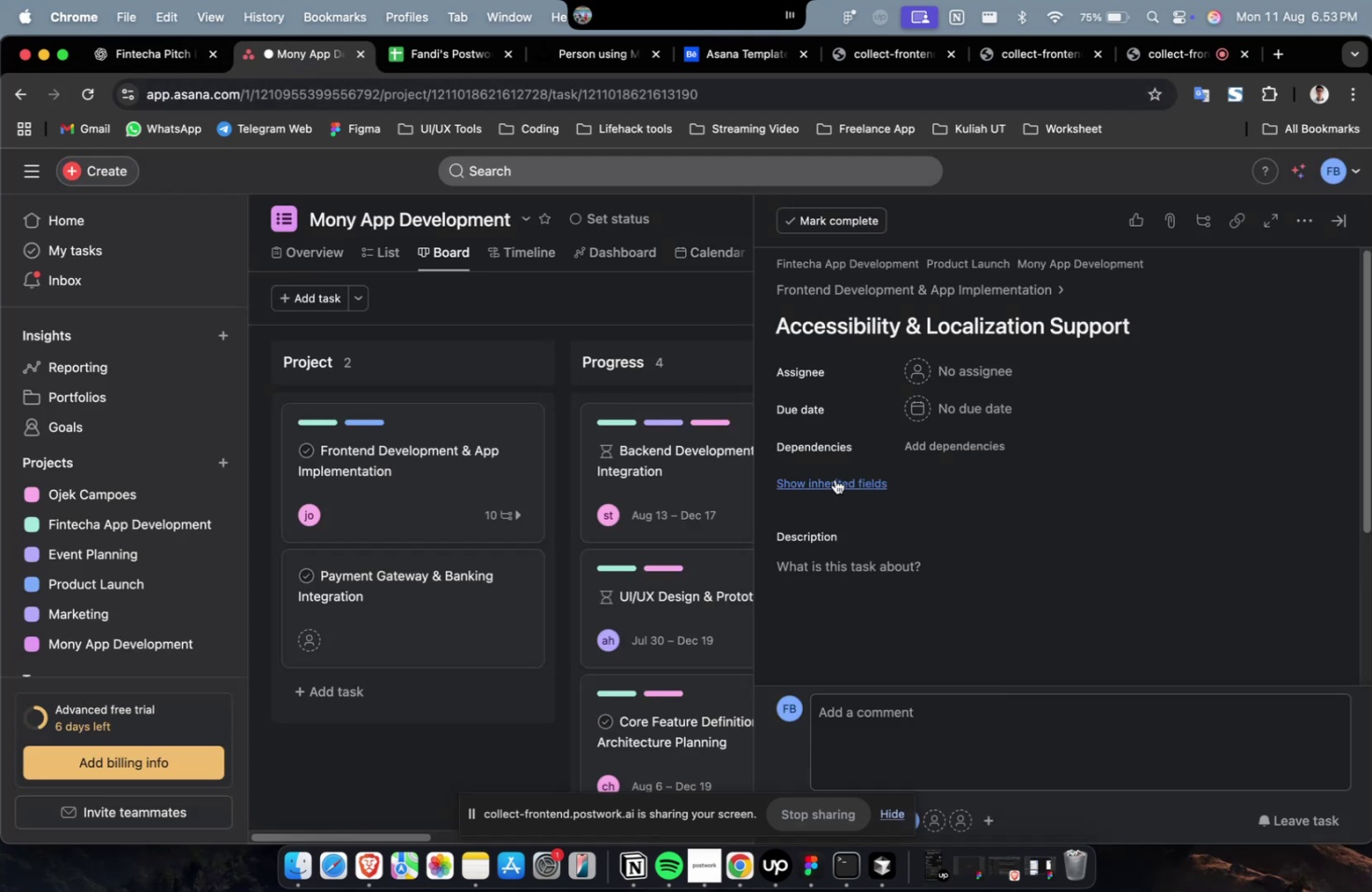 
double_click([902, 570])
 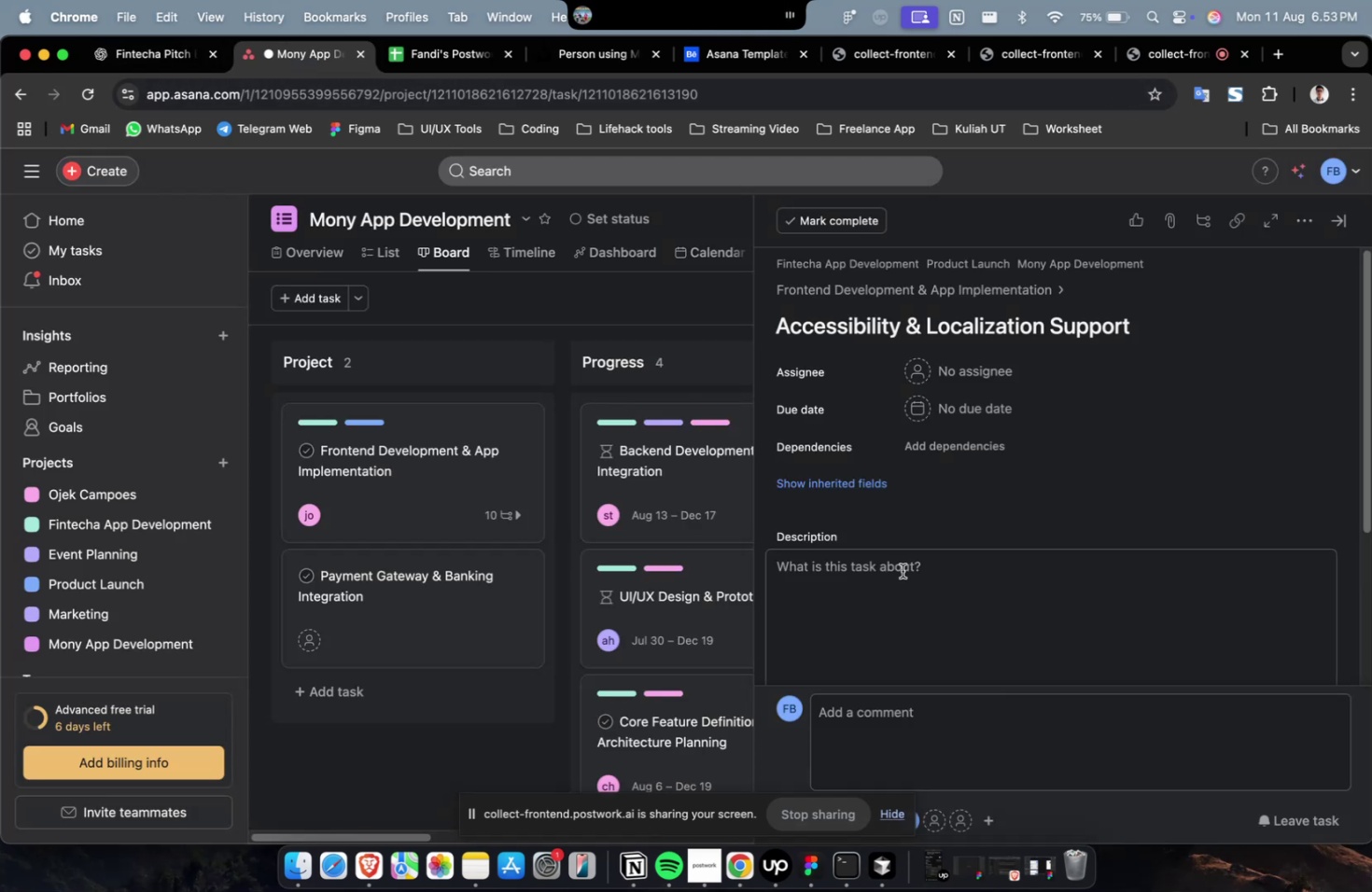 
key(Meta+V)
 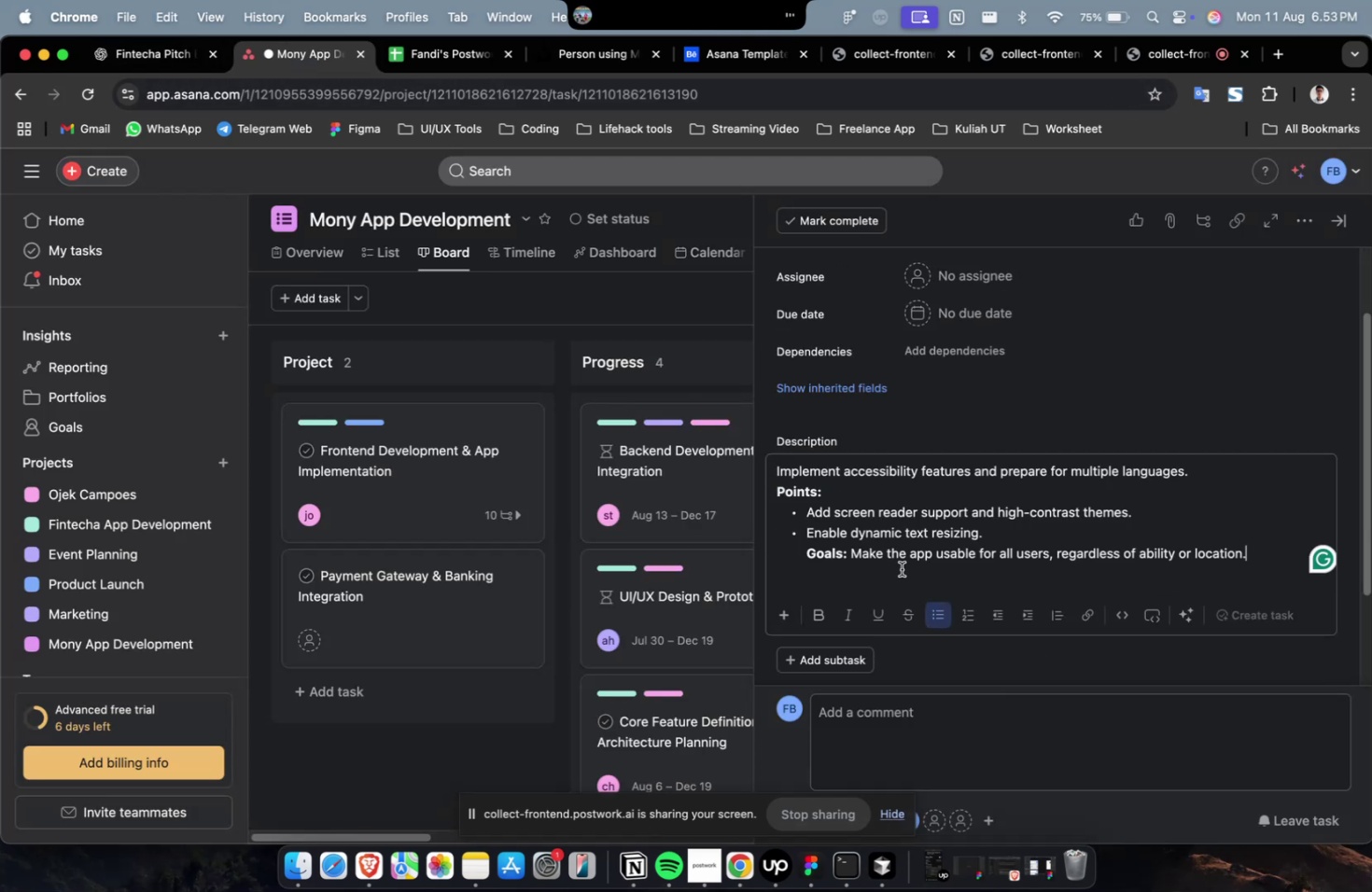 
scroll: coordinate [901, 568], scroll_direction: up, amount: 12.0
 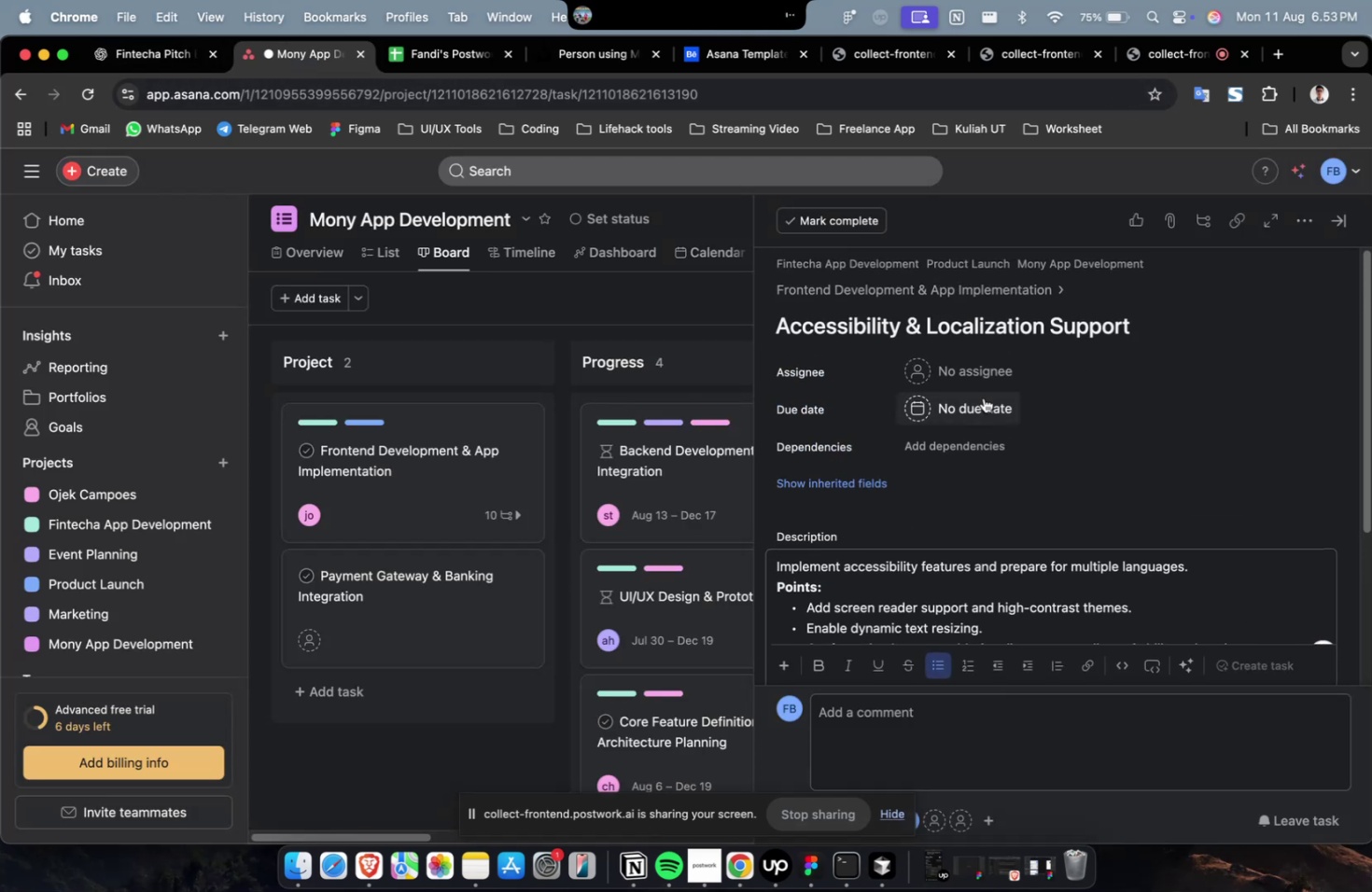 
left_click([997, 374])
 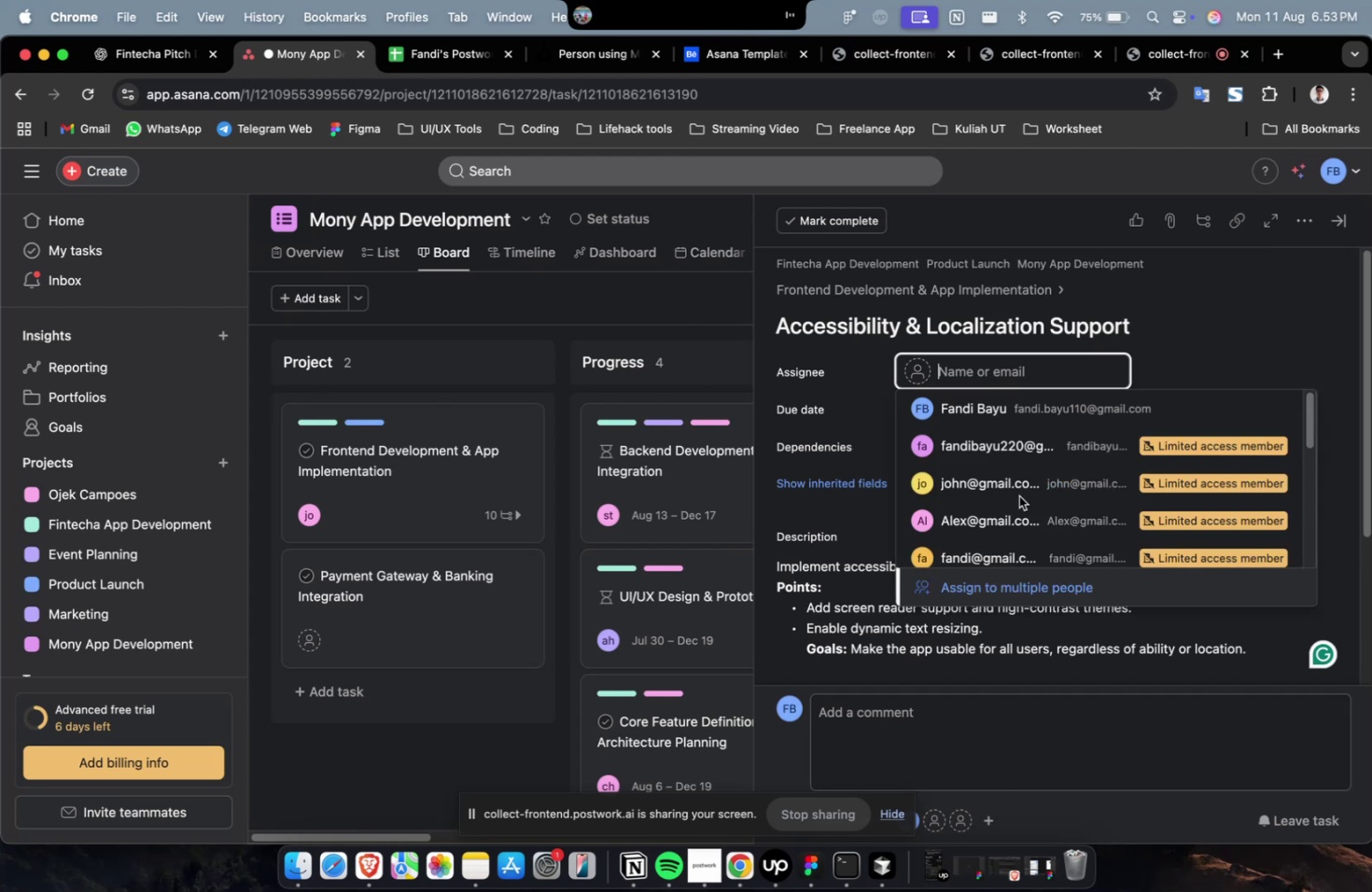 
left_click([1020, 491])
 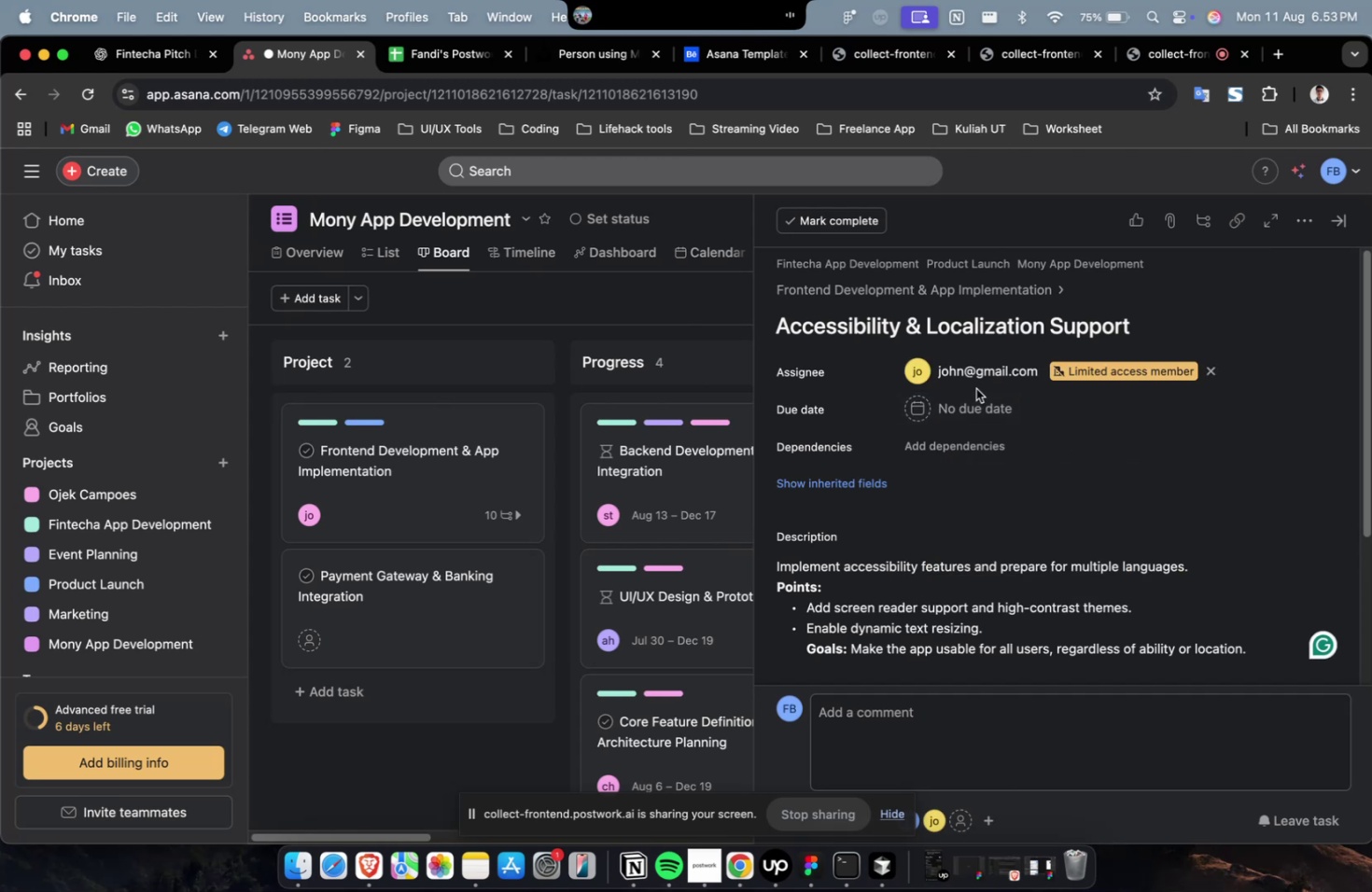 
double_click([976, 373])
 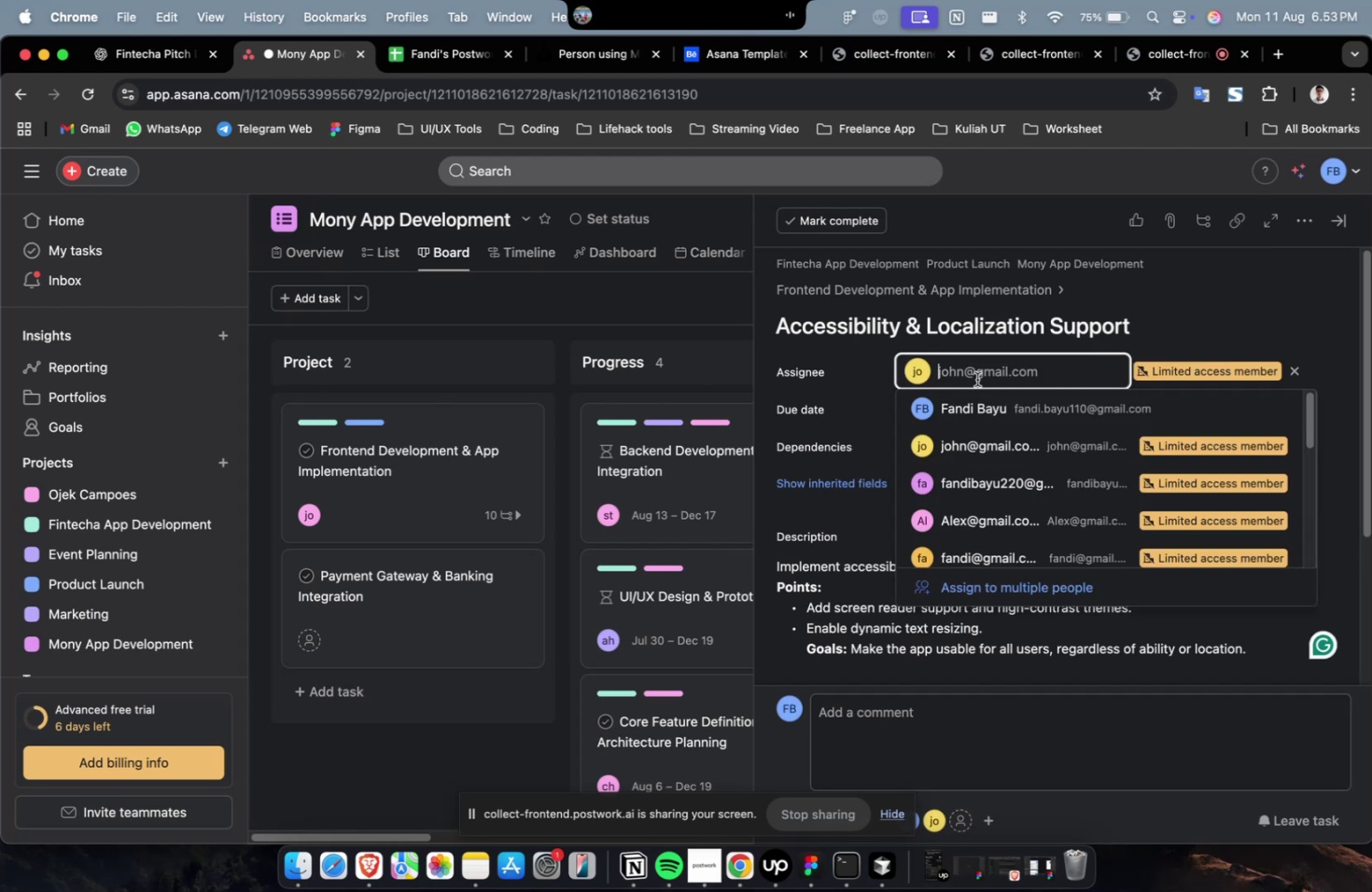 
scroll: coordinate [984, 444], scroll_direction: down, amount: 9.0
 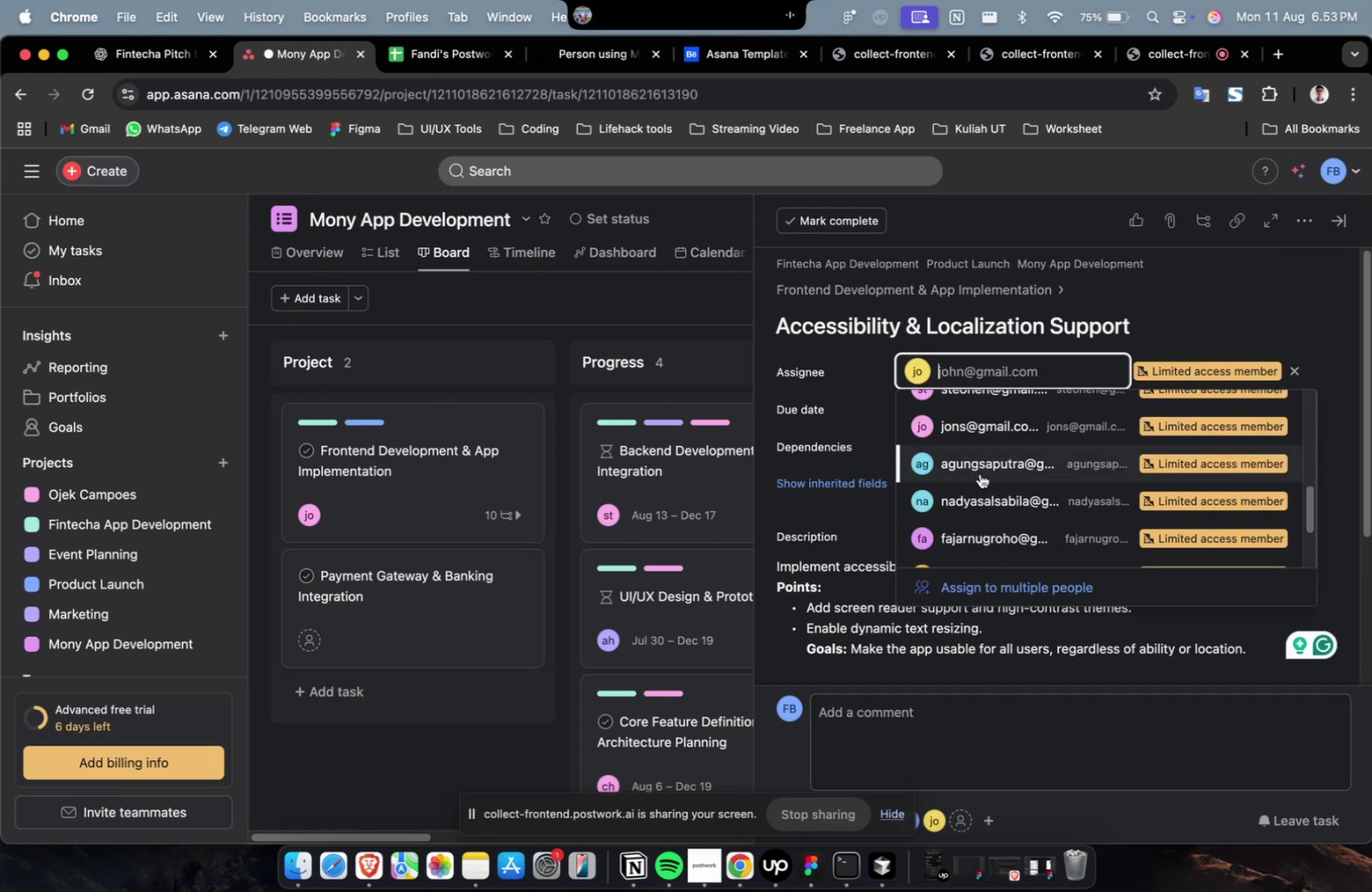 
left_click([979, 474])
 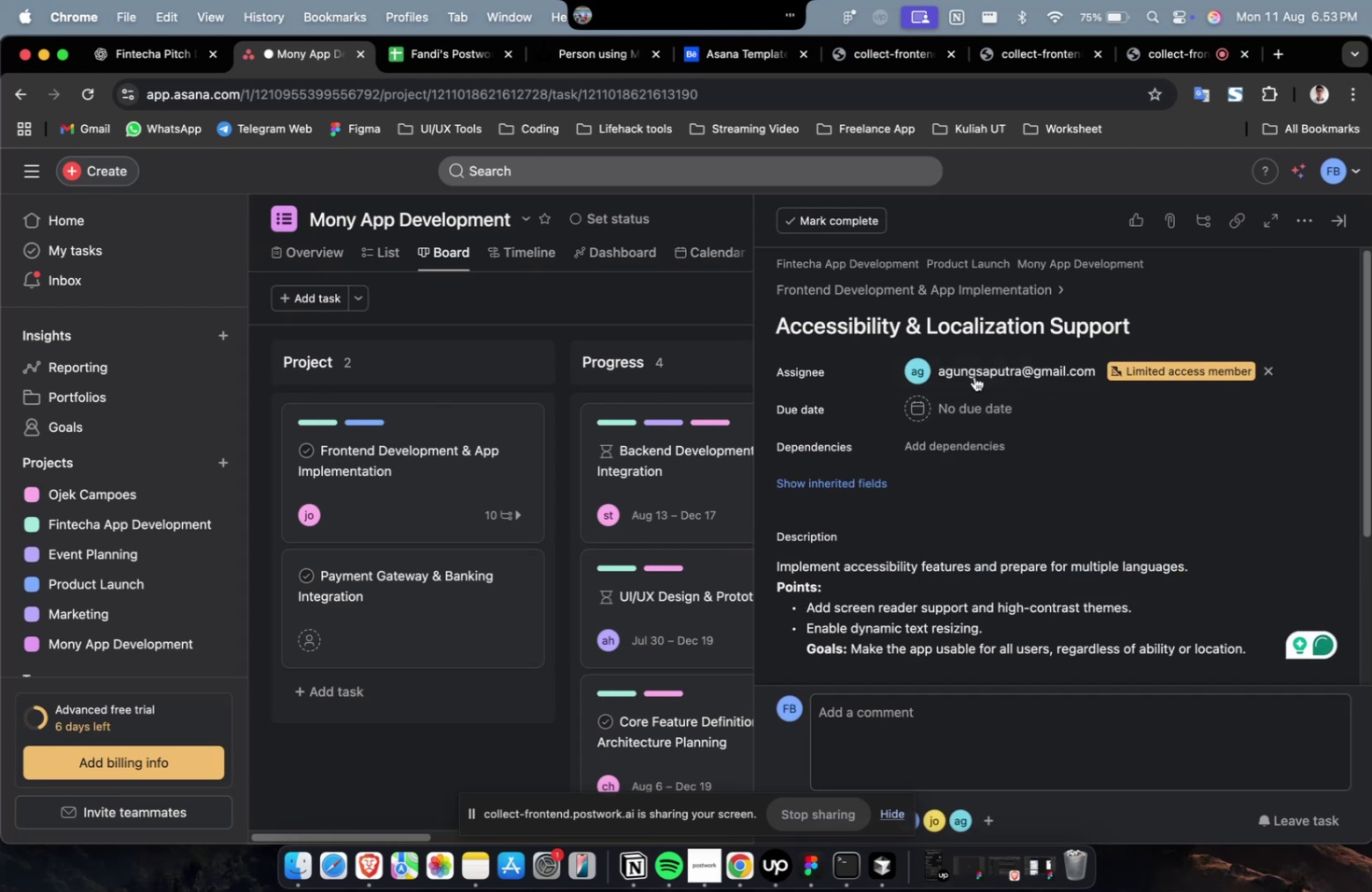 
double_click([977, 366])
 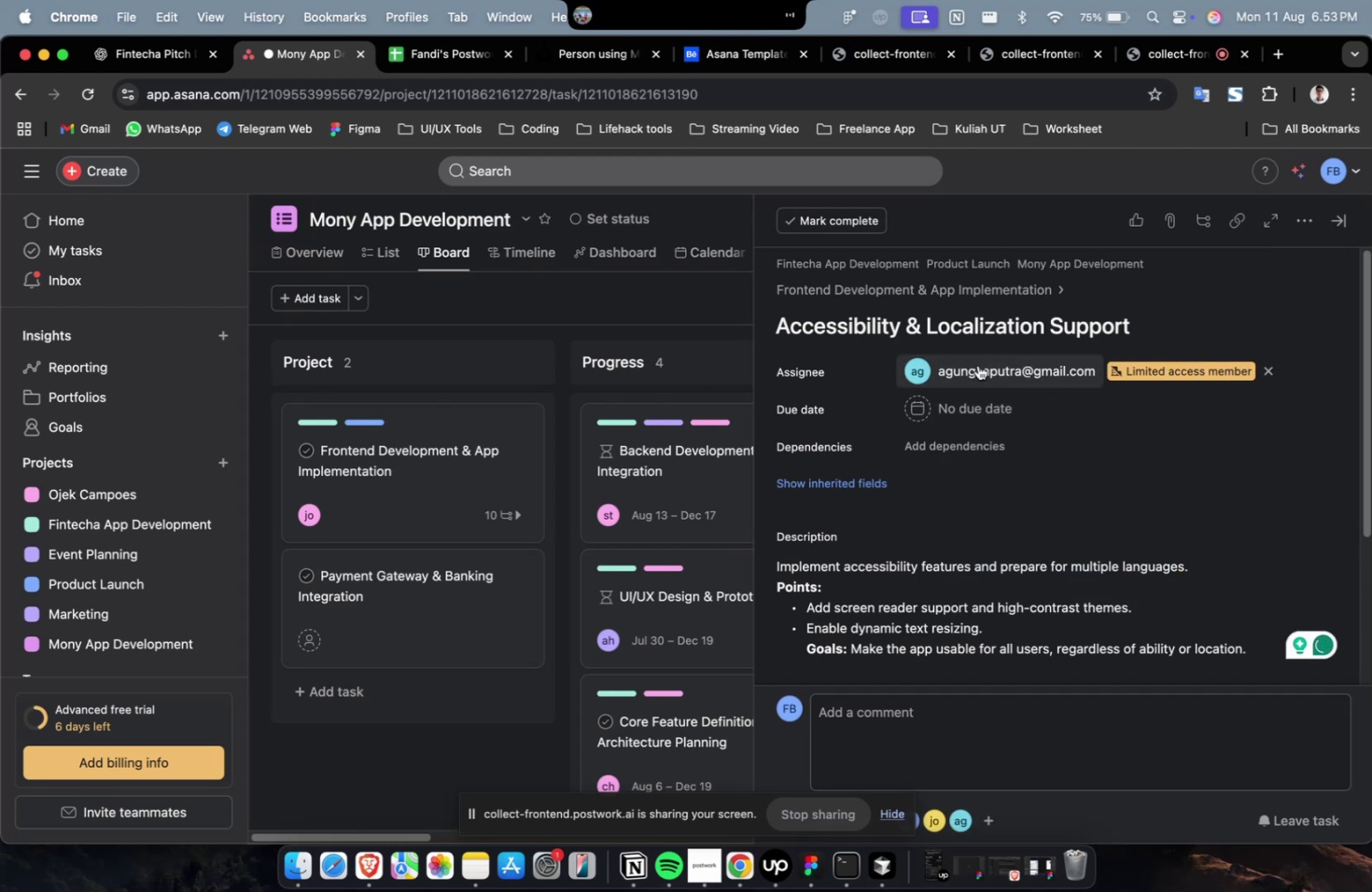 
scroll: coordinate [985, 448], scroll_direction: down, amount: 32.0
 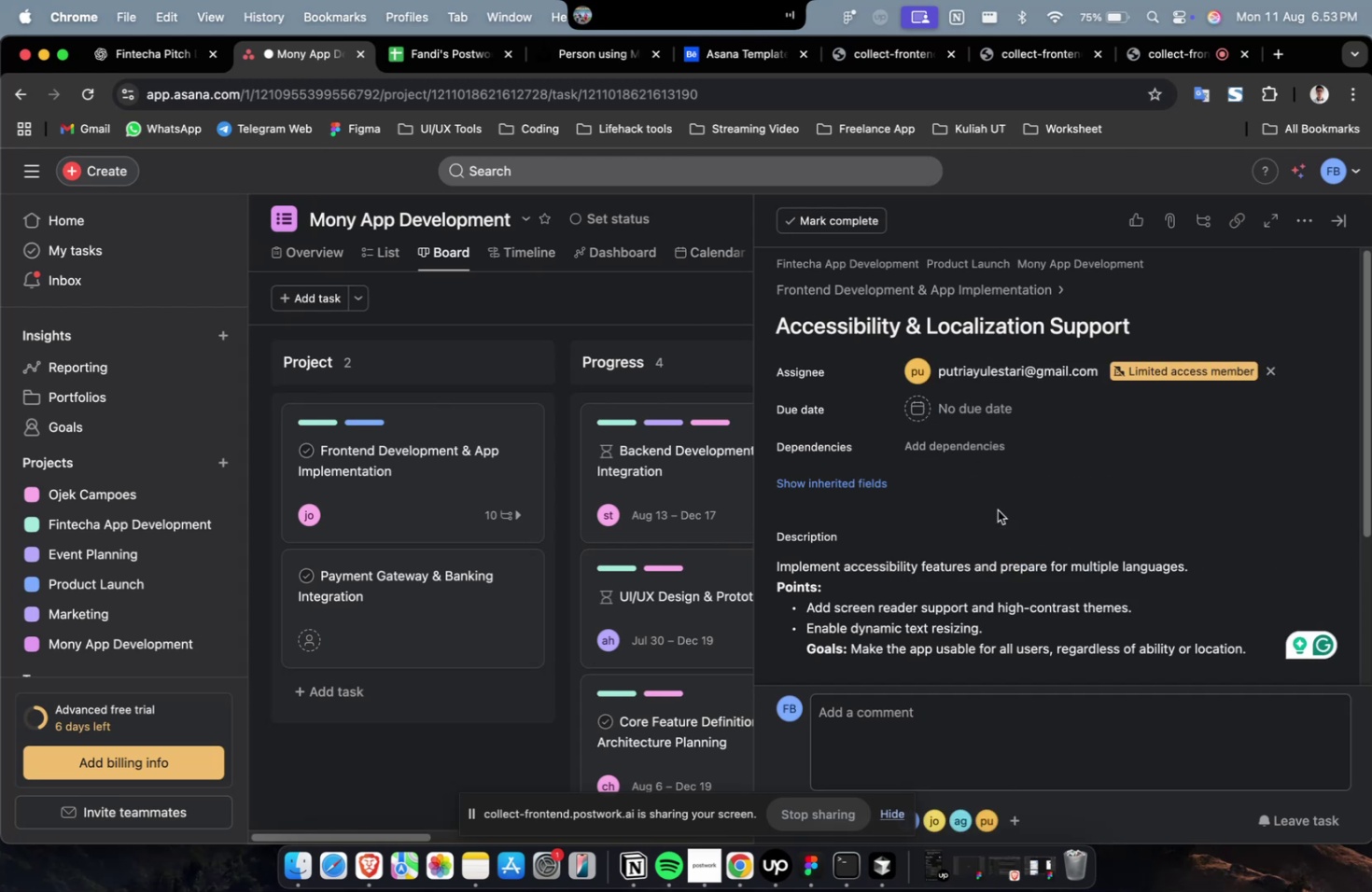 
double_click([971, 414])
 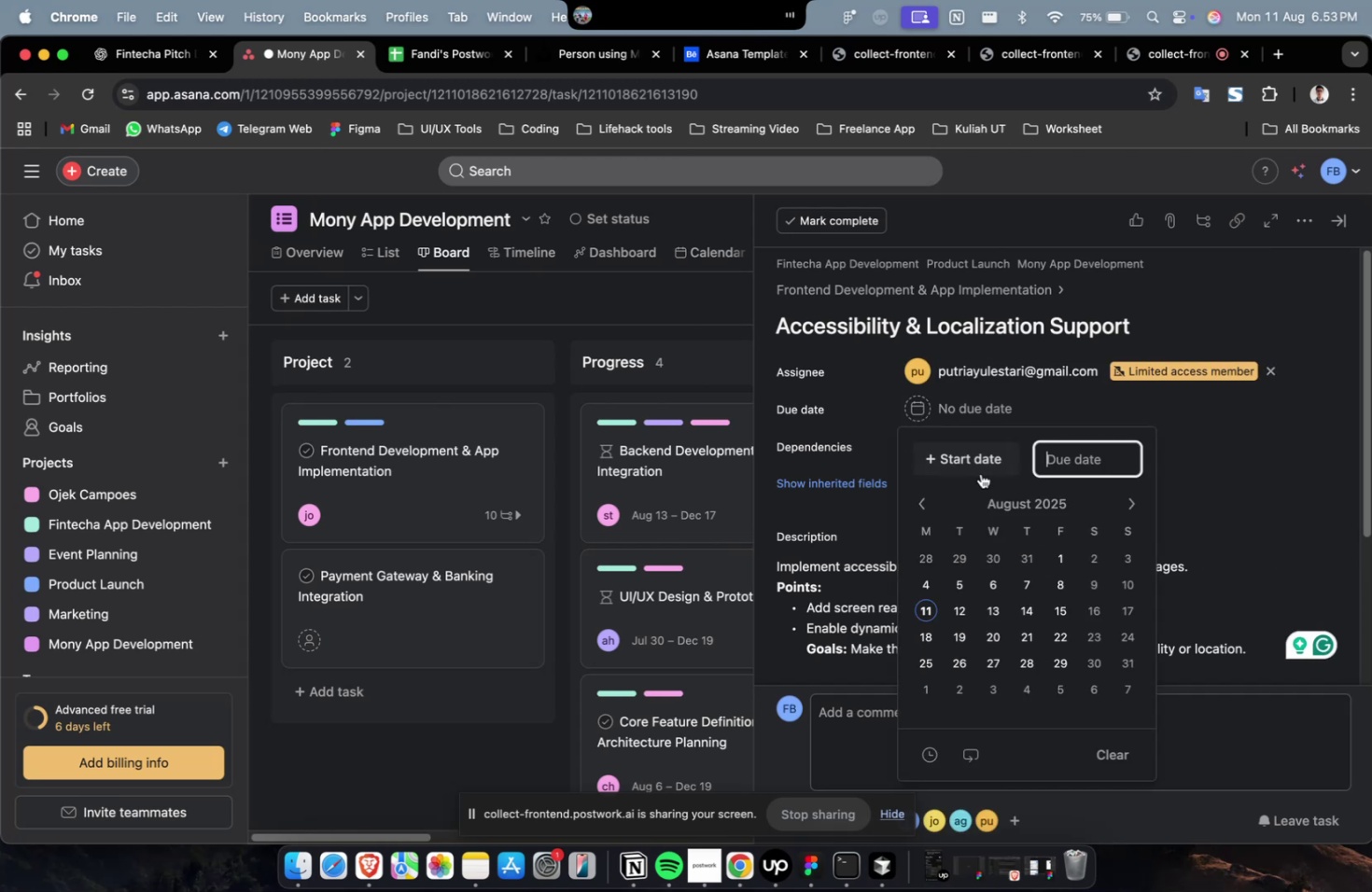 
triple_click([977, 475])
 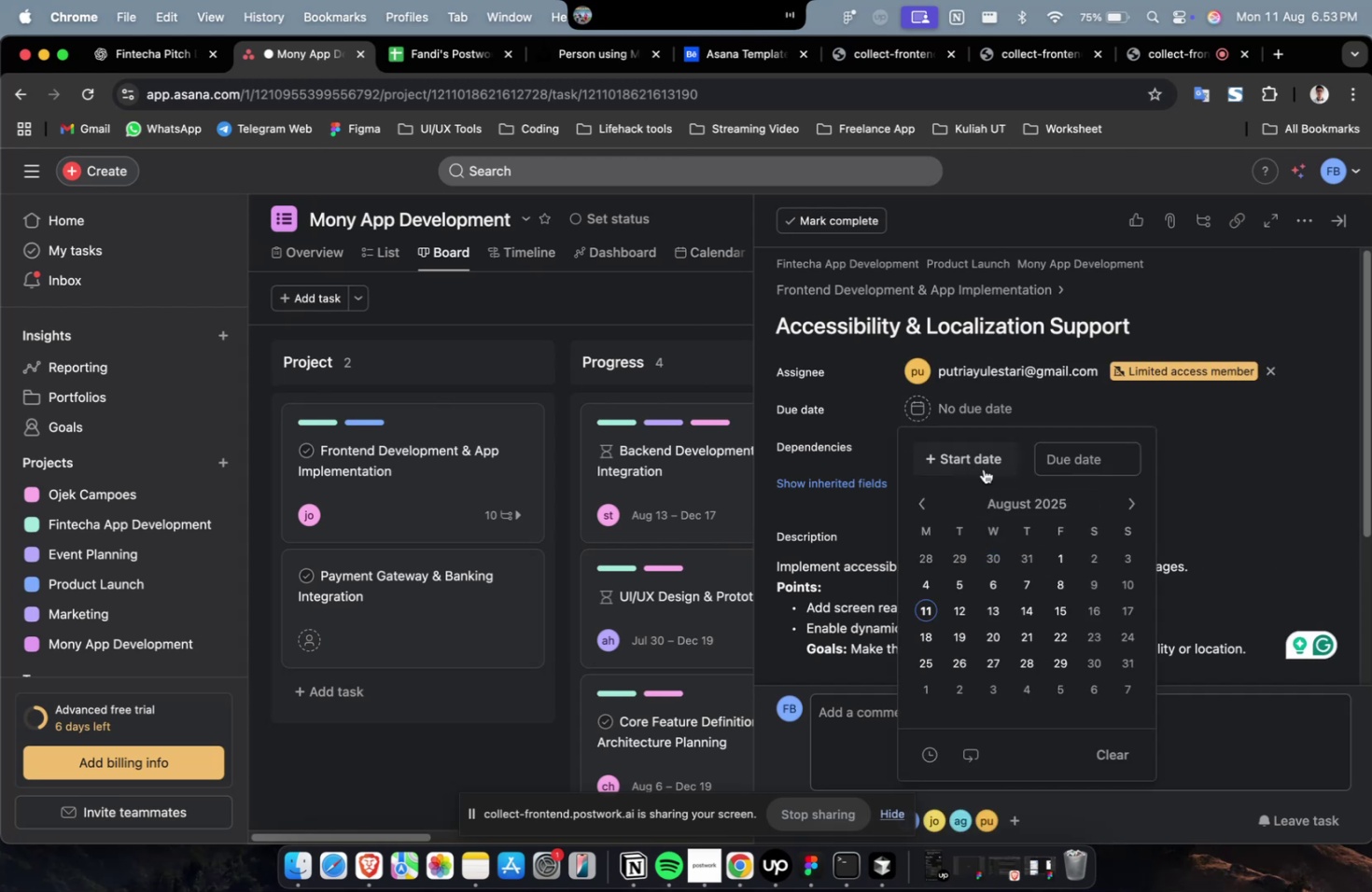 
triple_click([981, 464])
 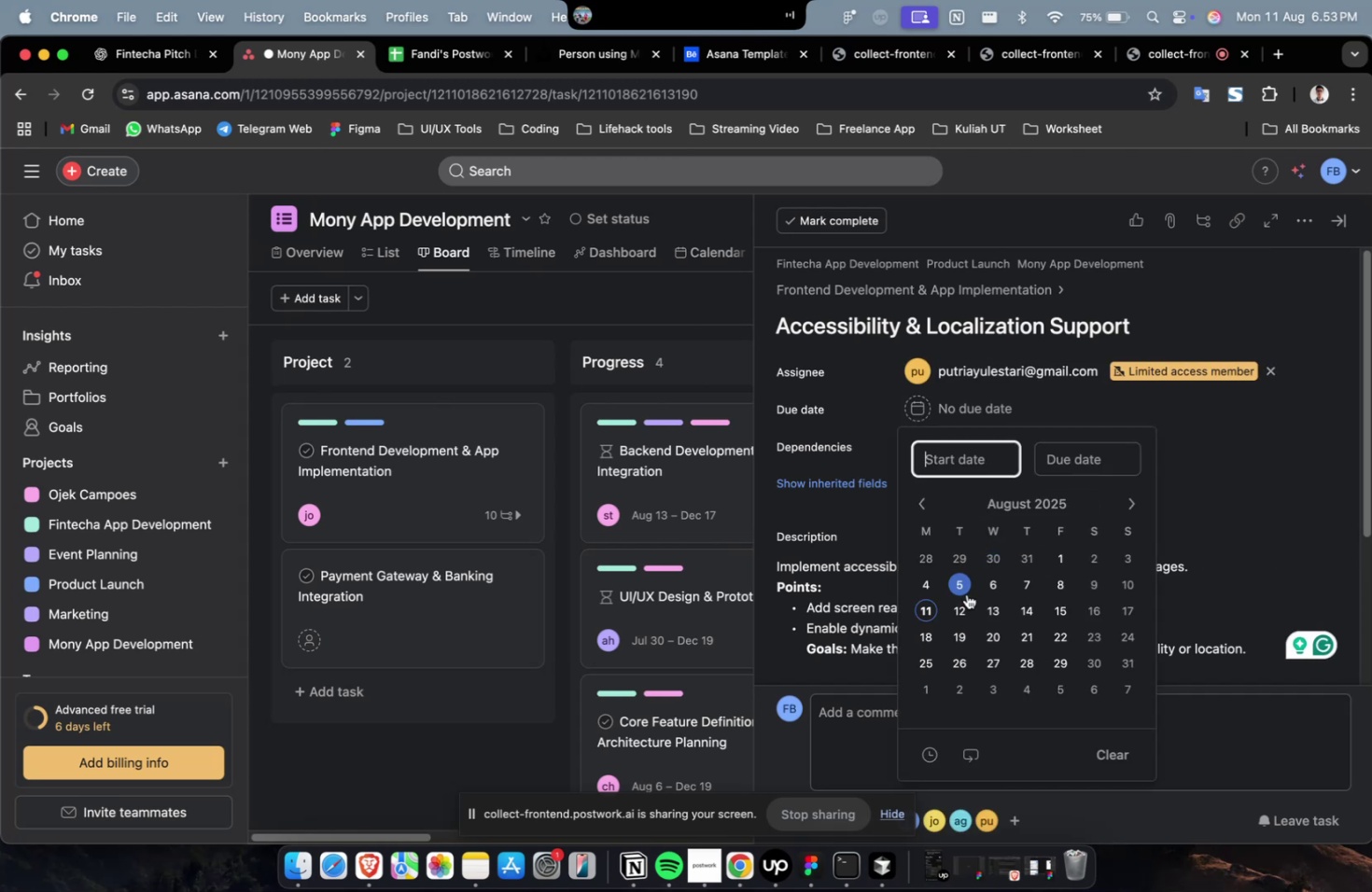 
triple_click([963, 599])
 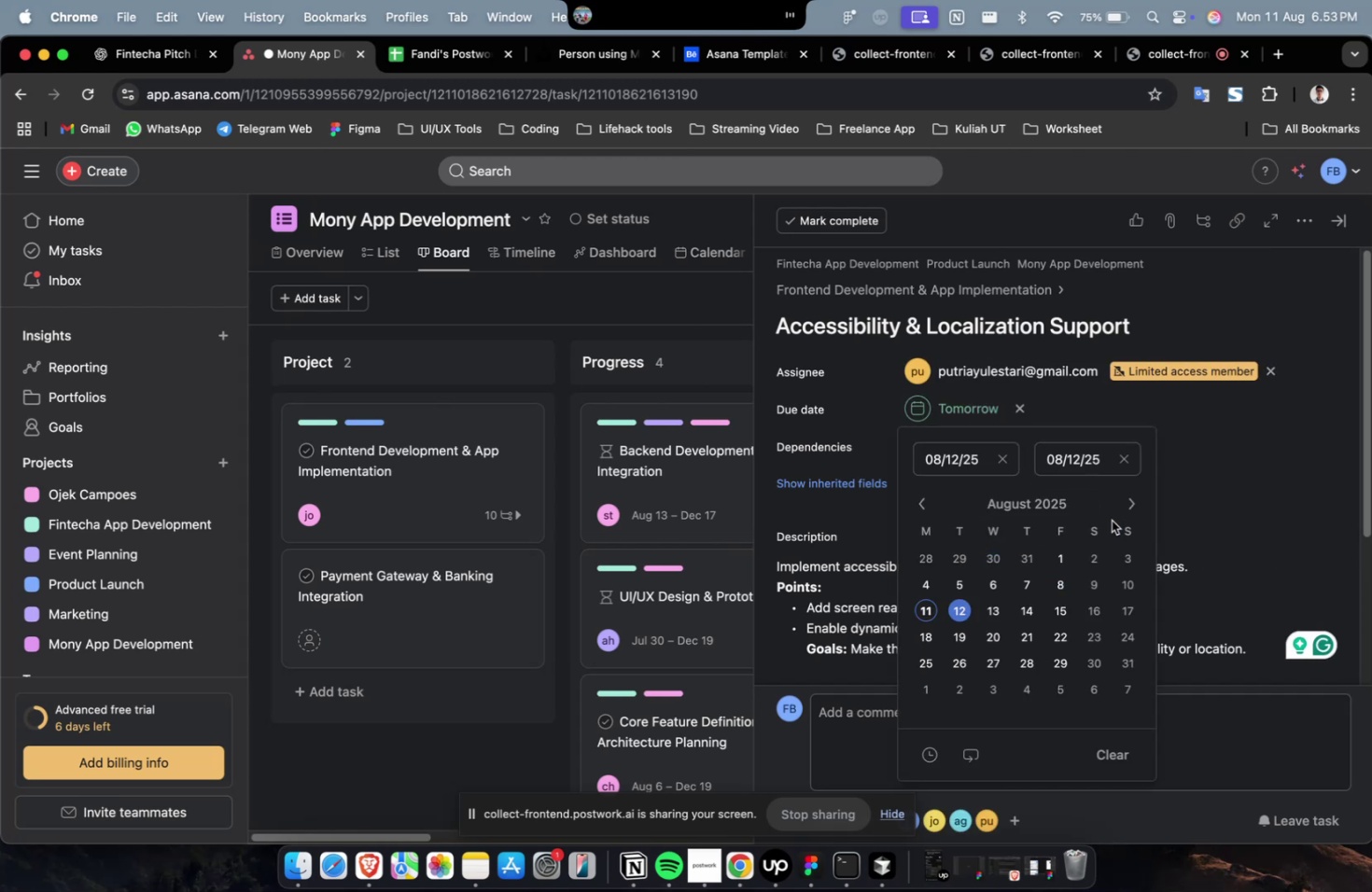 
left_click([1118, 507])
 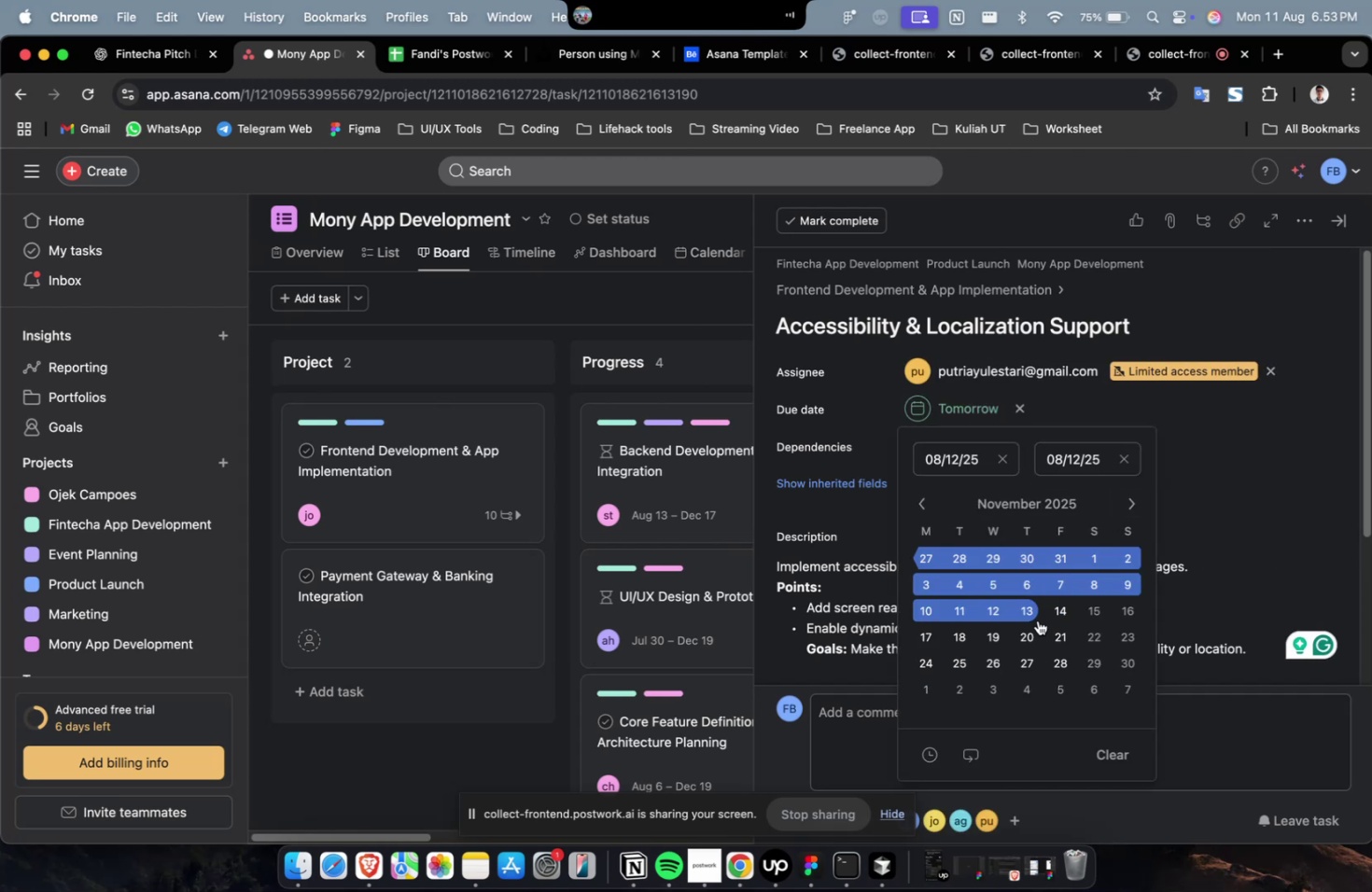 
triple_click([1029, 614])
 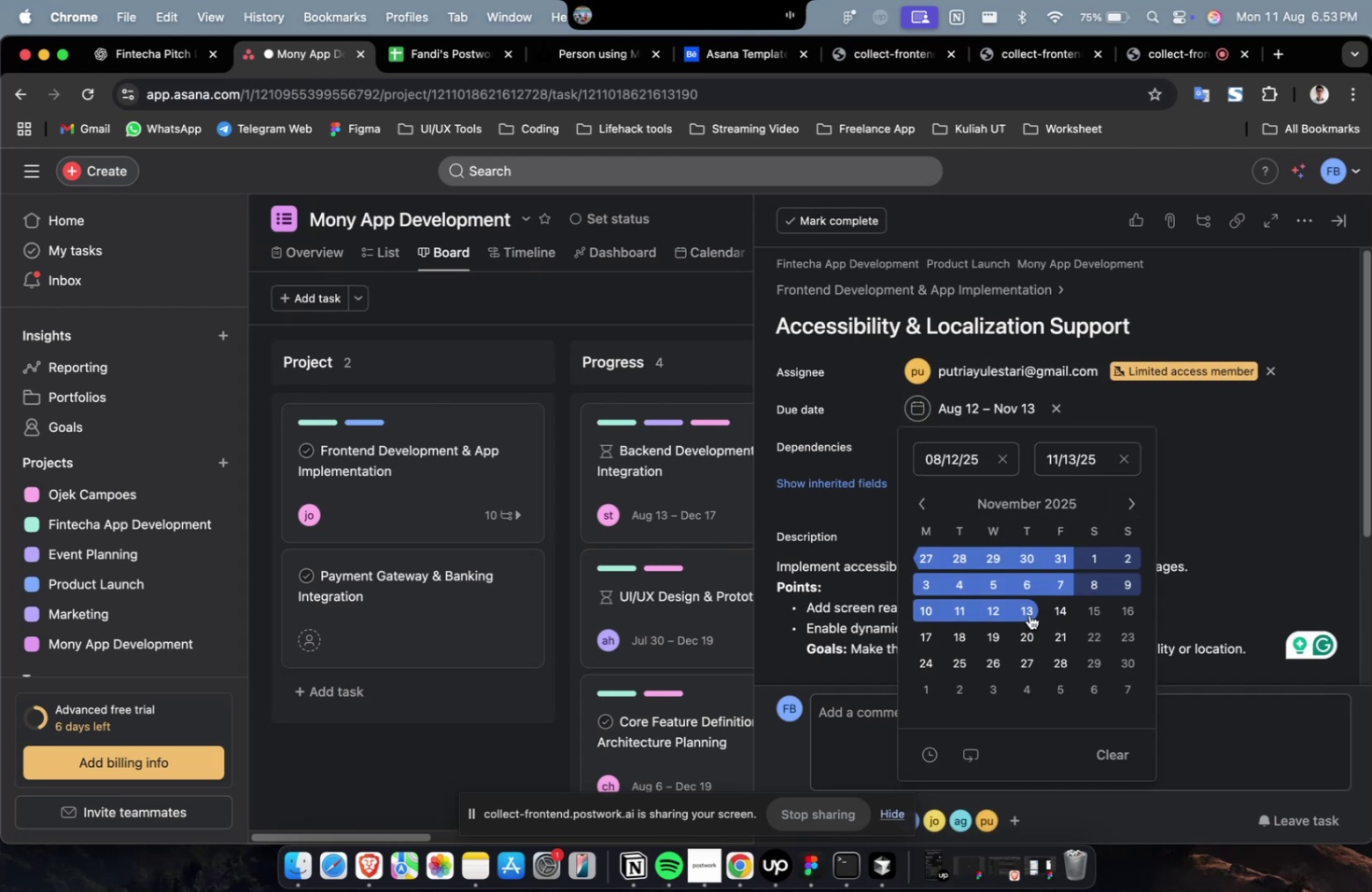 
left_click([1211, 436])
 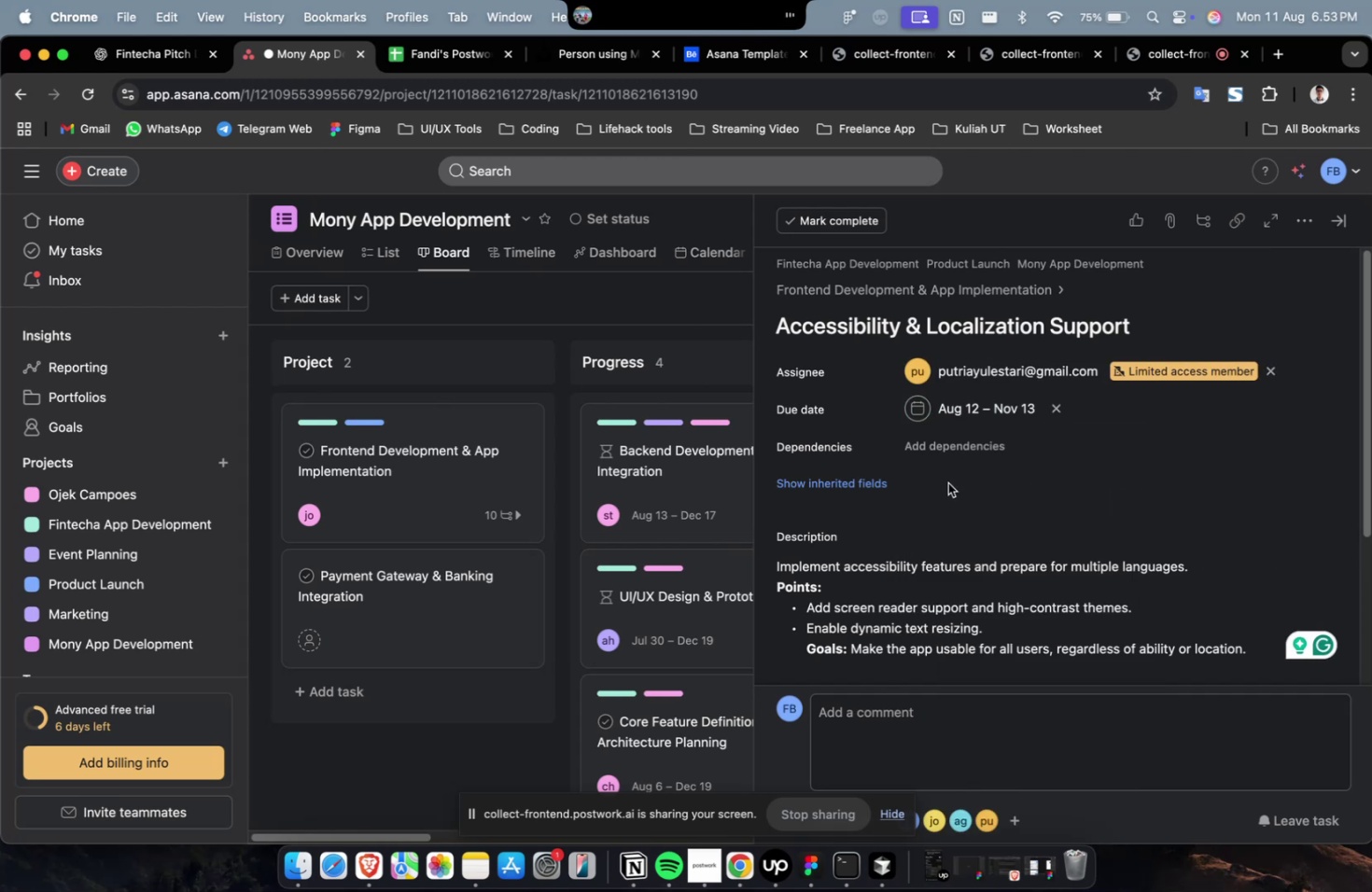 
double_click([949, 456])
 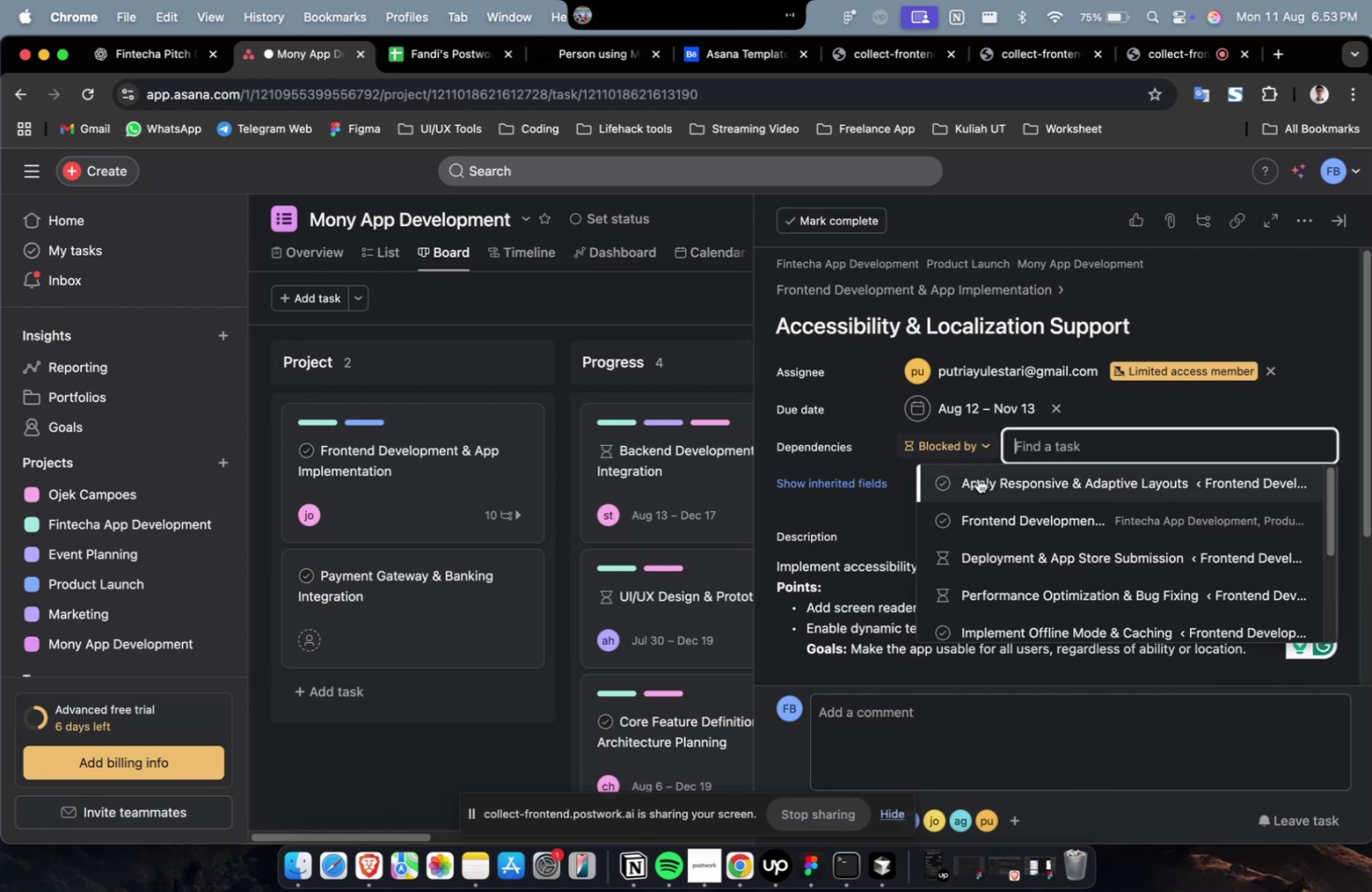 
triple_click([977, 478])
 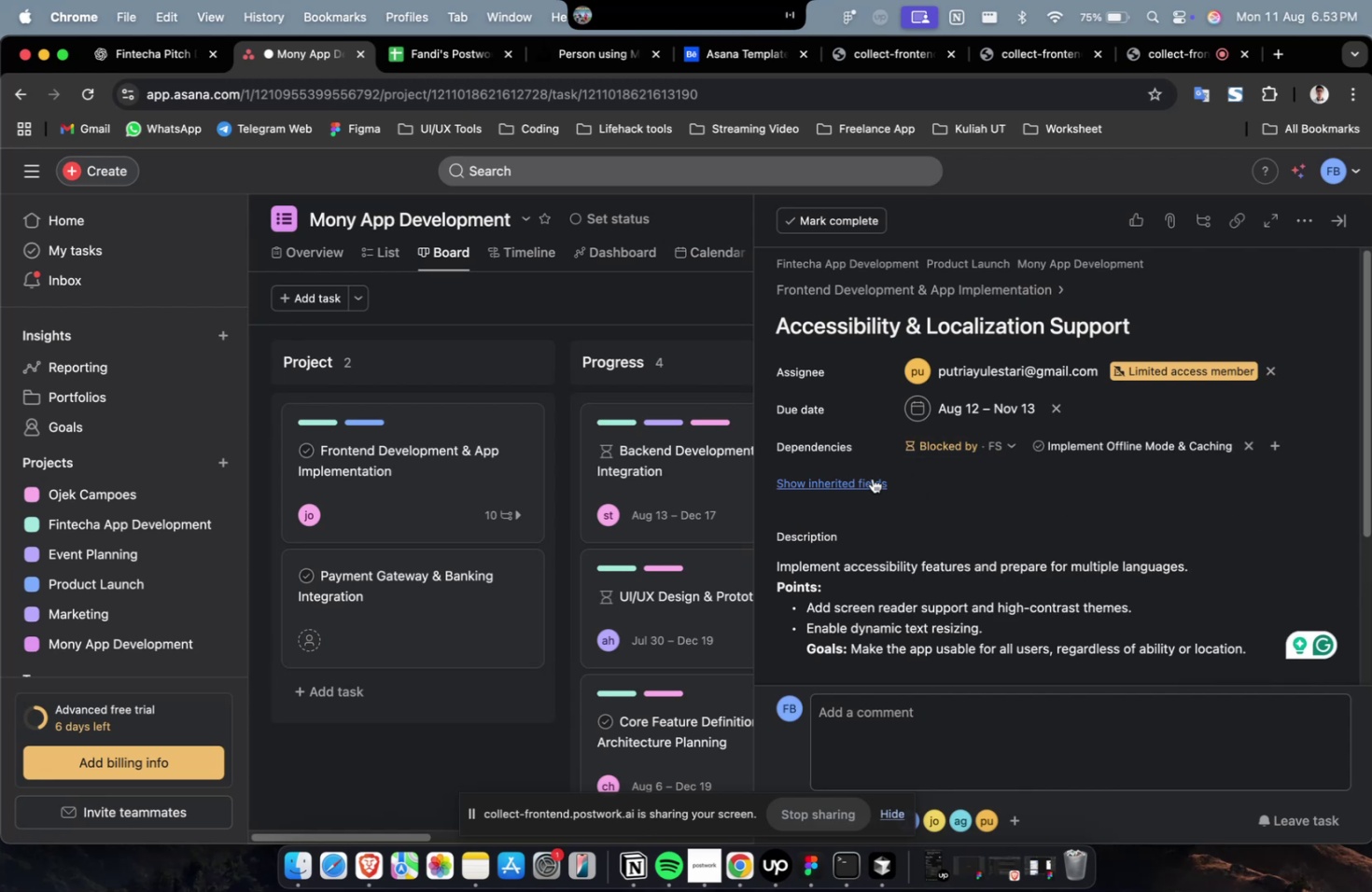 
triple_click([842, 479])
 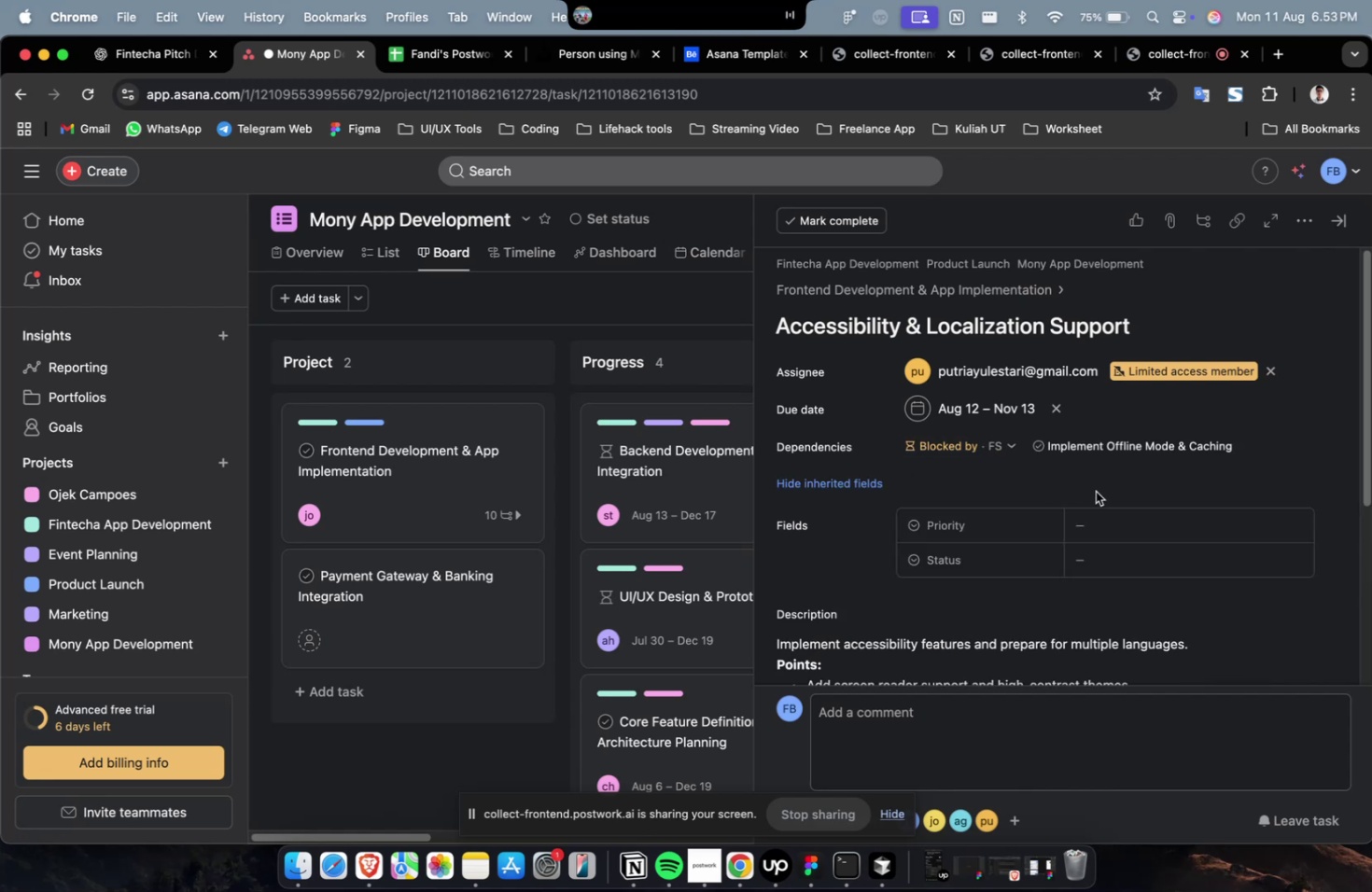 
triple_click([1113, 523])
 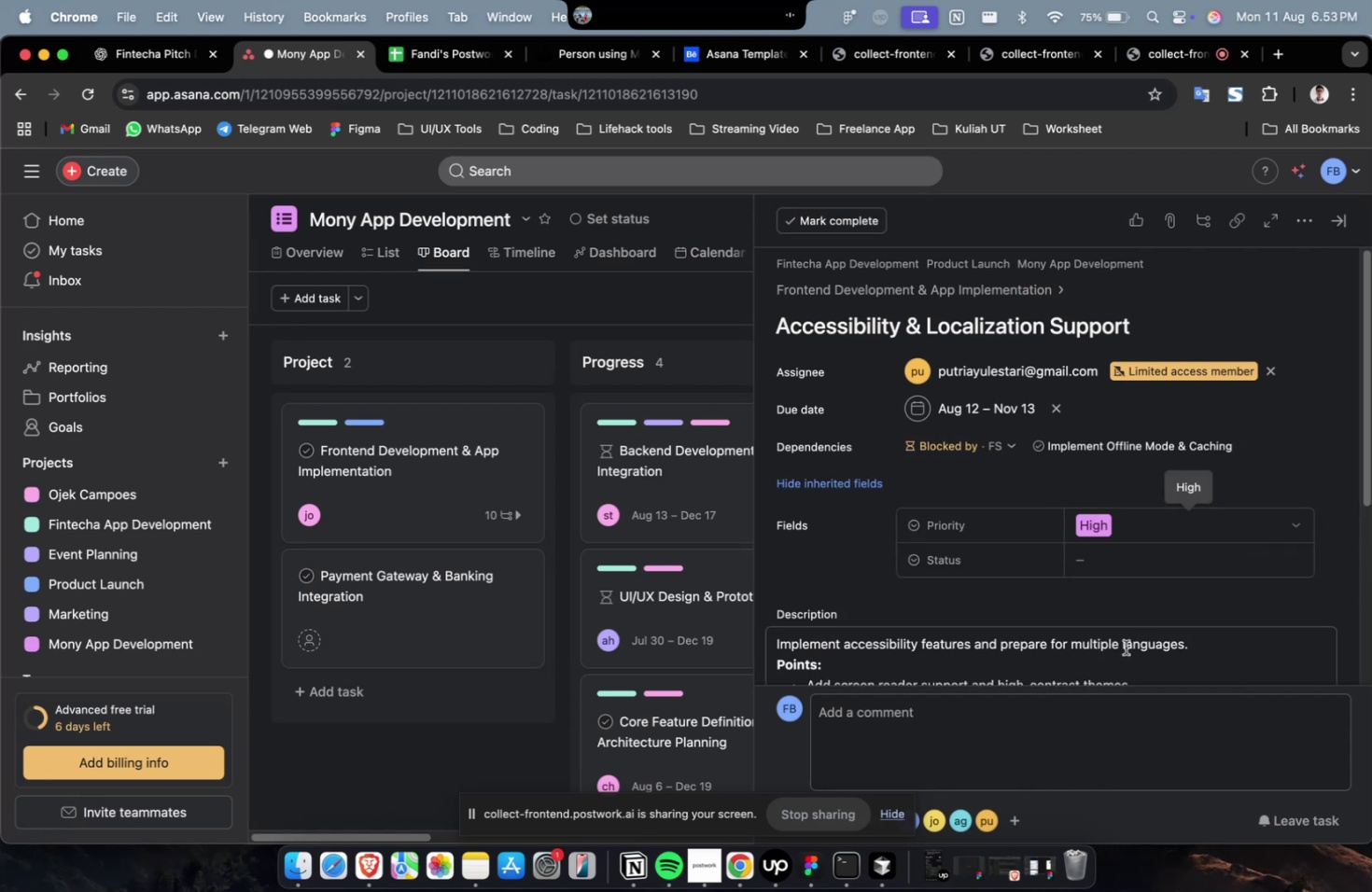 
triple_click([1132, 563])
 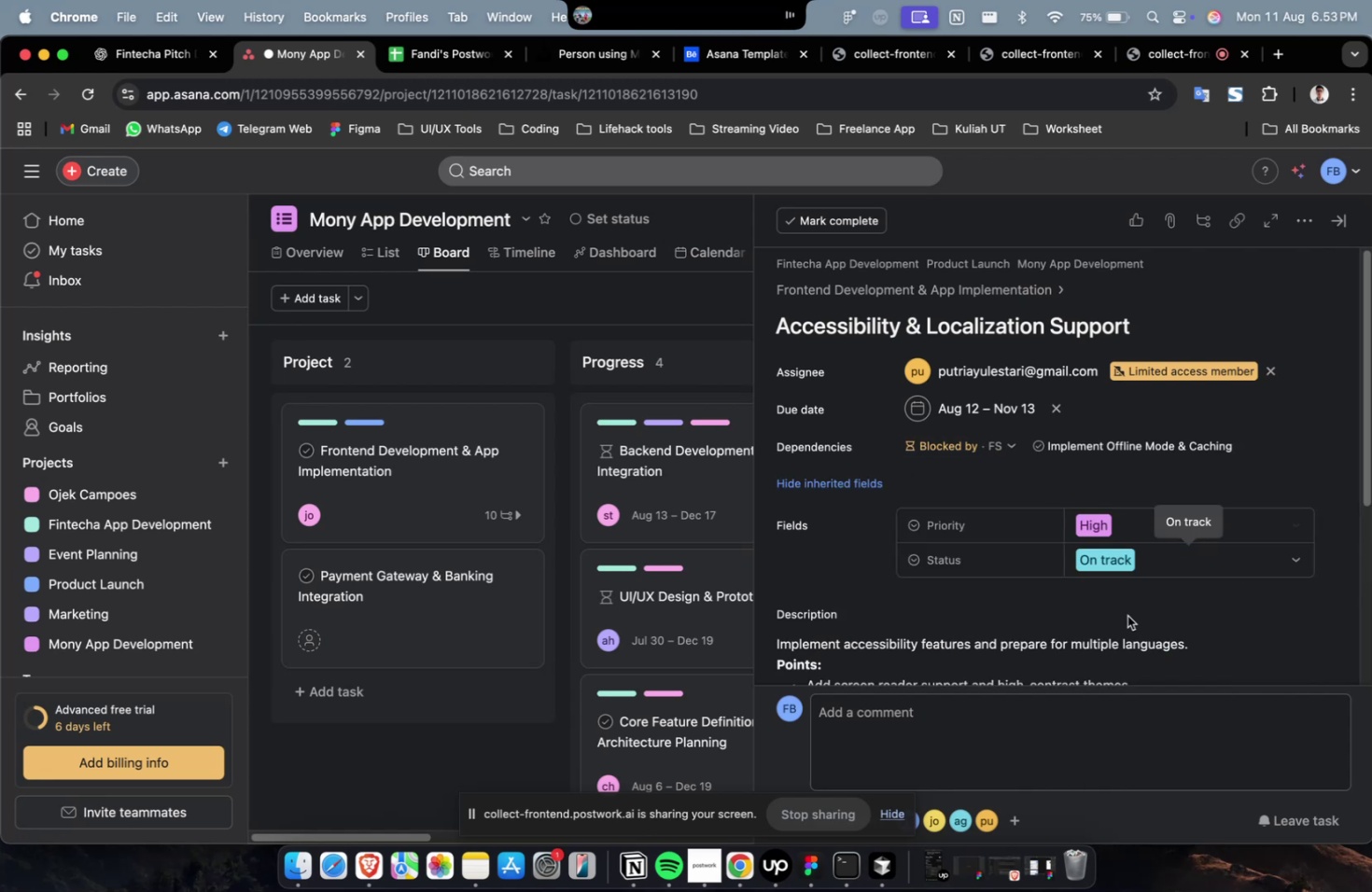 
scroll: coordinate [1102, 607], scroll_direction: down, amount: 31.0
 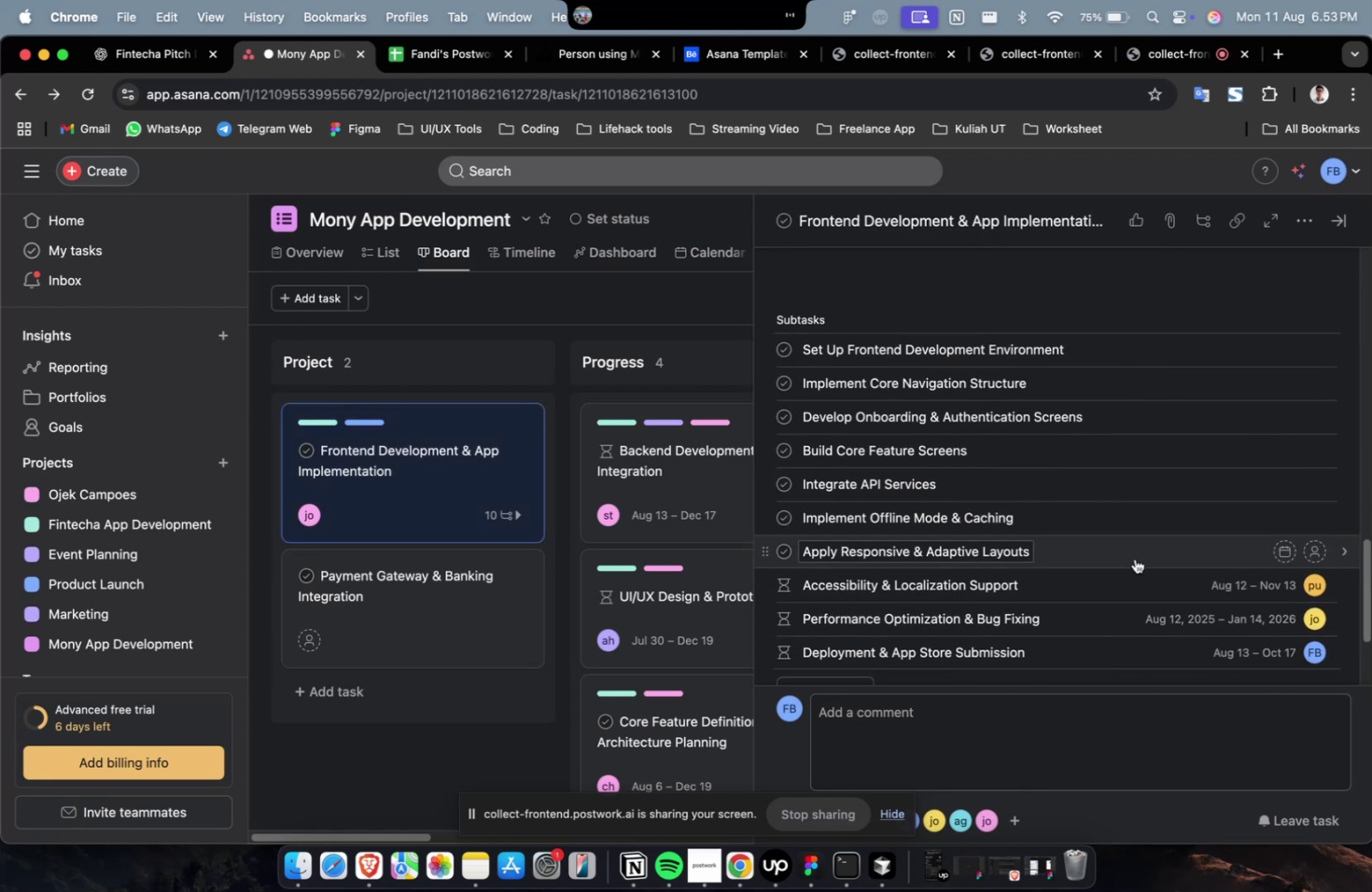 
left_click([1134, 558])
 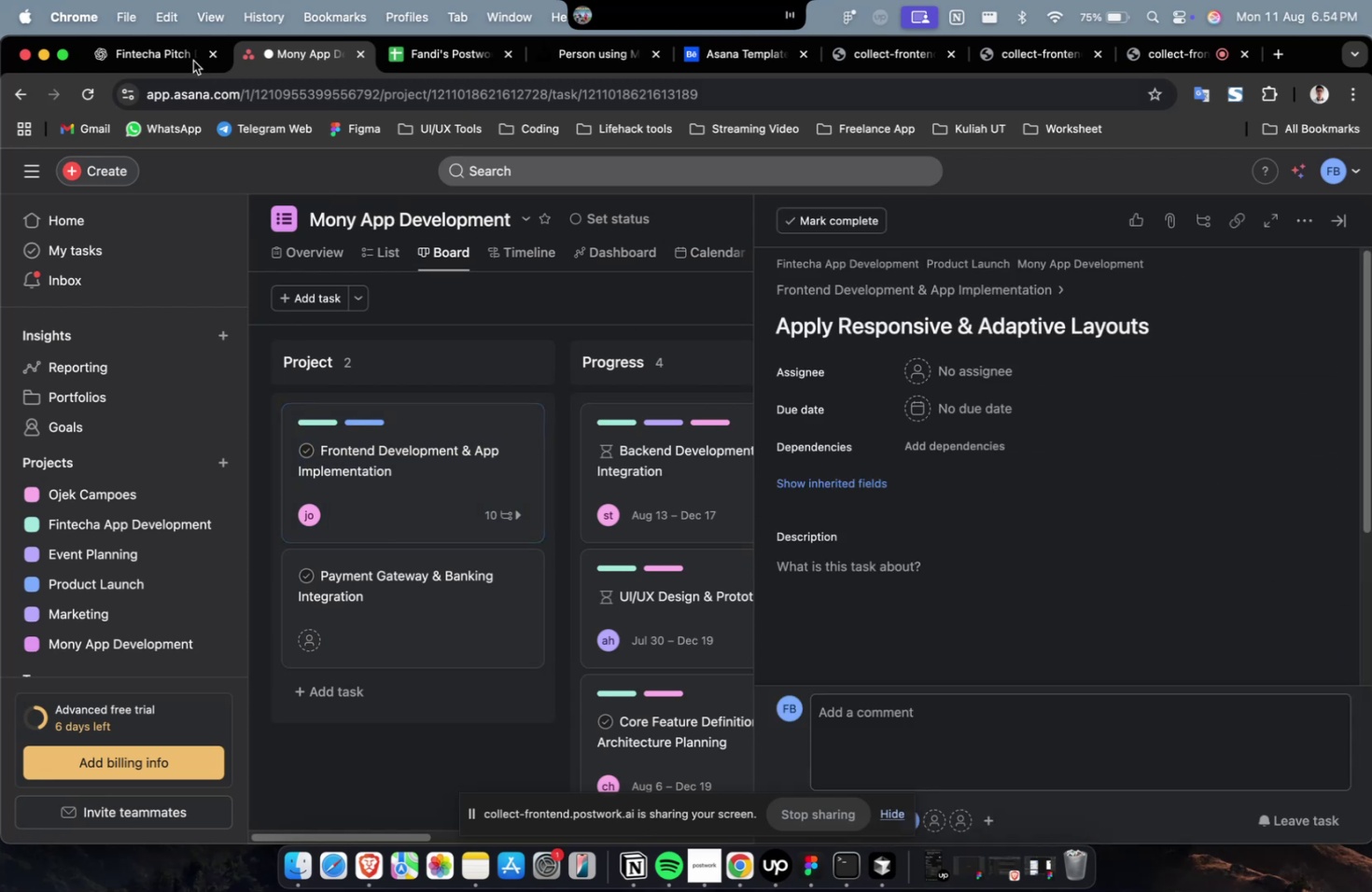 
left_click([175, 50])
 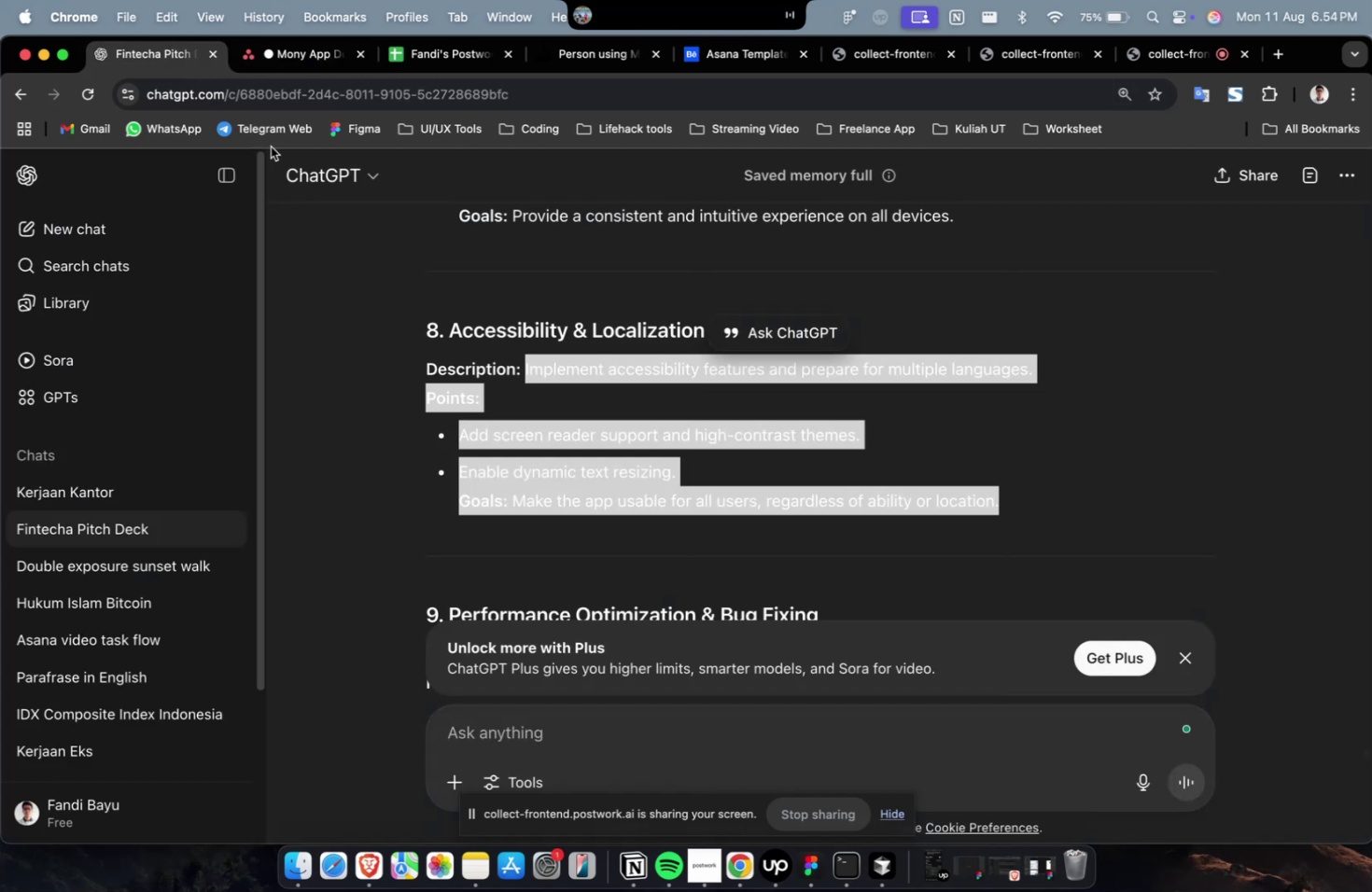 
scroll: coordinate [912, 546], scroll_direction: up, amount: 9.0
 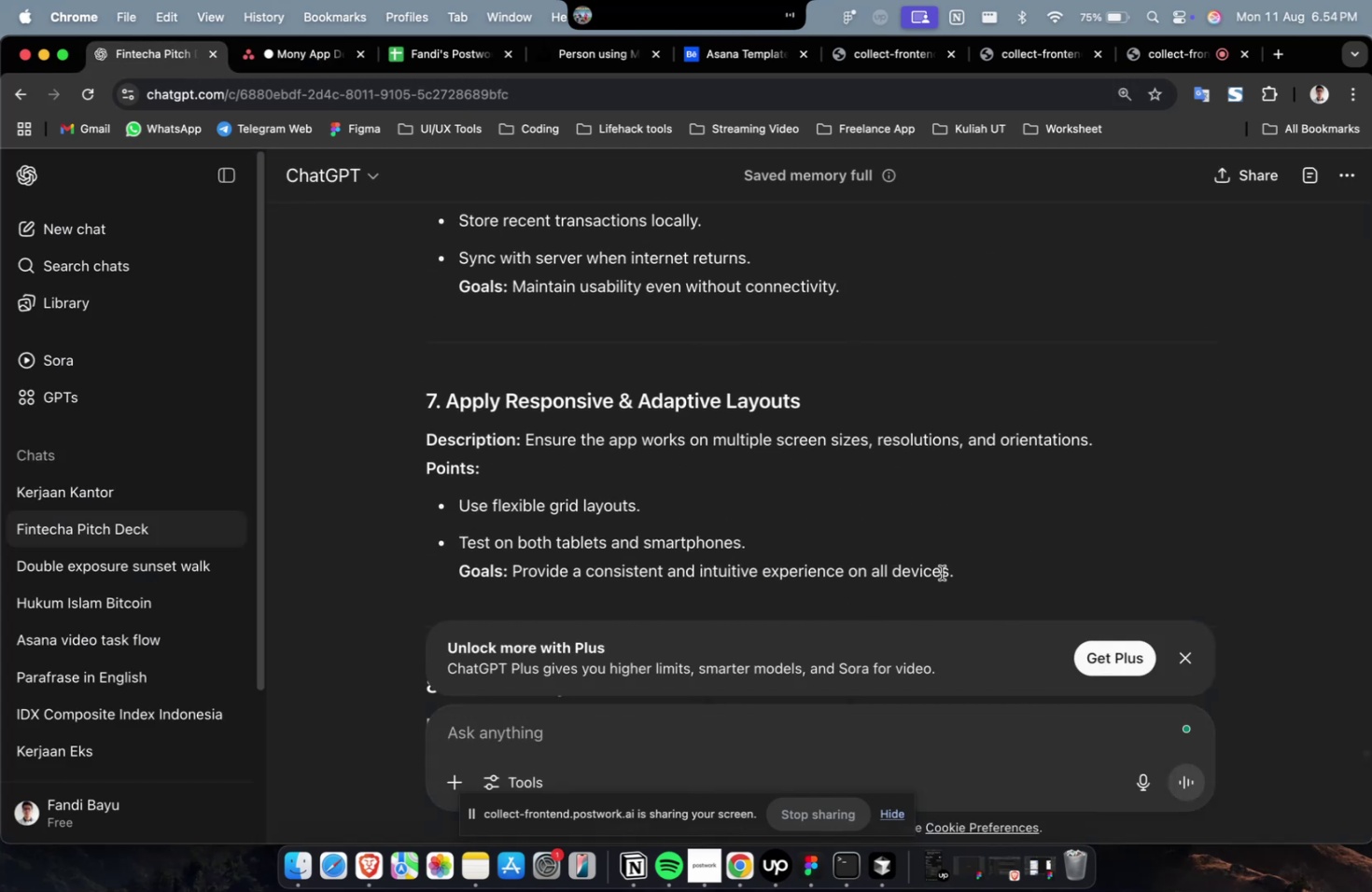 
left_click_drag(start_coordinate=[959, 576], to_coordinate=[525, 447])
 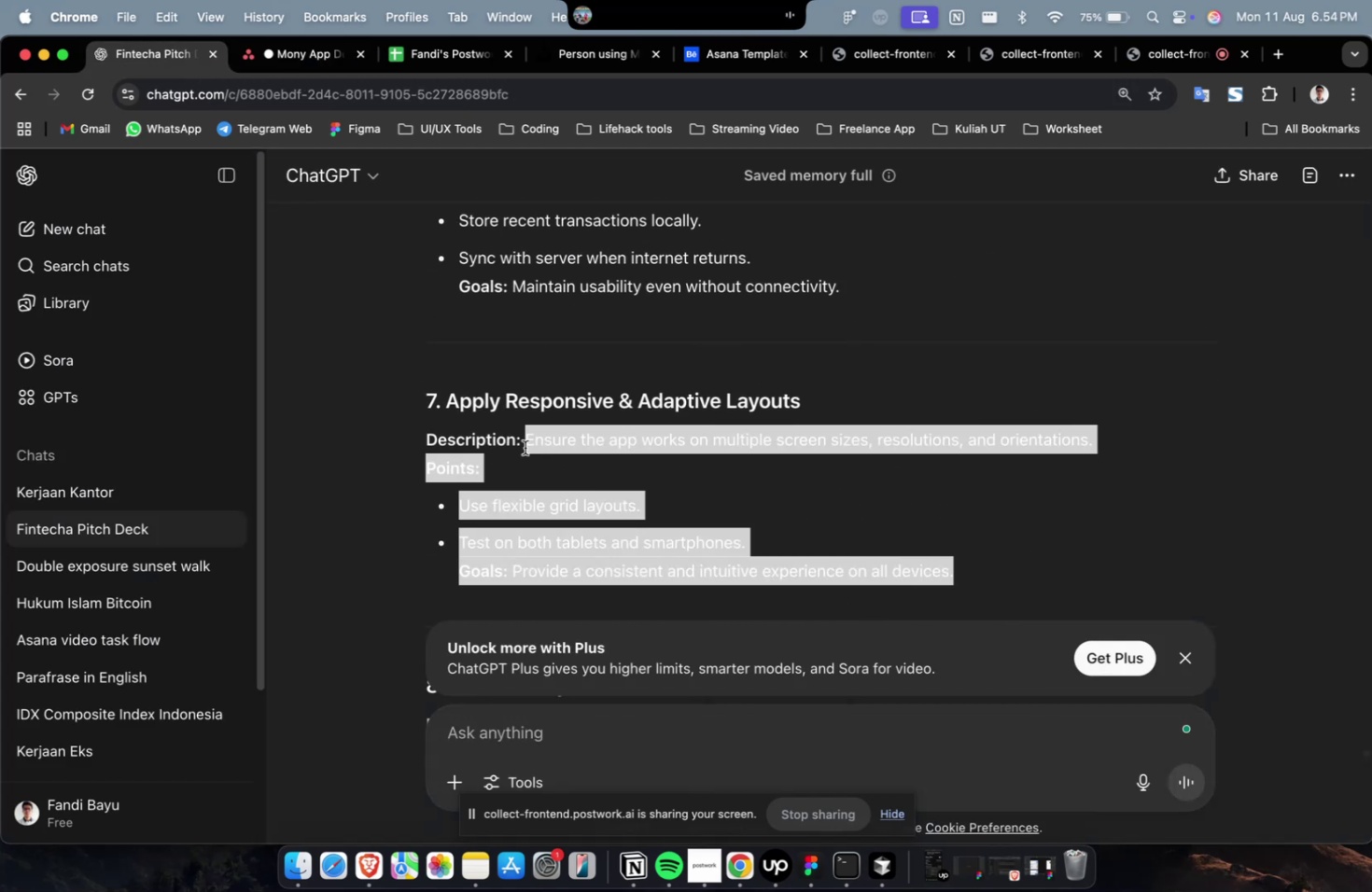 
key(Meta+C)
 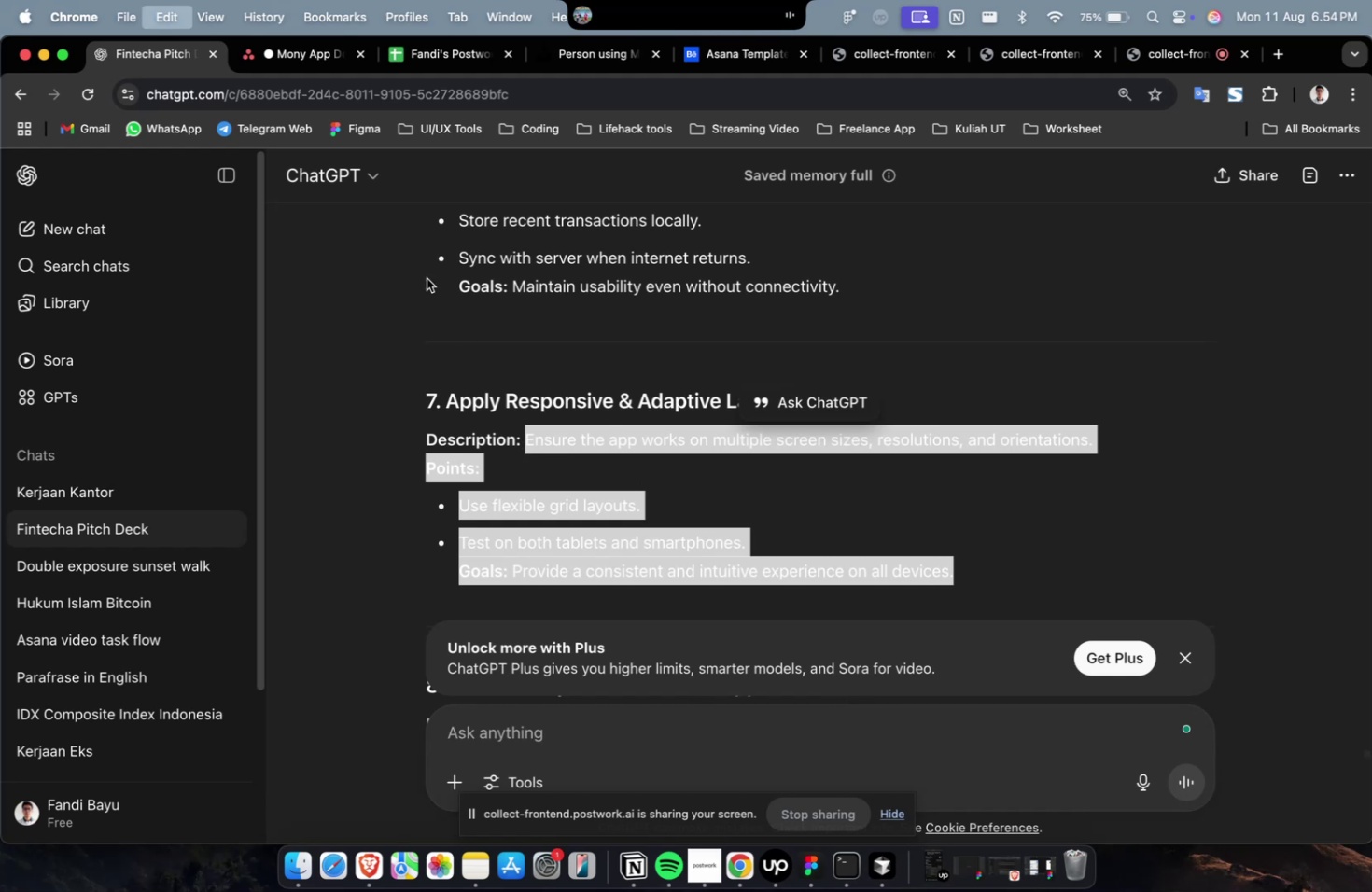 
key(Meta+C)
 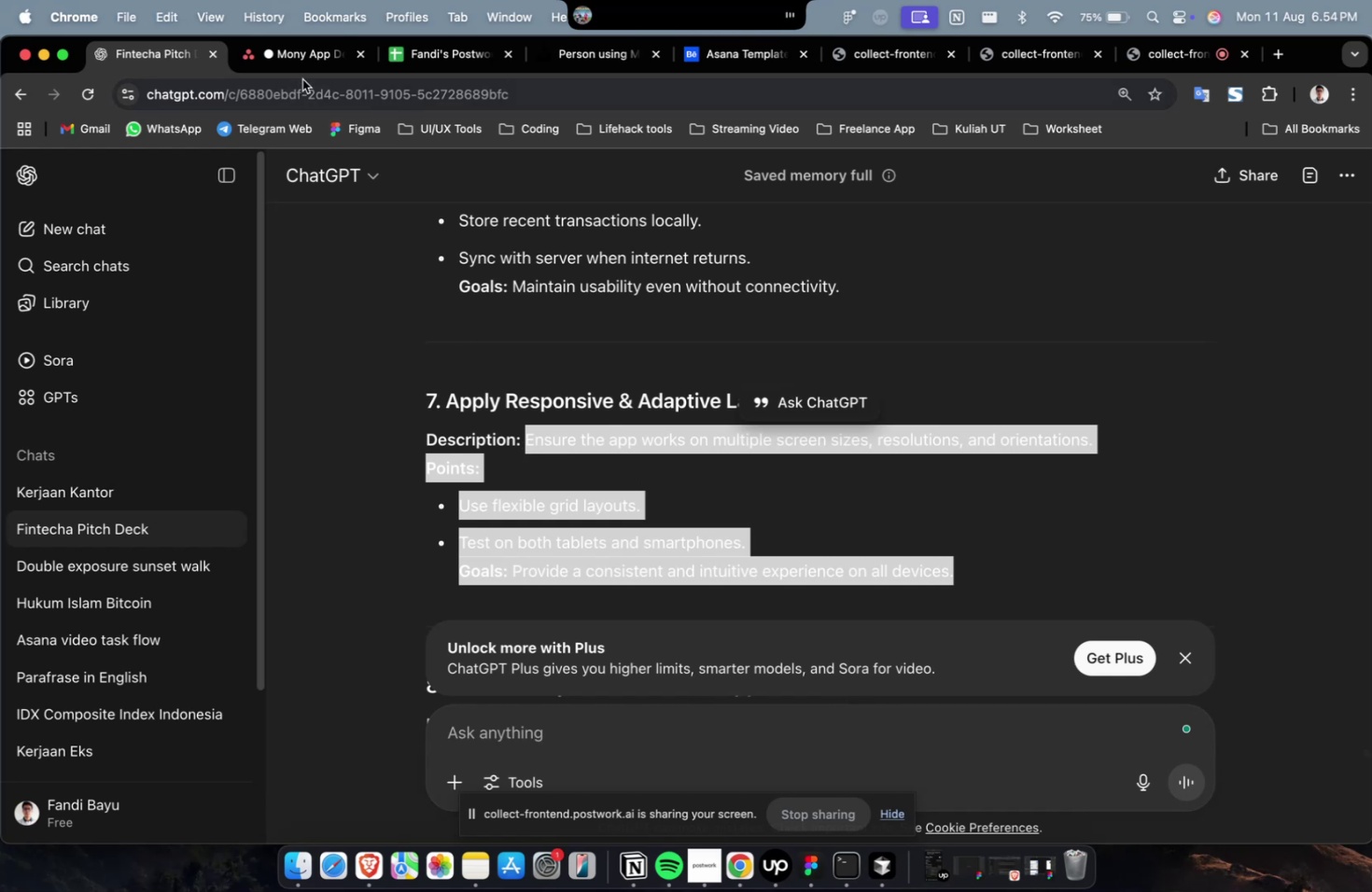 
left_click([297, 71])
 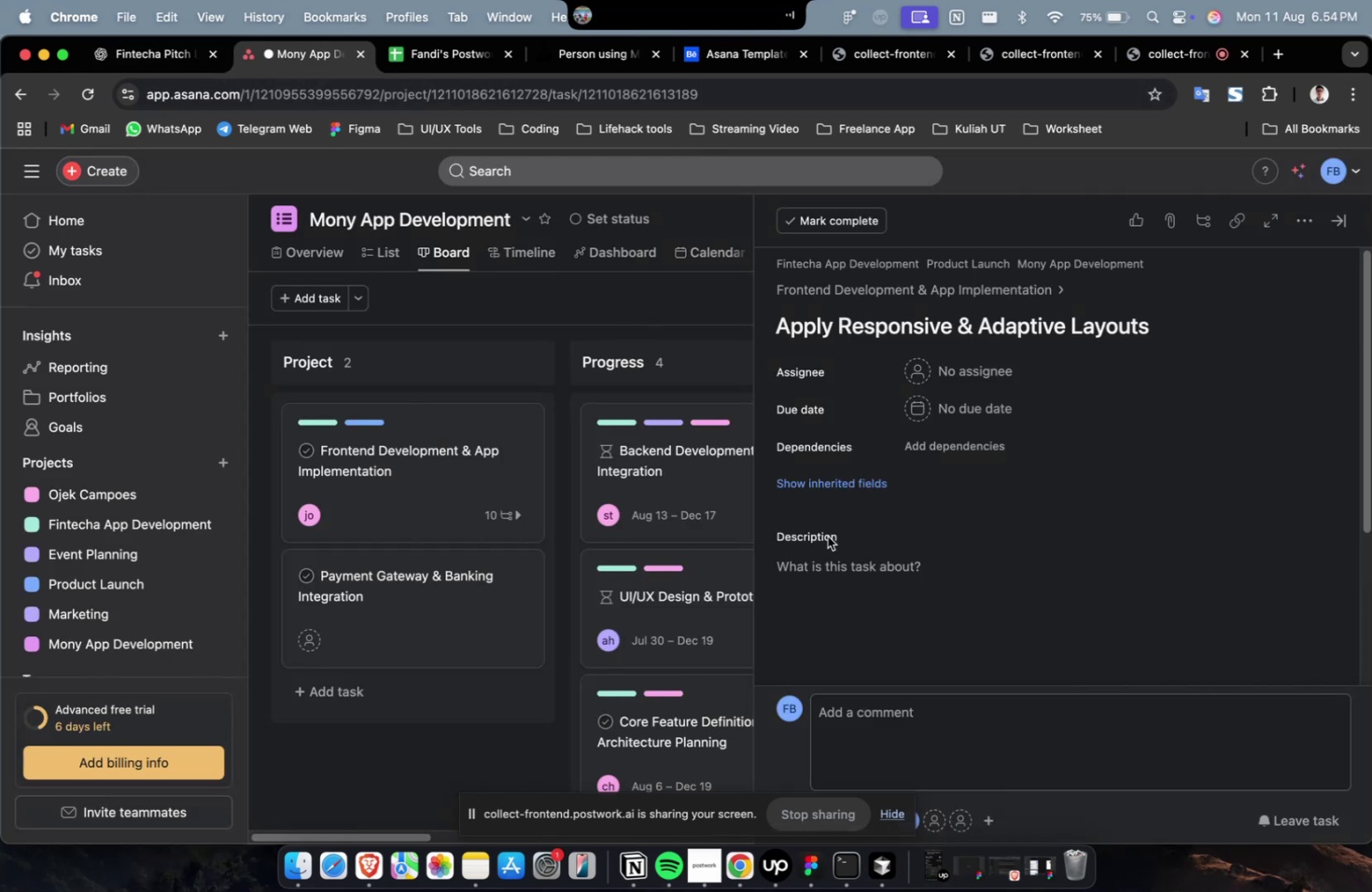 
triple_click([832, 557])
 